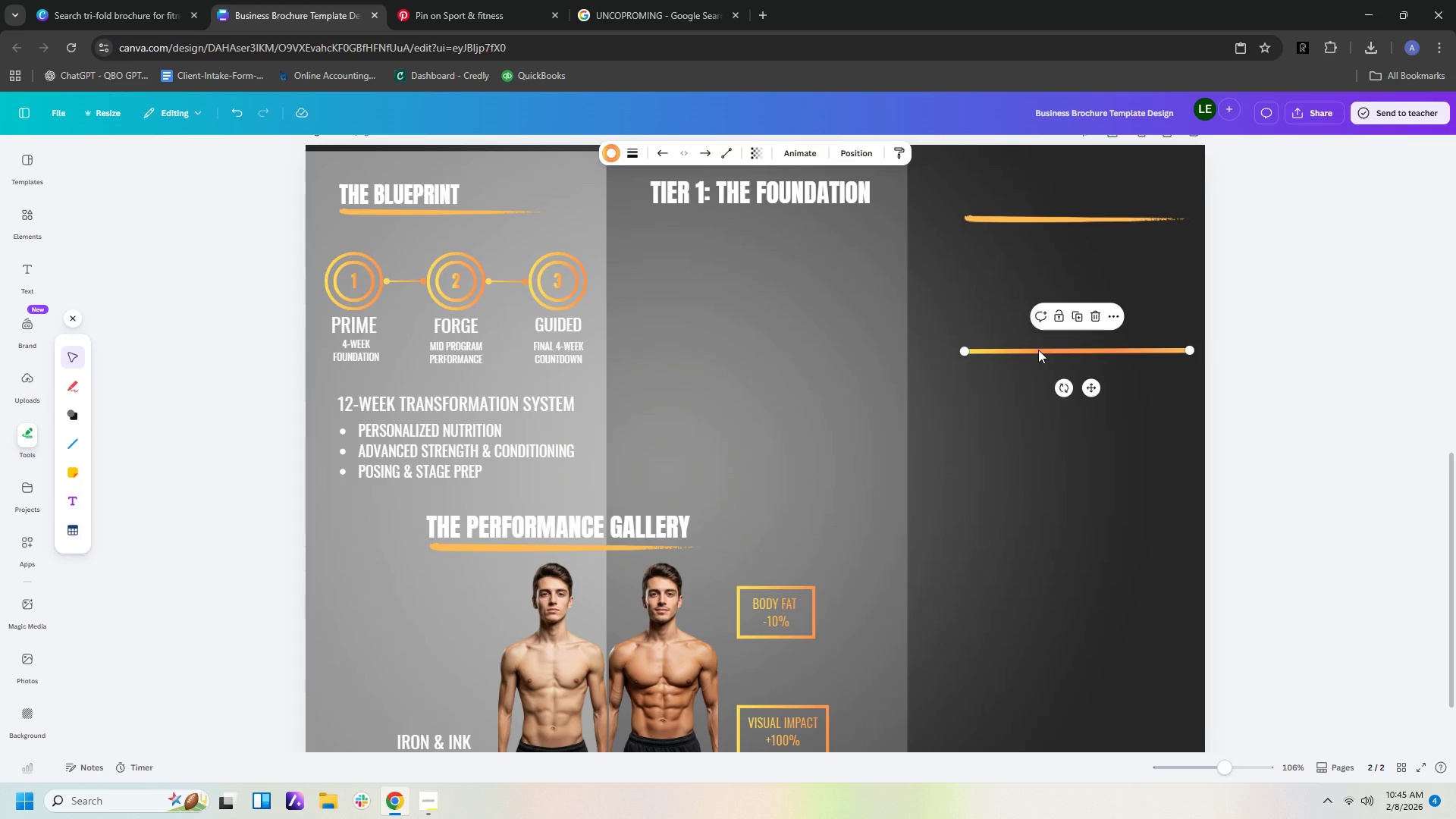 
left_click([1038, 350])
 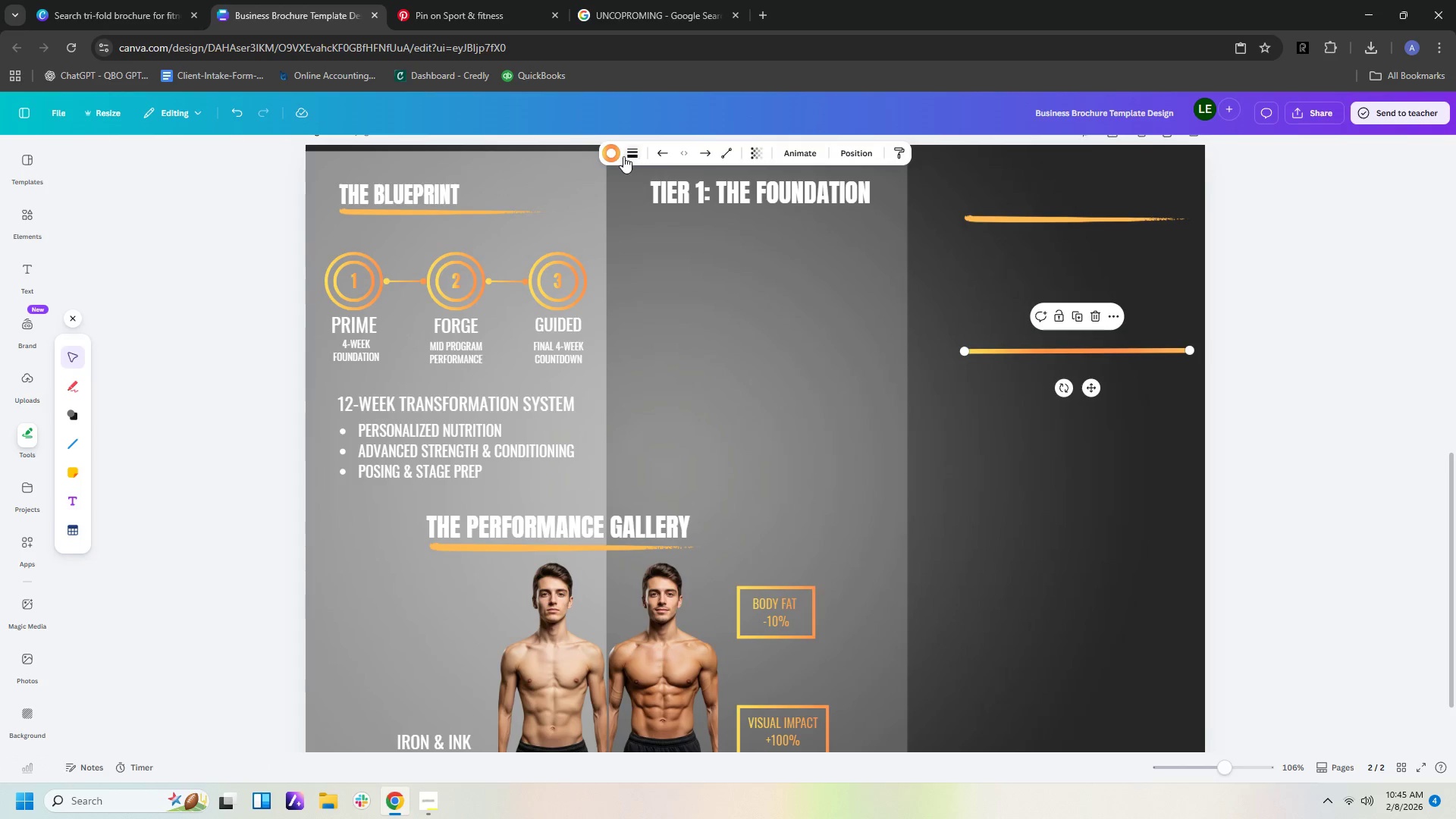 
left_click([615, 154])
 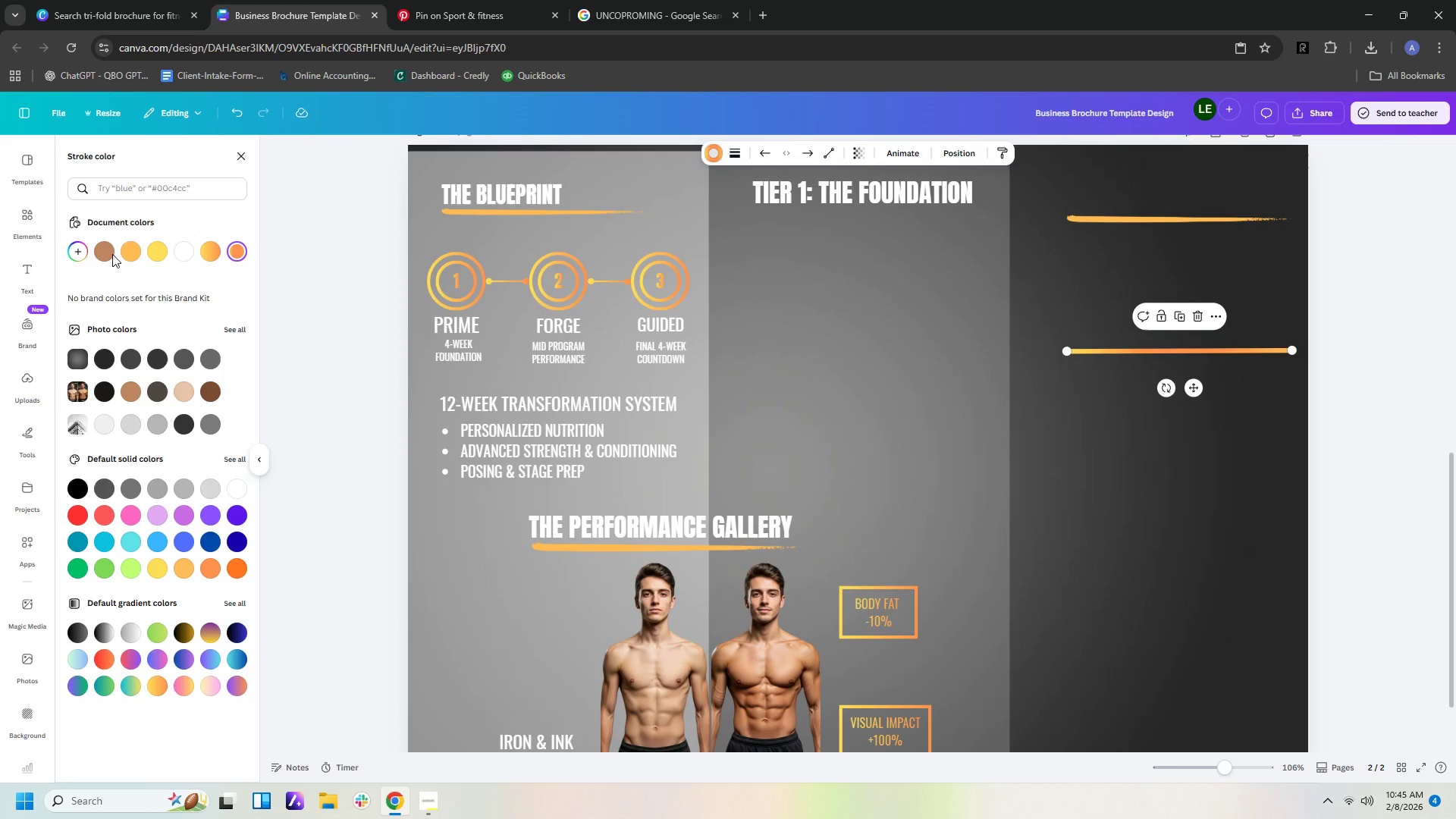 
left_click([79, 249])
 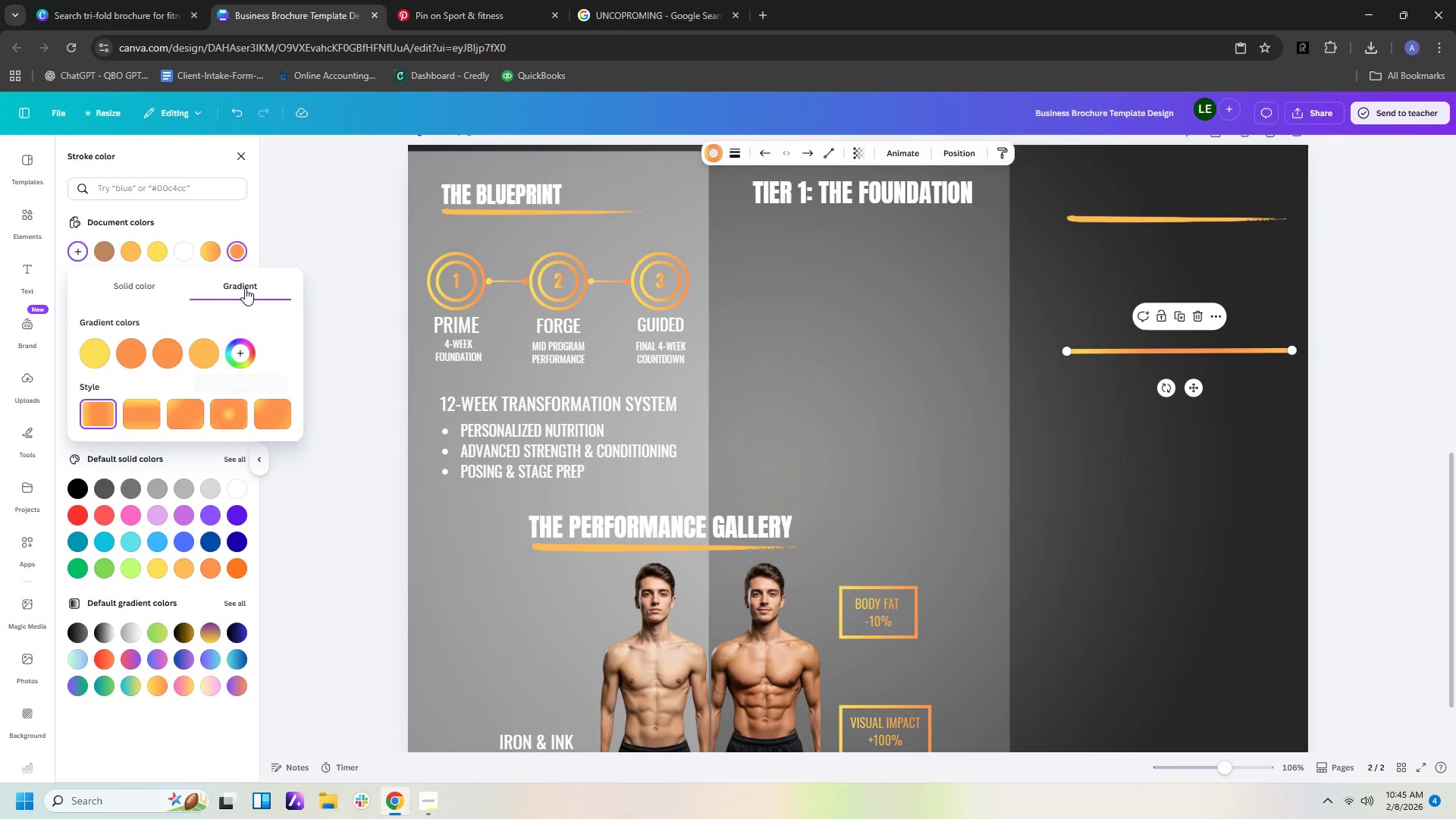 
left_click([158, 282])
 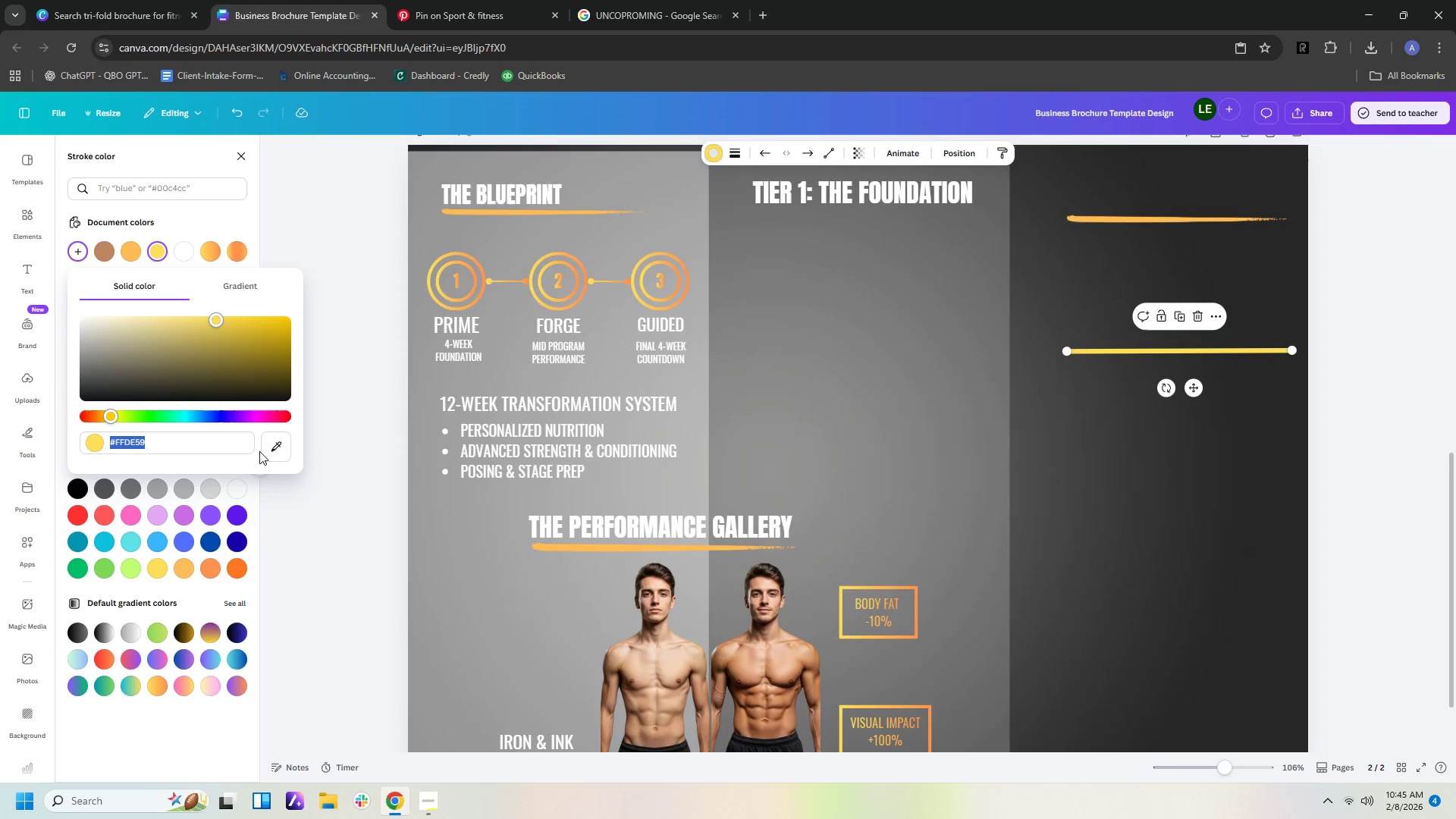 
left_click([271, 451])
 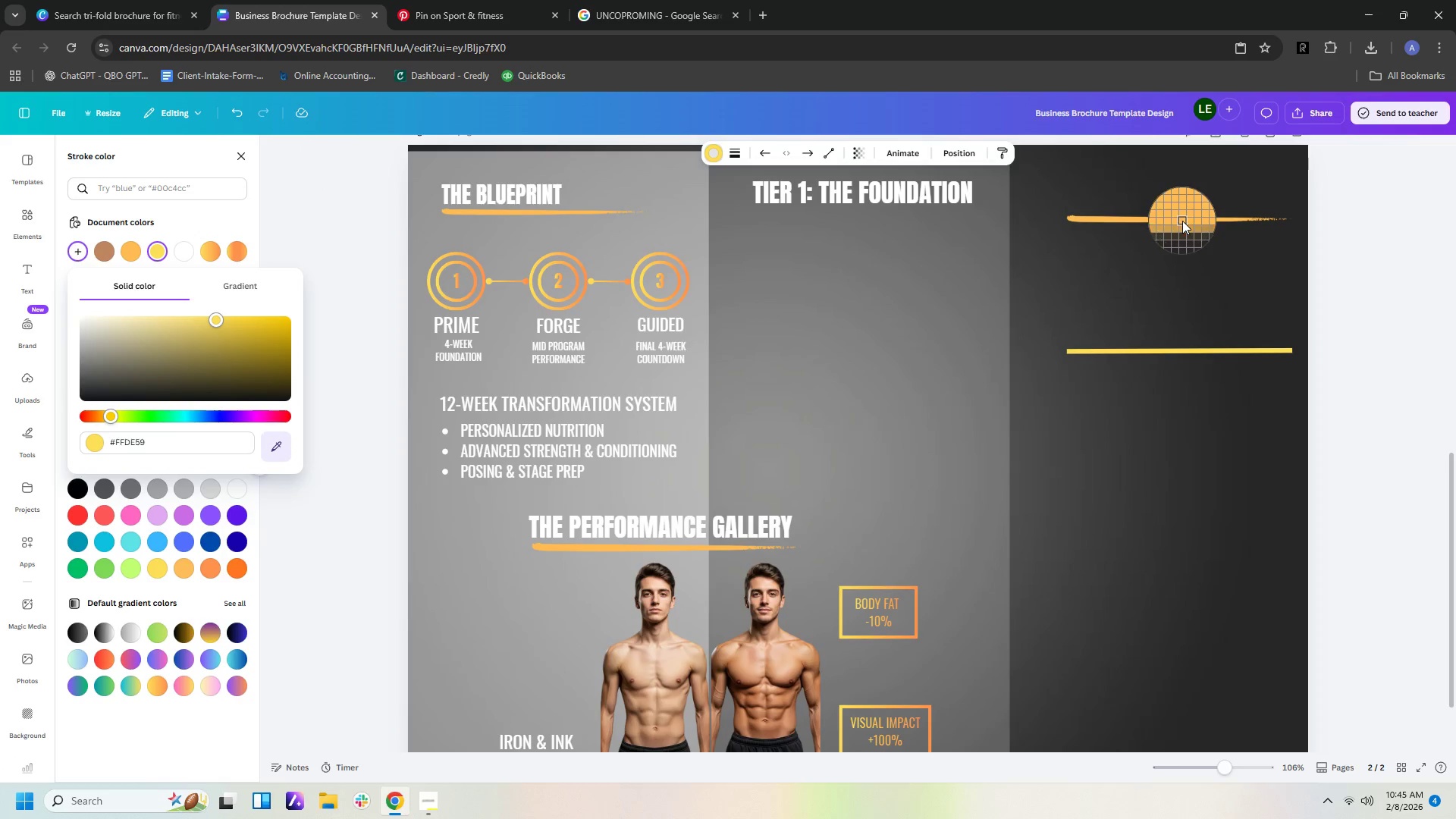 
left_click([1182, 221])
 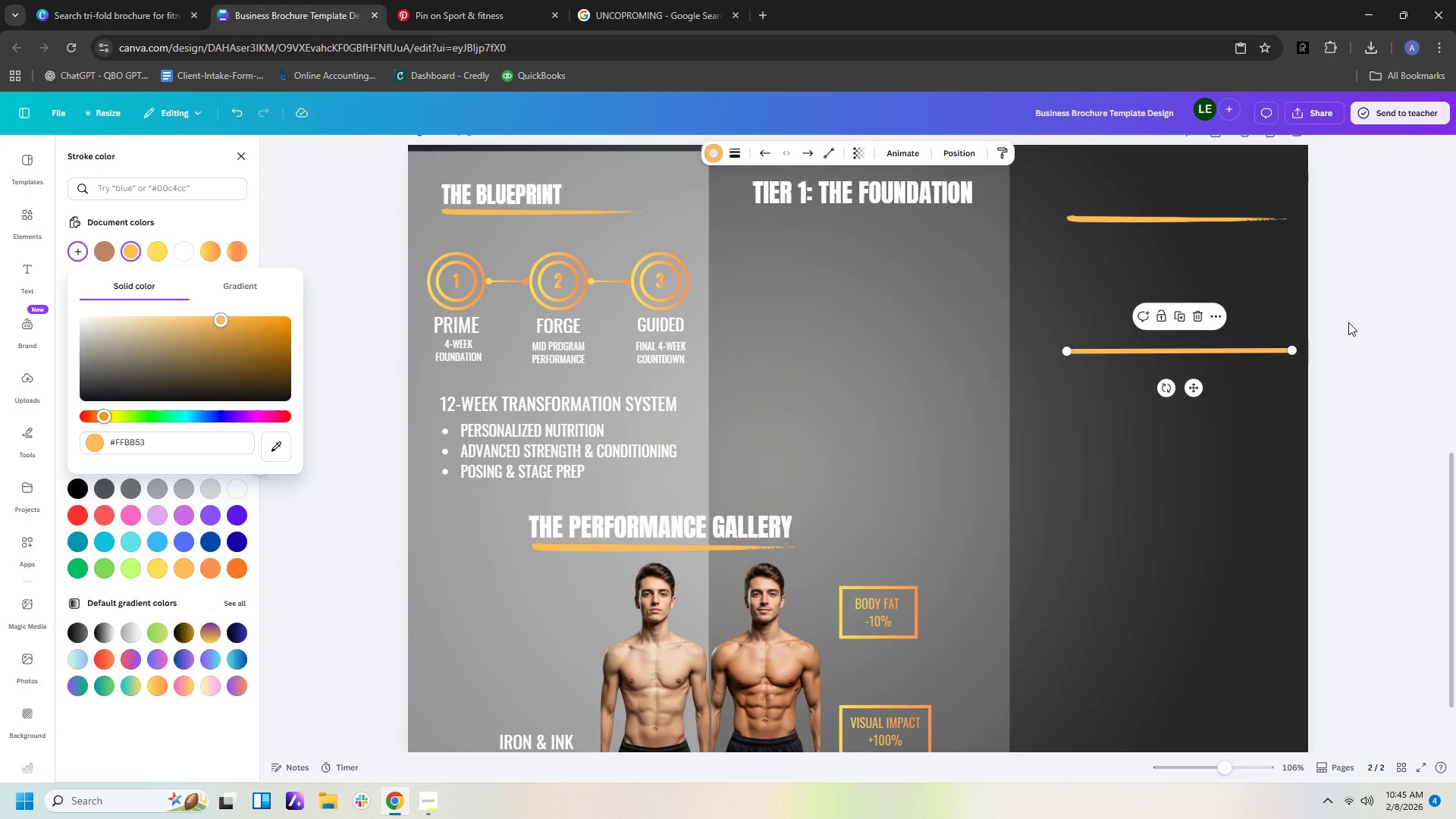 
left_click([1348, 322])
 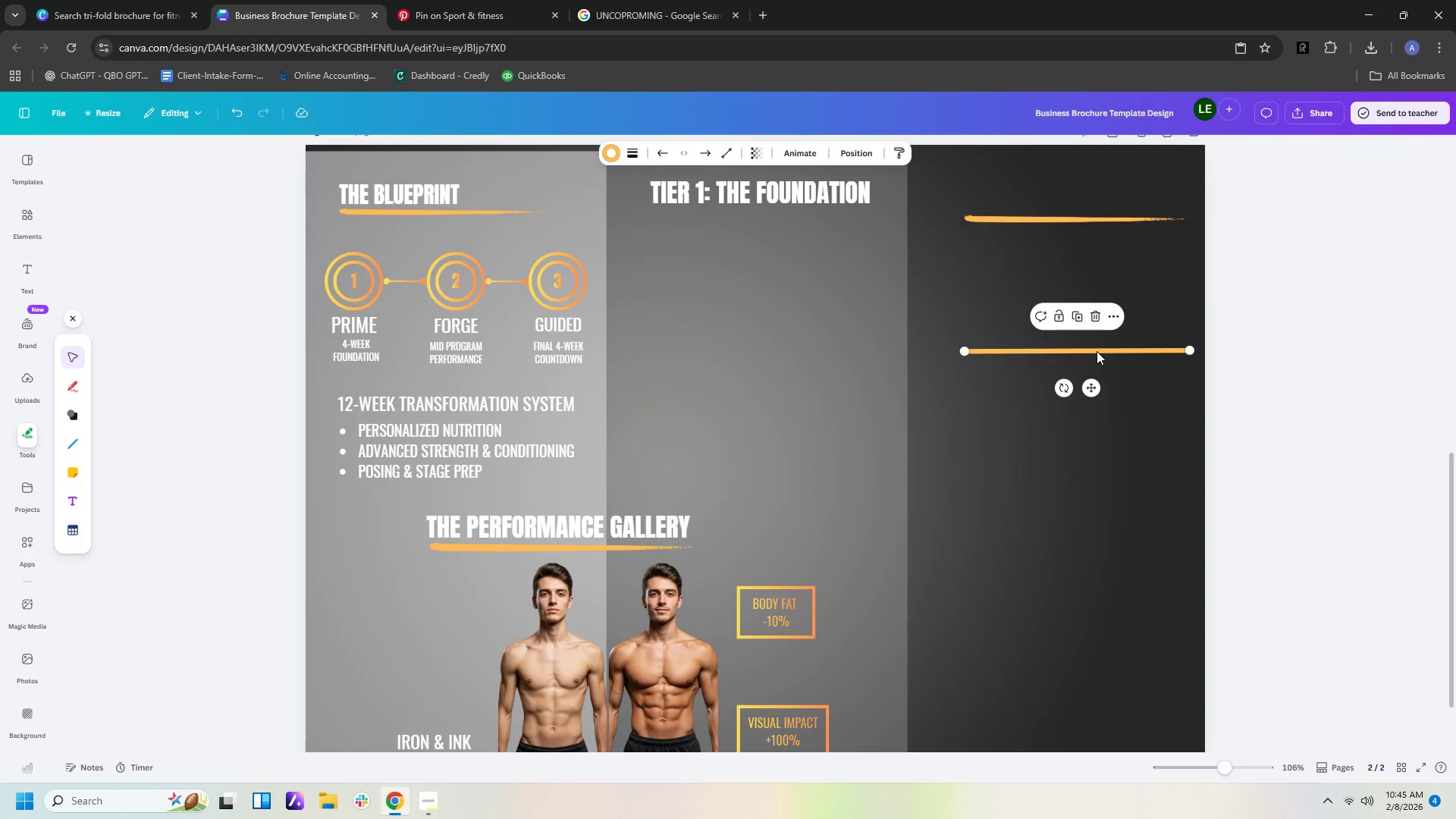 
left_click_drag(start_coordinate=[1097, 351], to_coordinate=[1096, 365])
 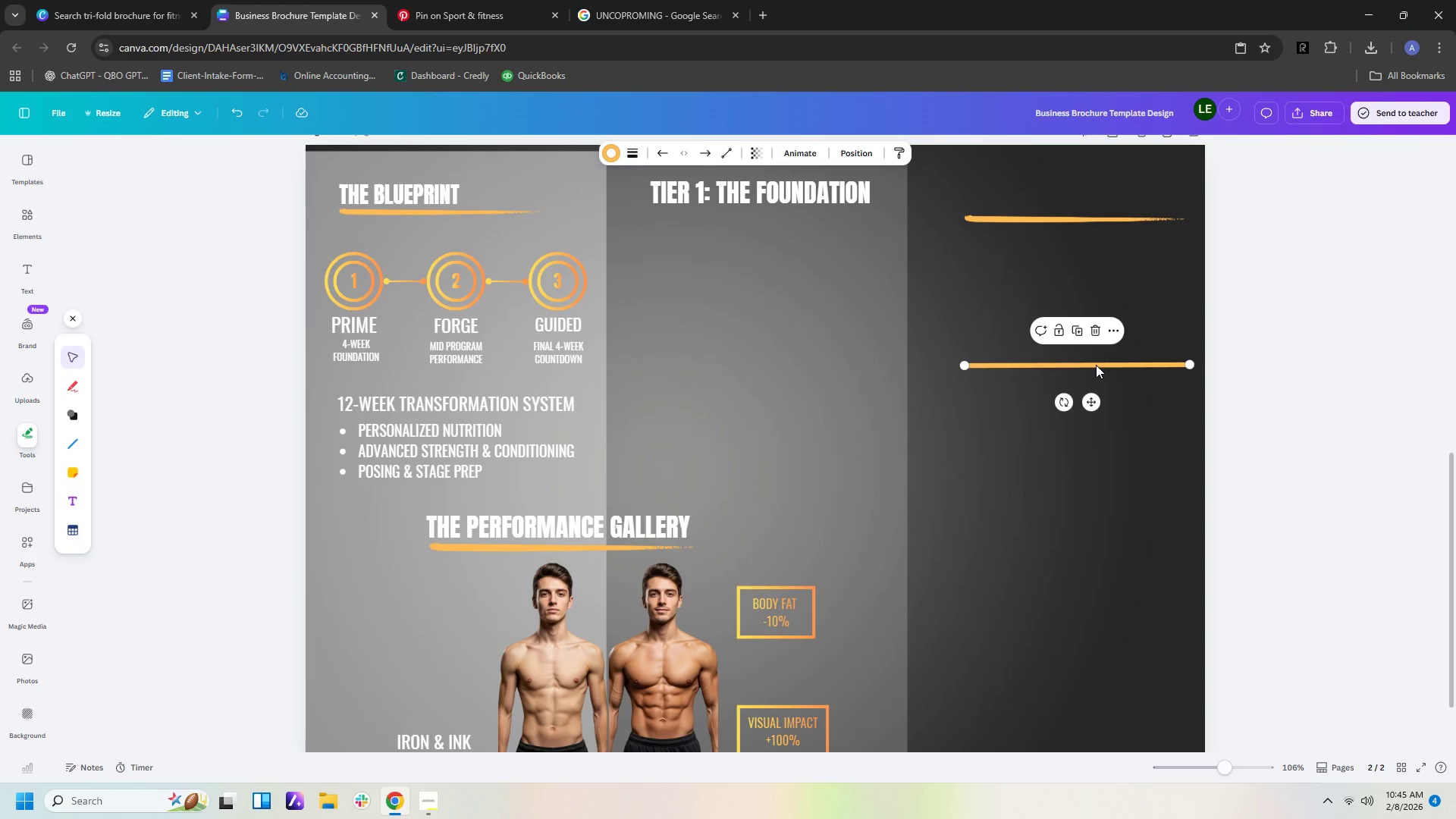 
left_click([1096, 365])
 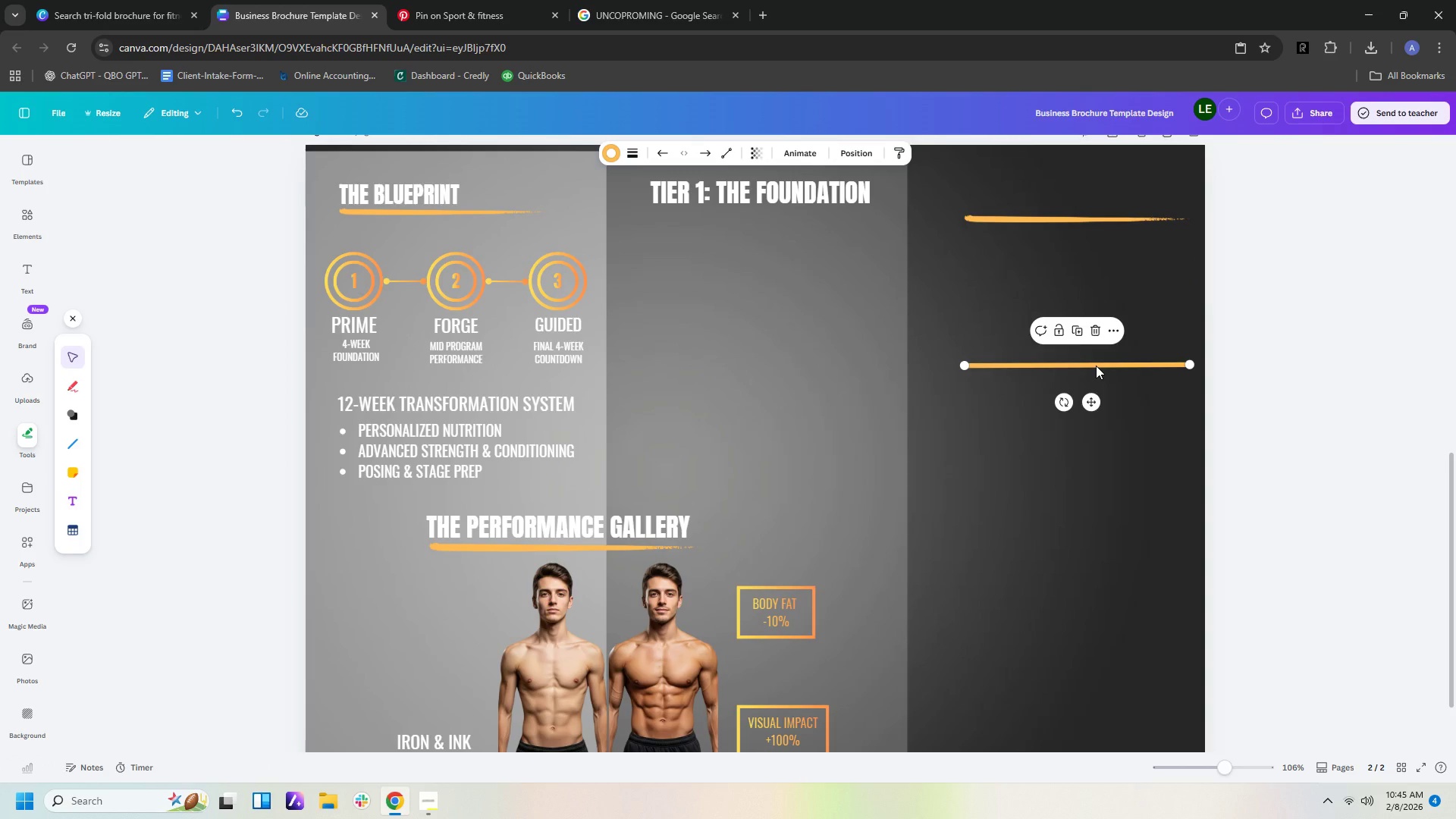 
key(Control+C)
 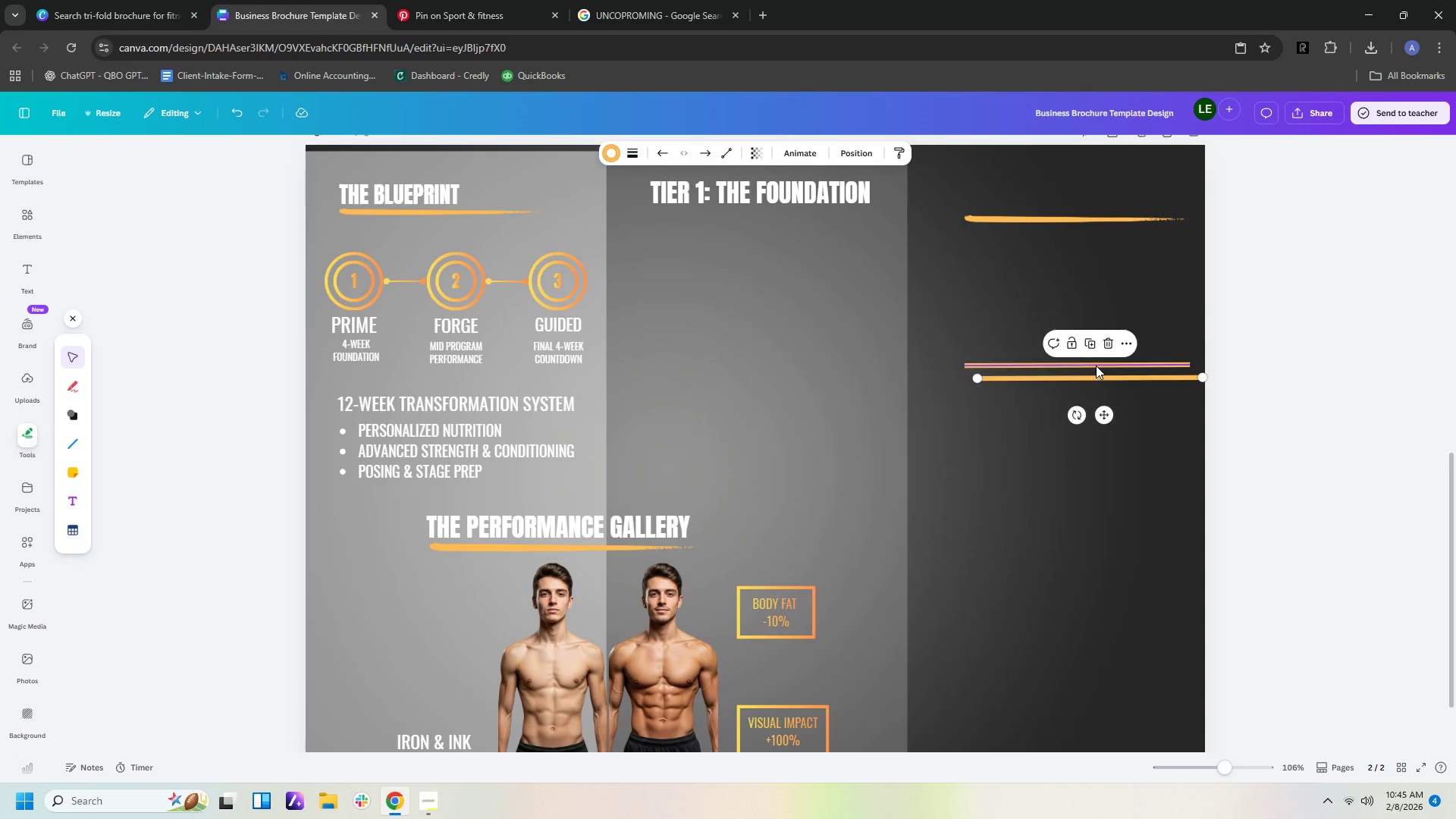 
key(Control+V)
 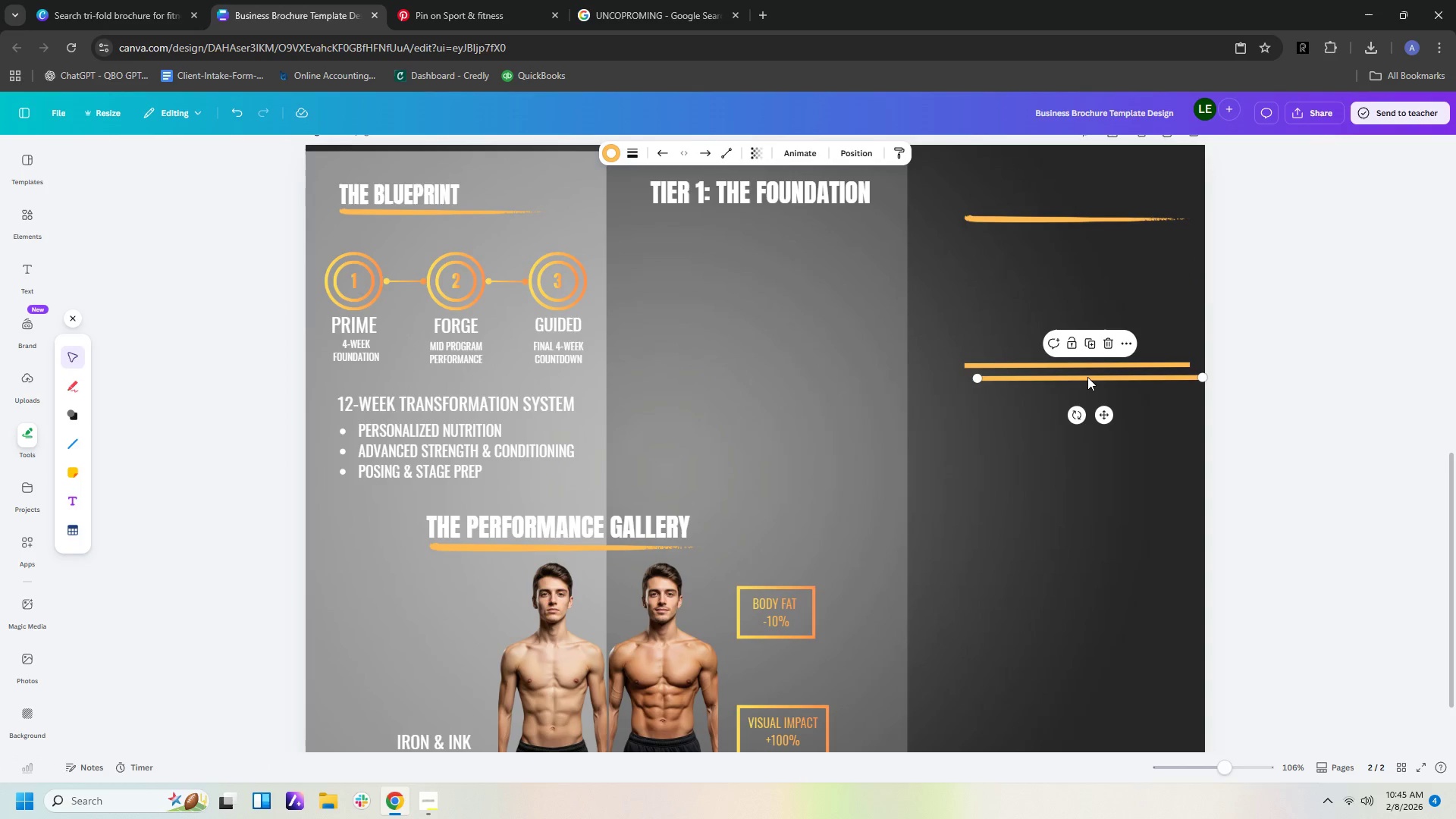 
left_click_drag(start_coordinate=[1087, 378], to_coordinate=[1037, 322])
 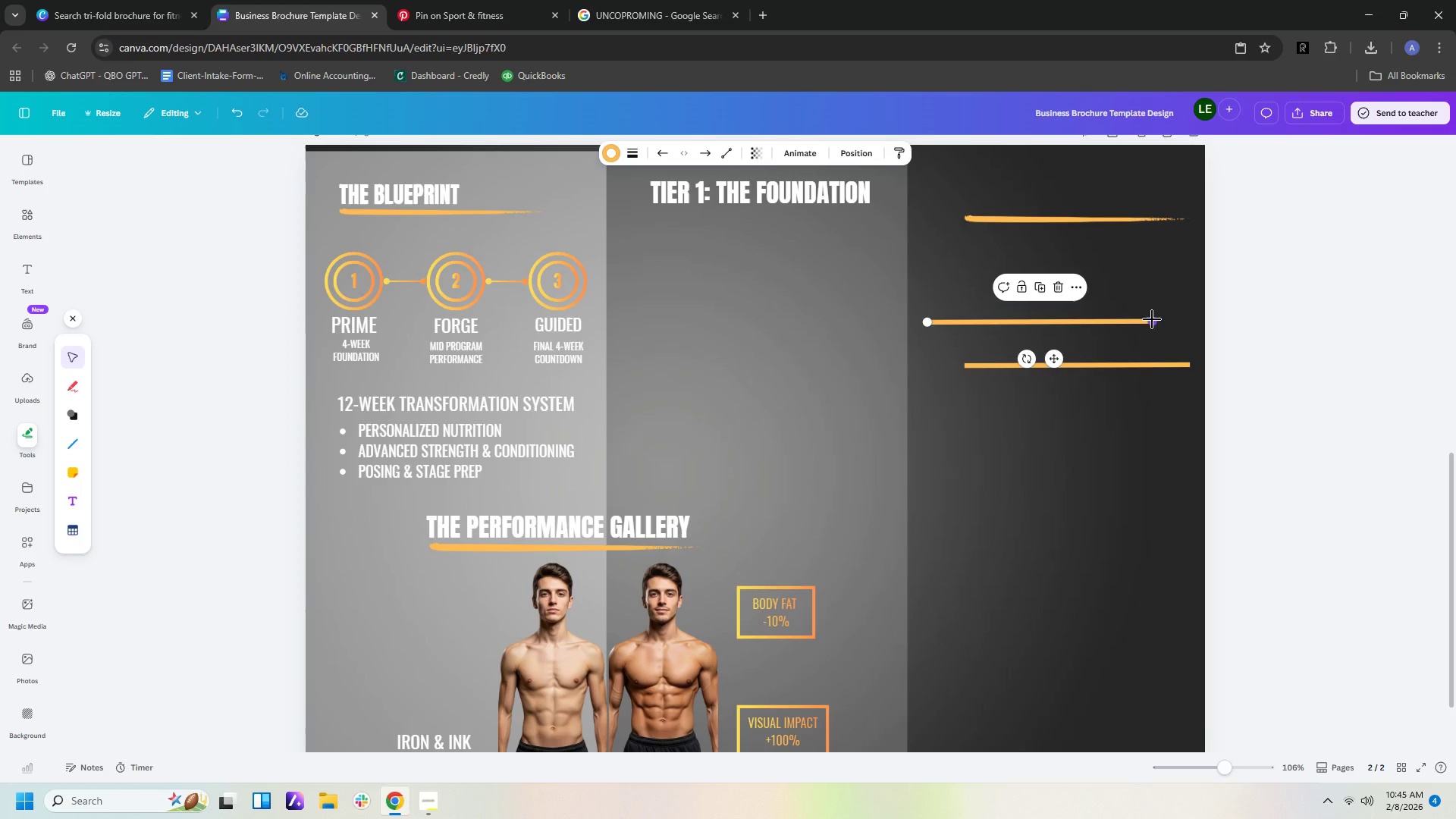 
left_click_drag(start_coordinate=[1152, 319], to_coordinate=[925, 194])
 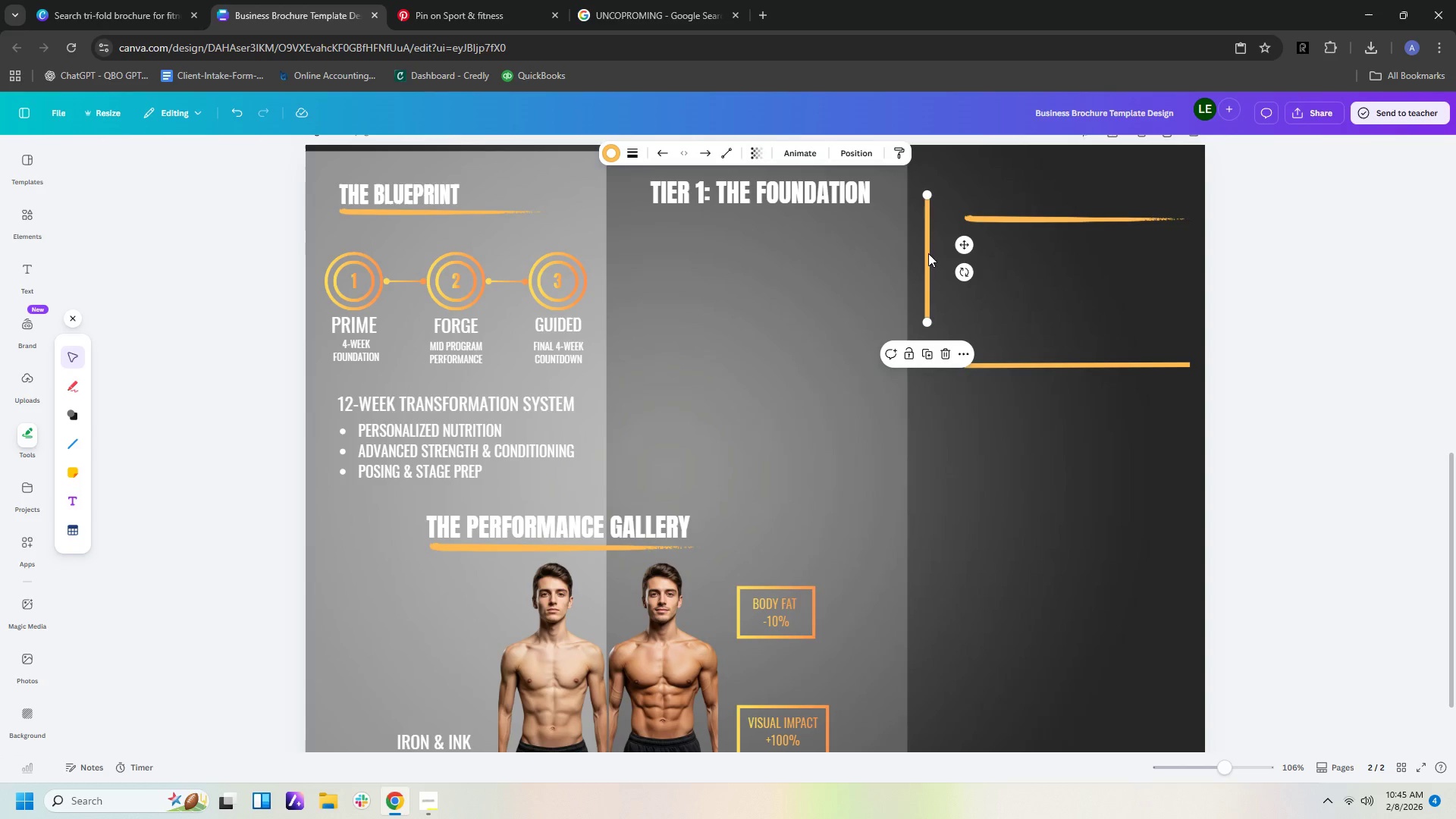 
left_click_drag(start_coordinate=[927, 253], to_coordinate=[967, 272])
 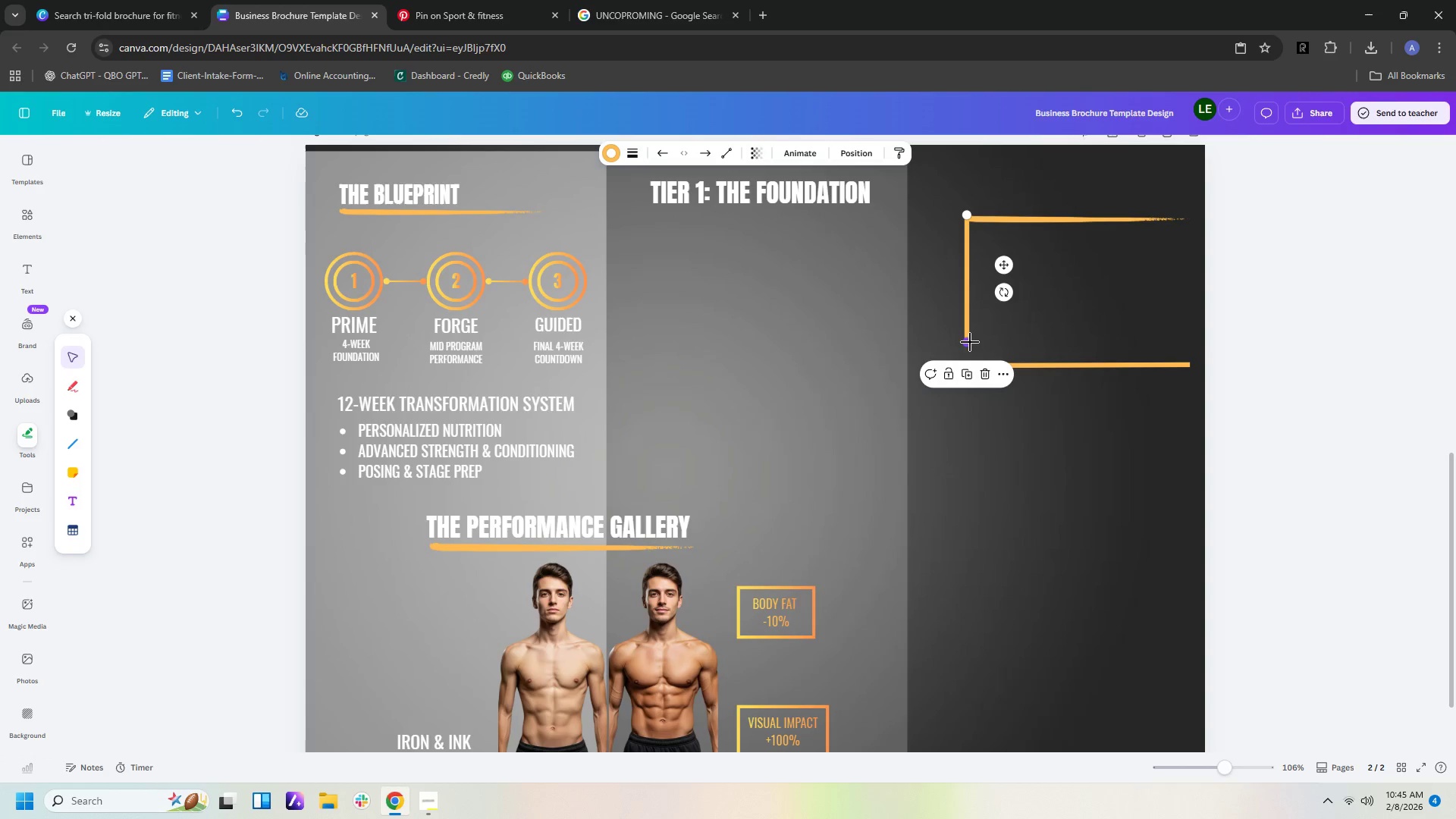 
left_click_drag(start_coordinate=[970, 342], to_coordinate=[973, 366])
 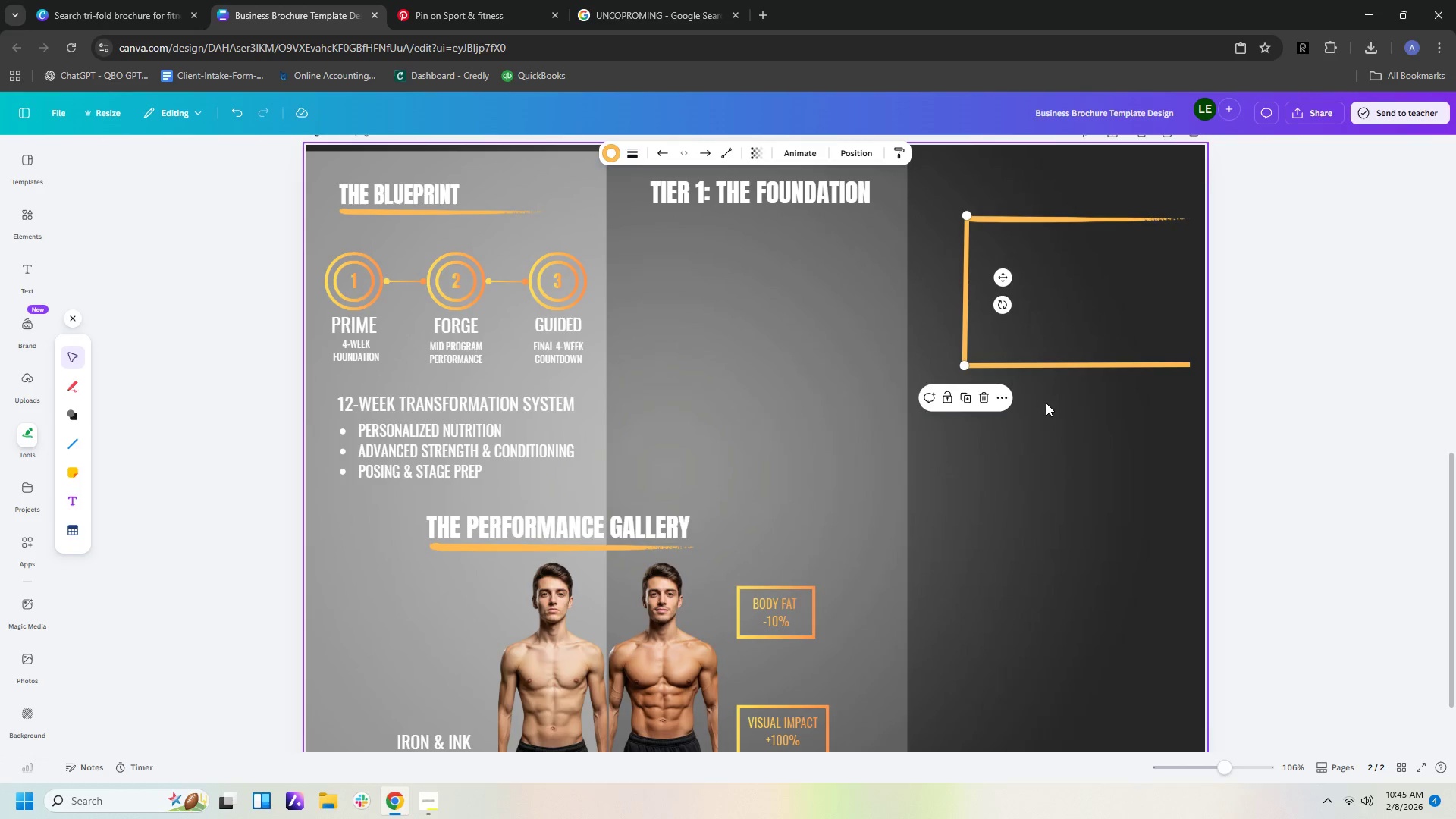 
left_click([1046, 403])
 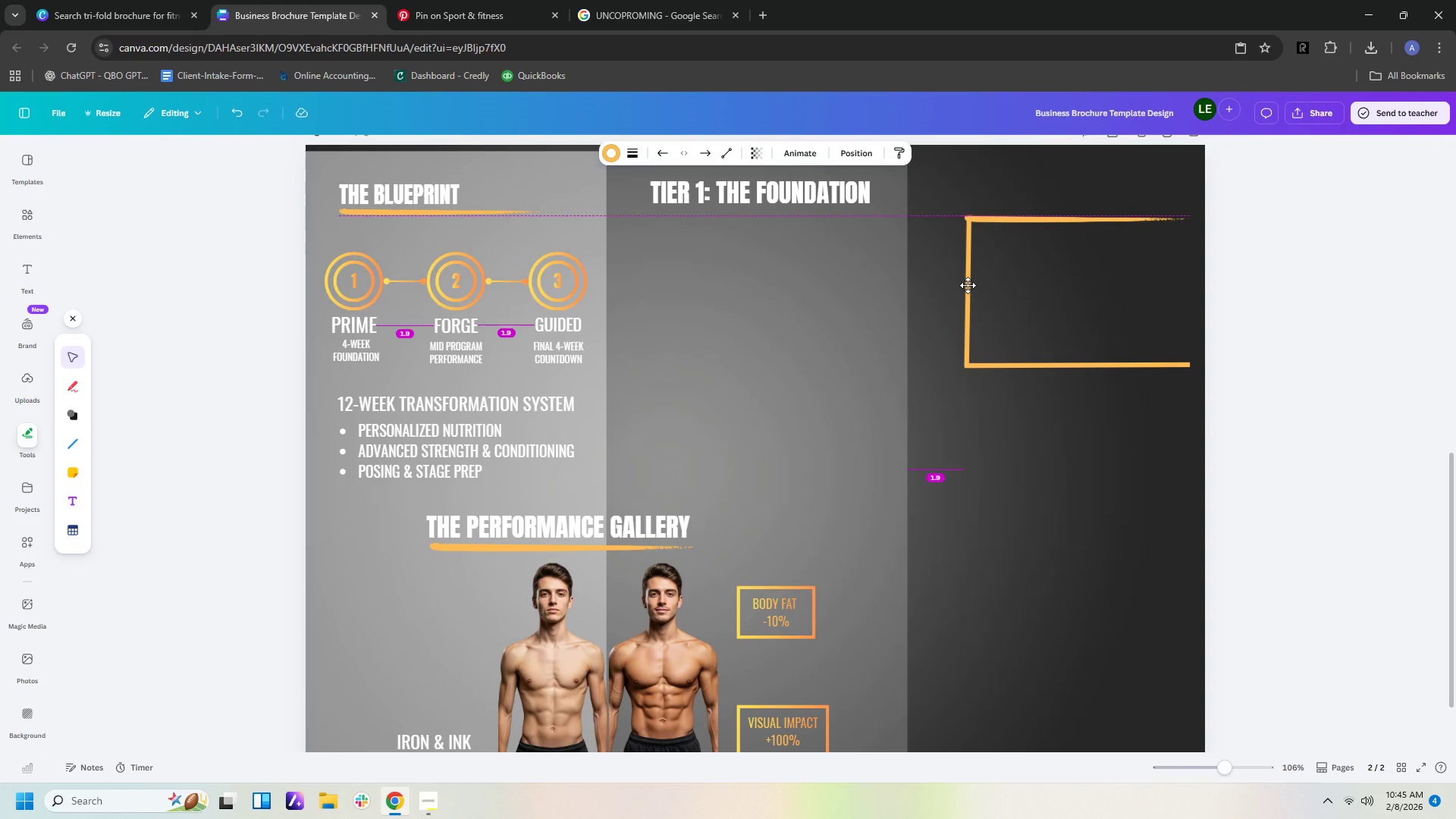 
wait(6.22)
 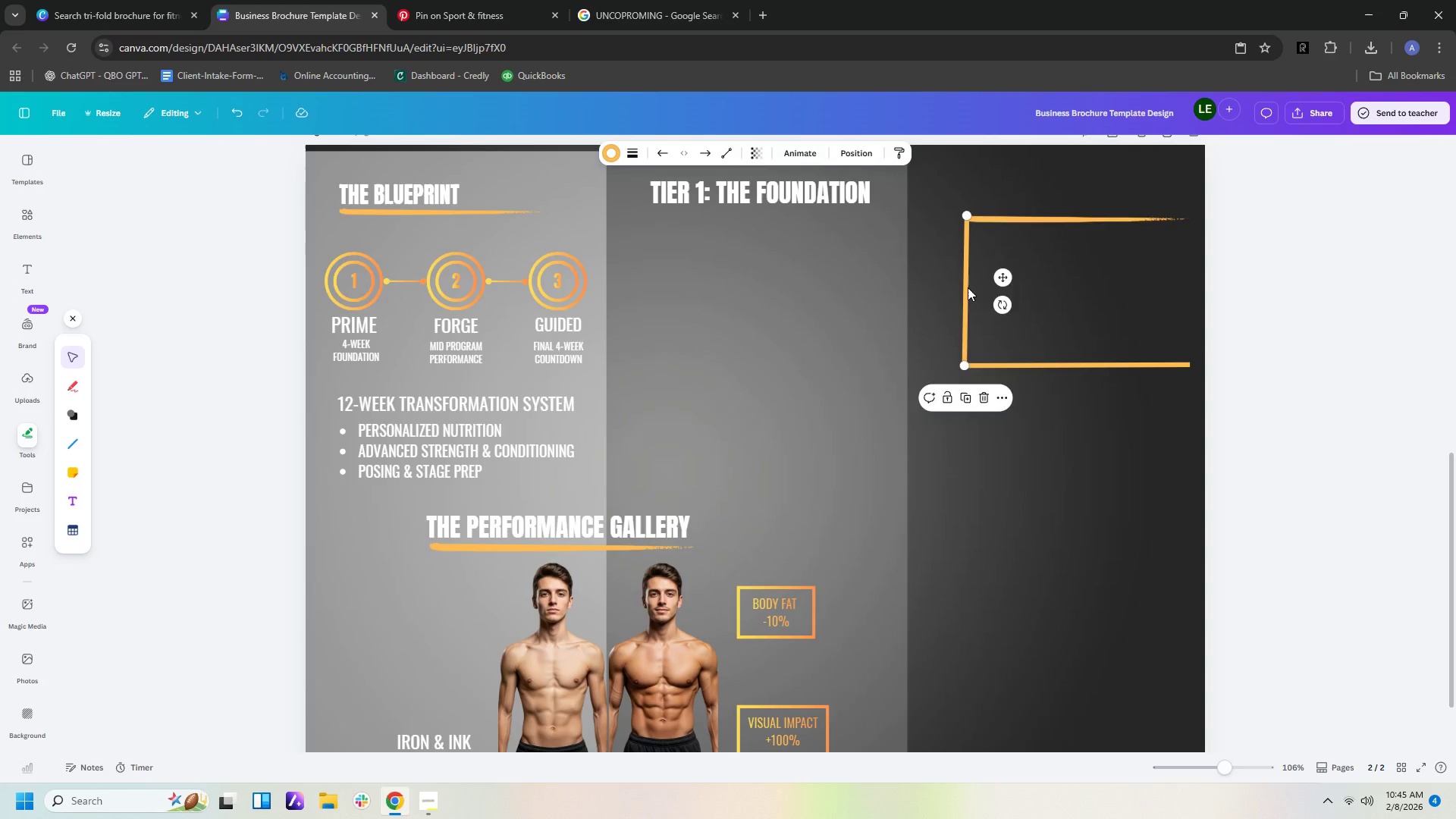 
left_click_drag(start_coordinate=[971, 215], to_coordinate=[974, 224])
 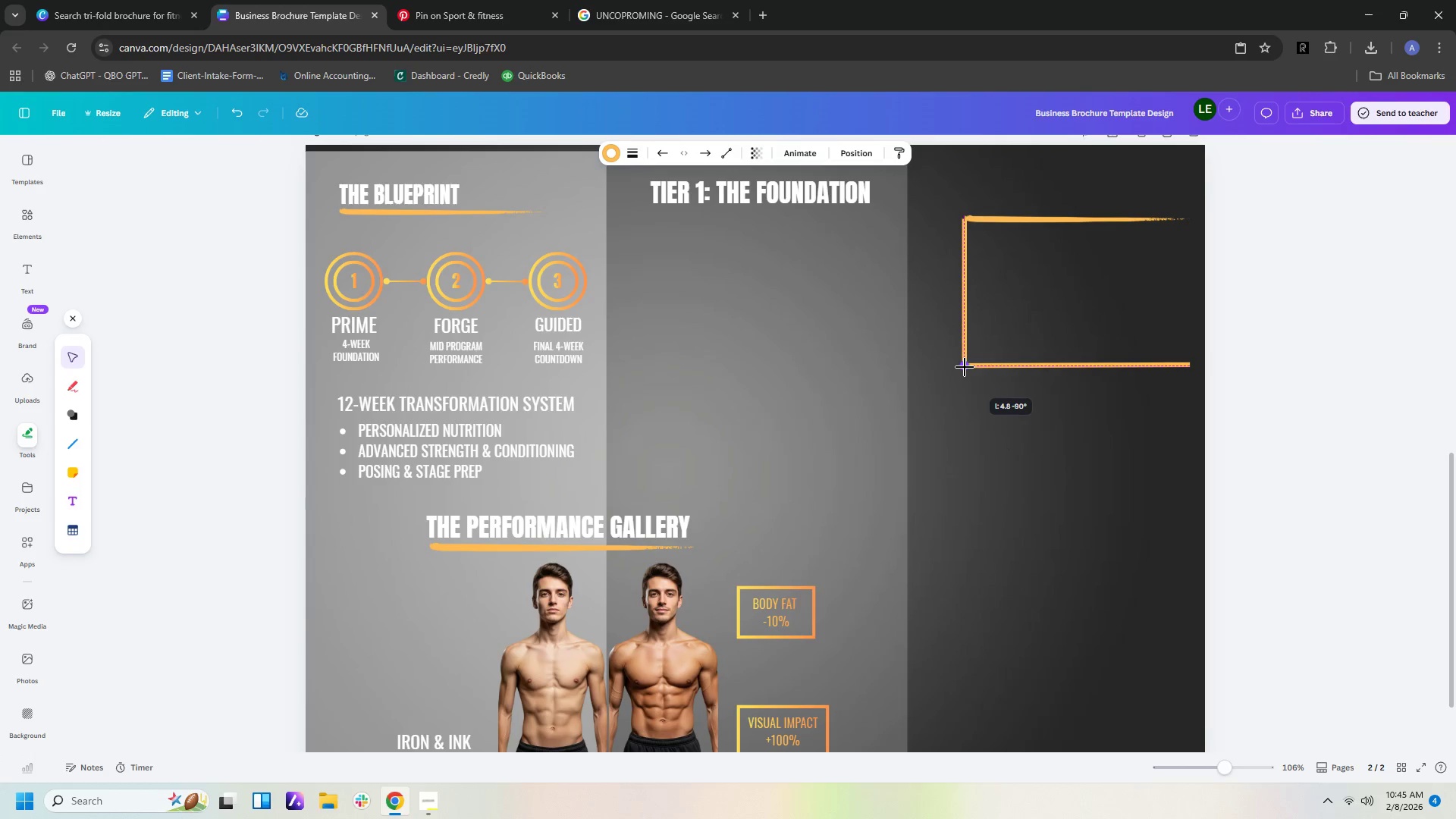 
left_click([1088, 402])
 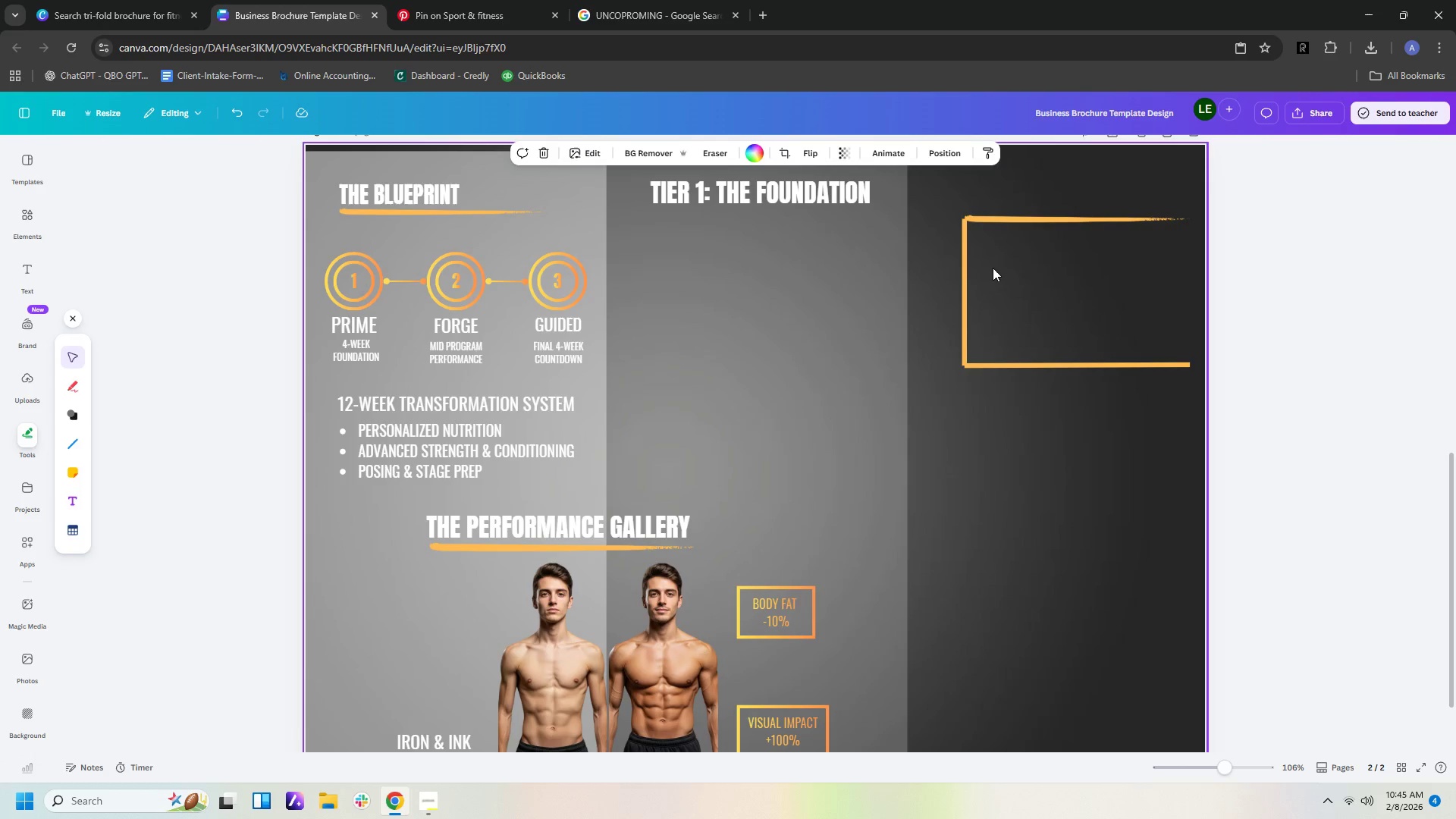 
left_click([962, 268])
 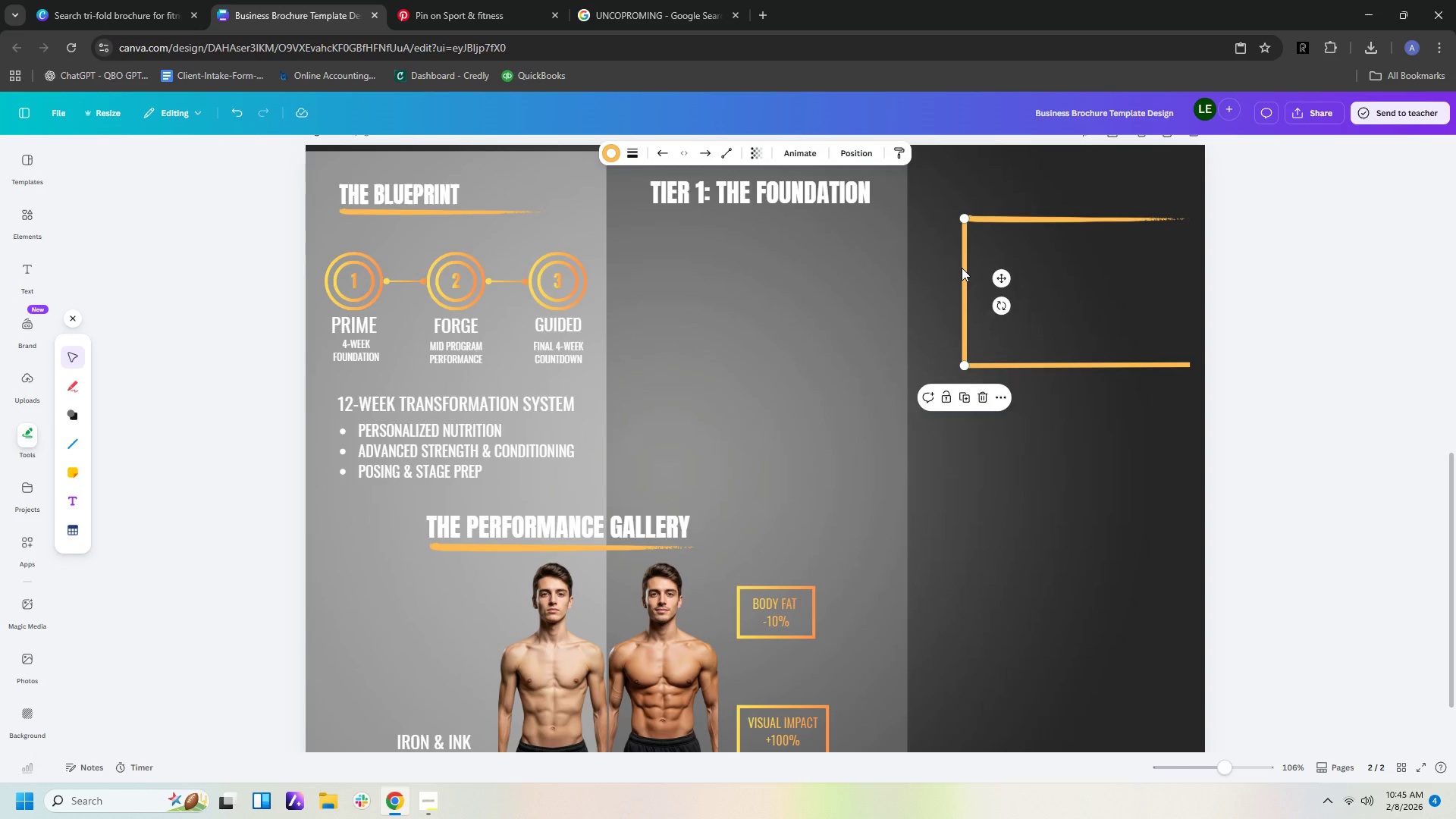 
key(ArrowRight)
 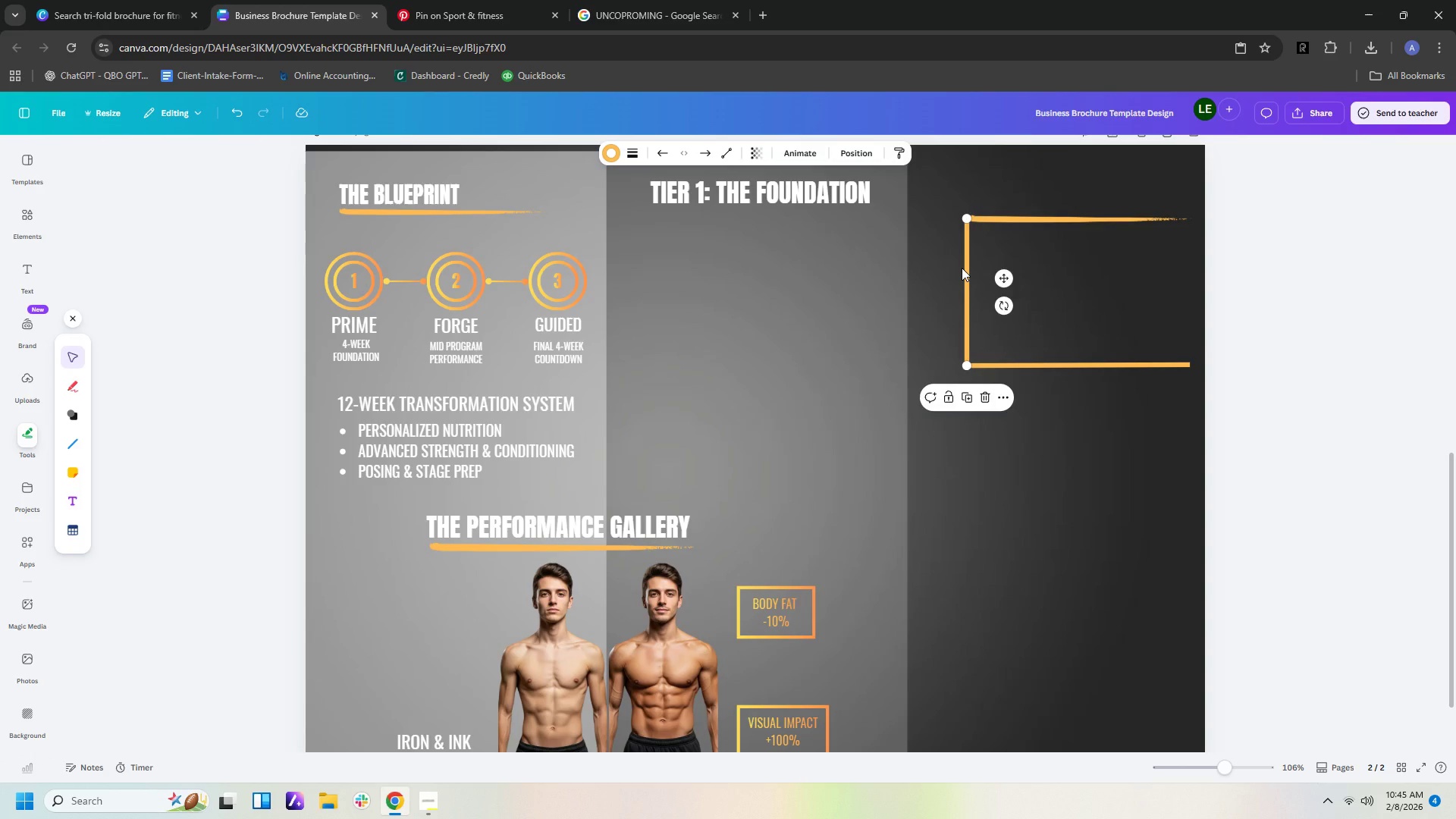 
key(ArrowRight)
 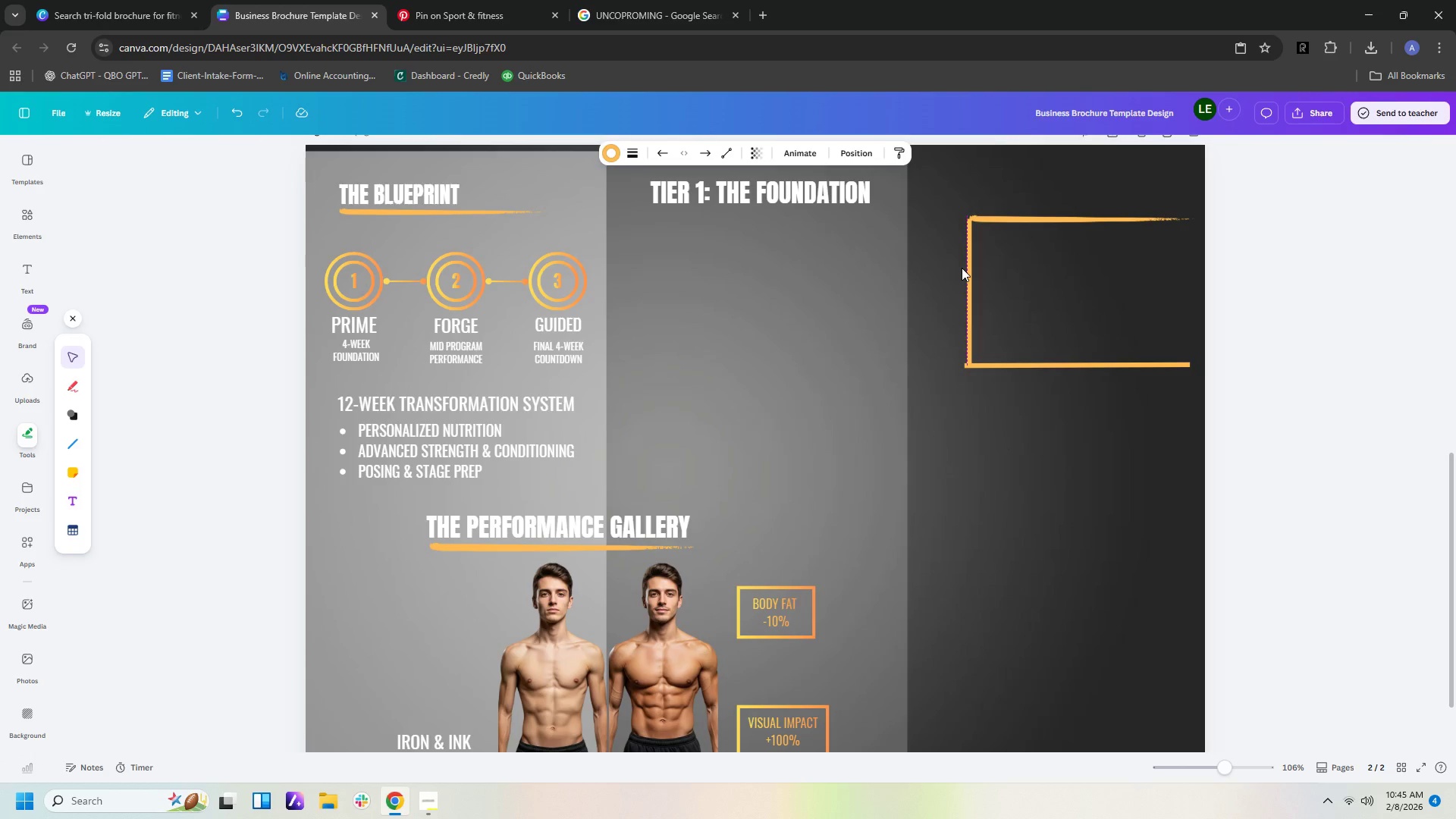 
key(ArrowRight)
 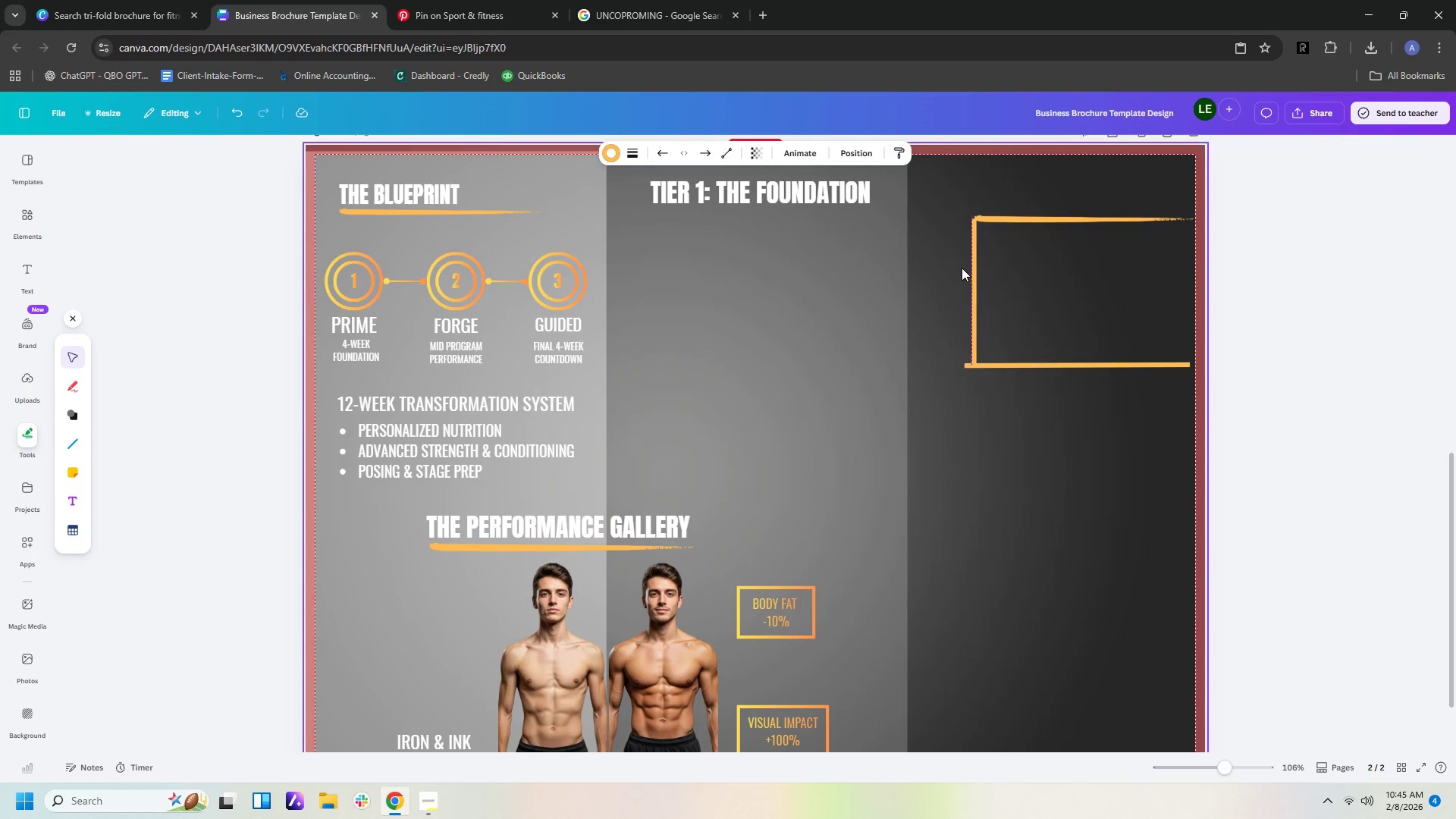 
key(ArrowRight)
 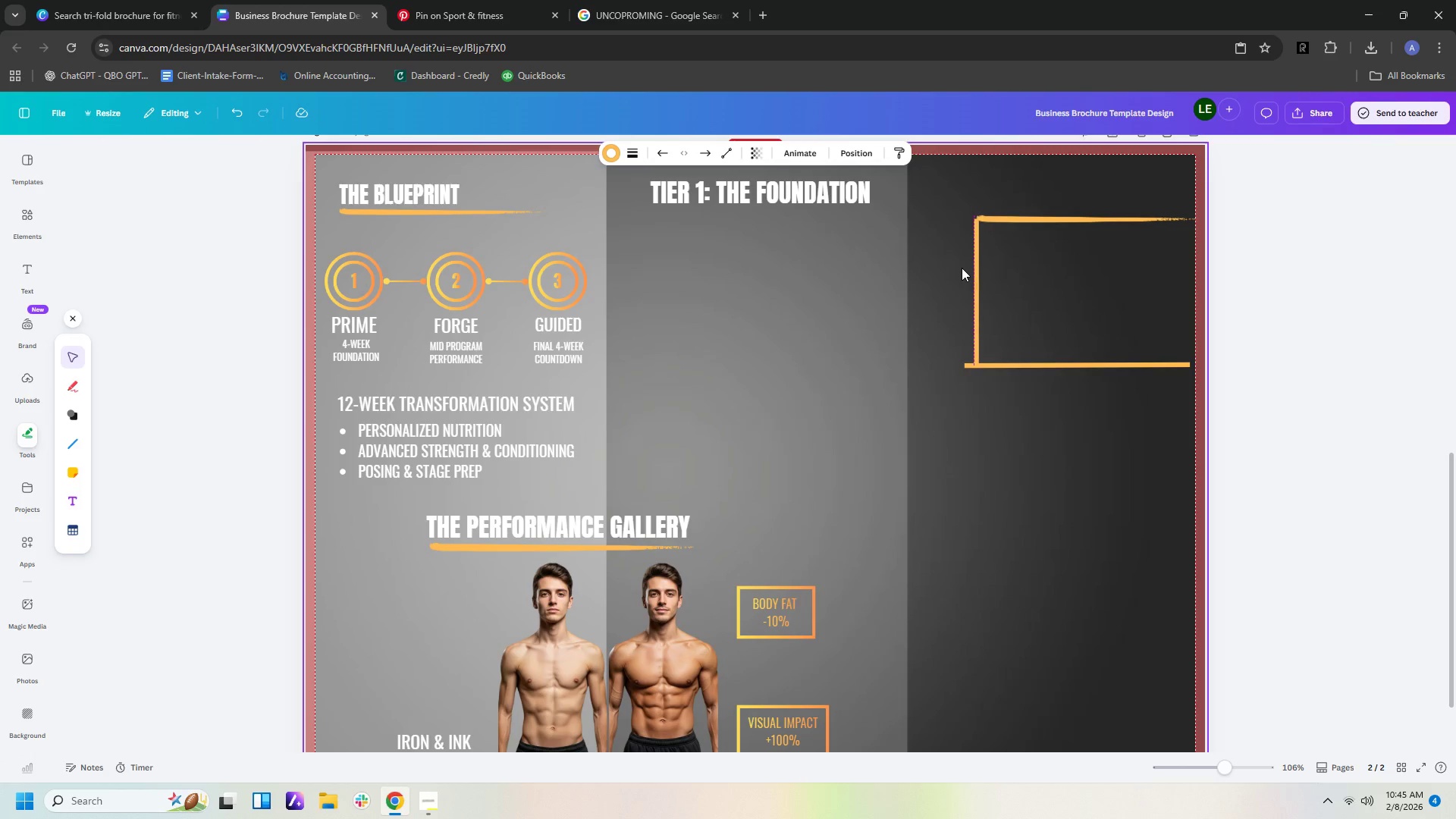 
key(ArrowRight)
 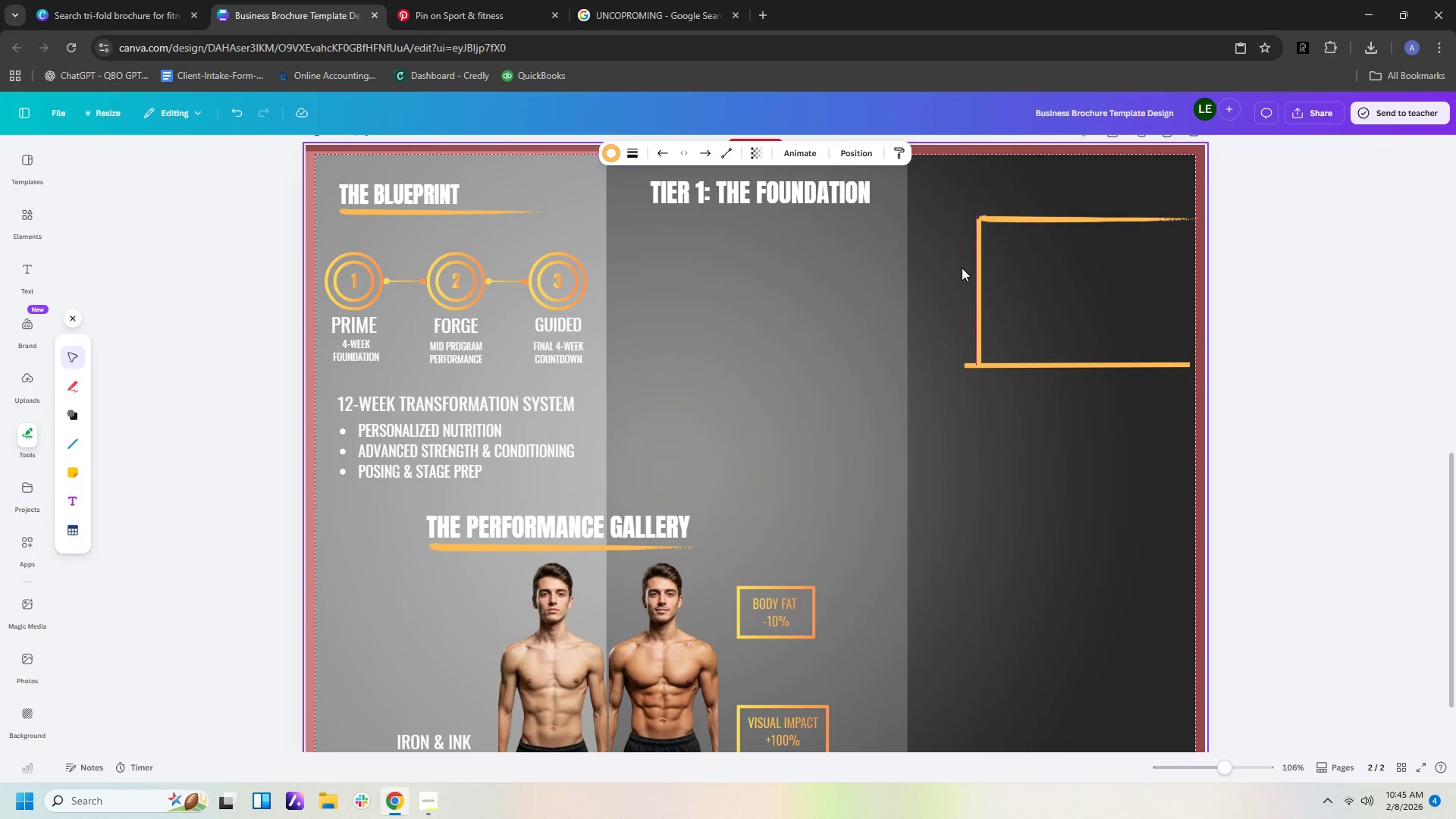 
key(ArrowRight)
 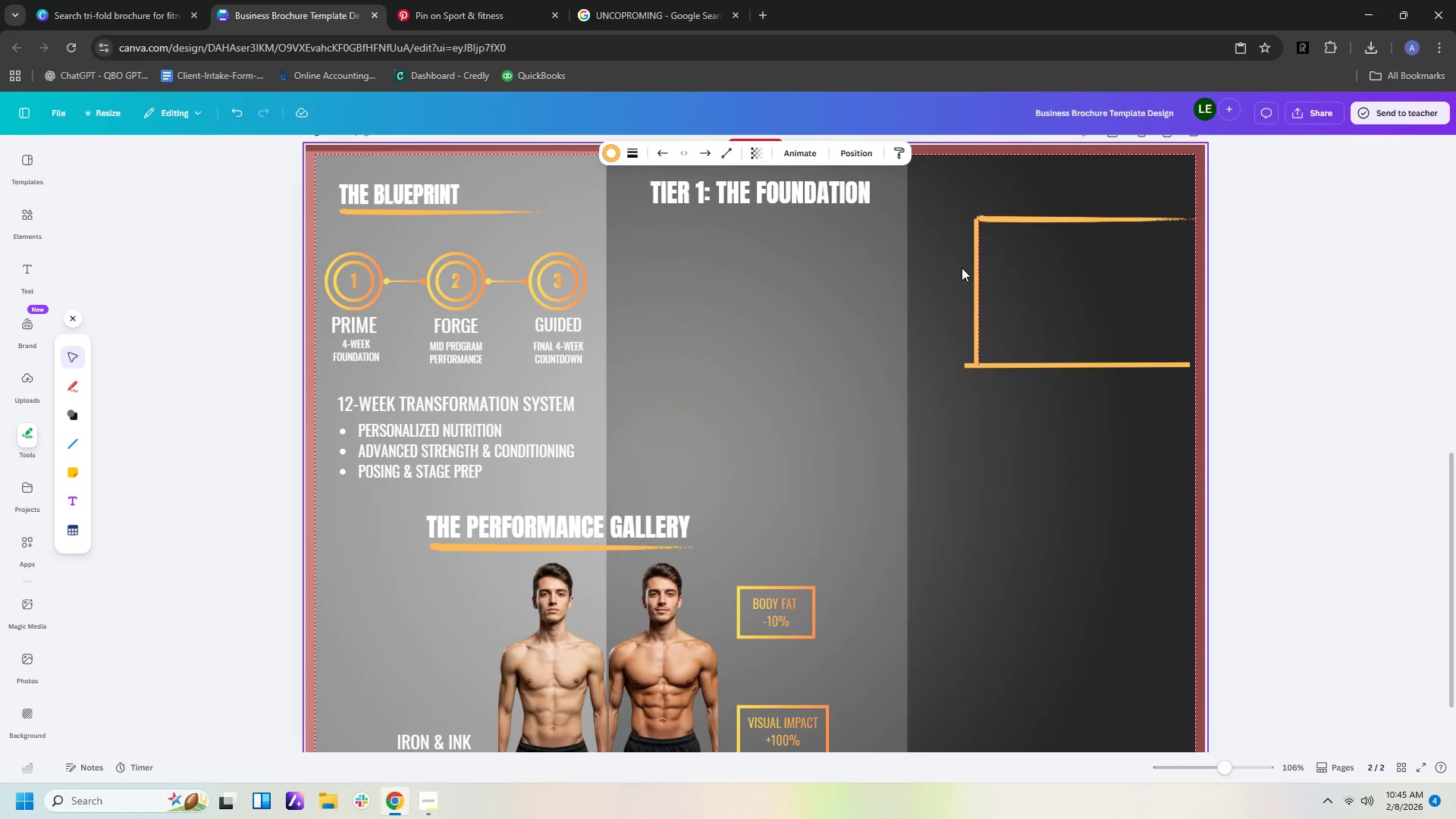 
key(ArrowLeft)
 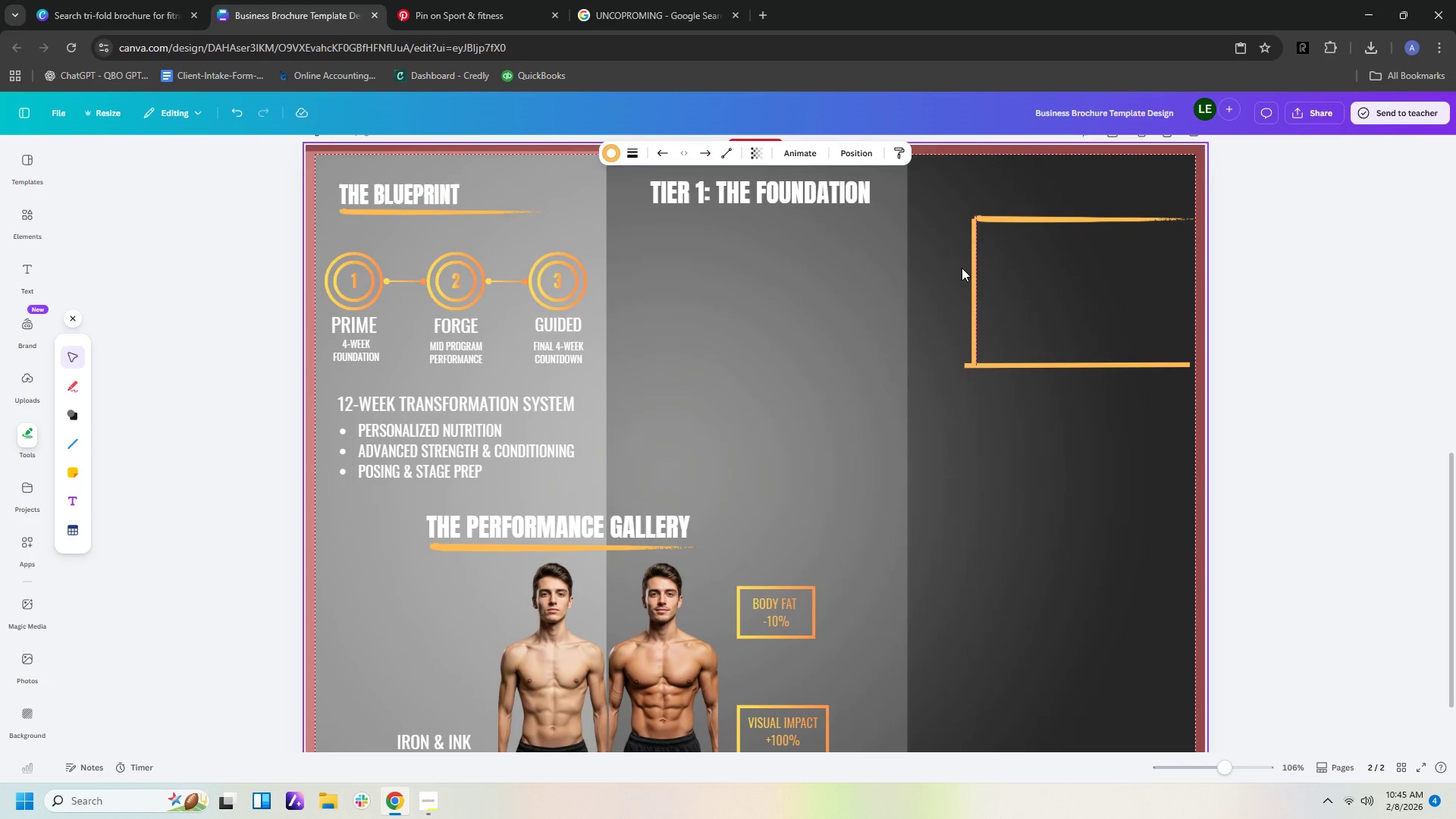 
key(ArrowLeft)
 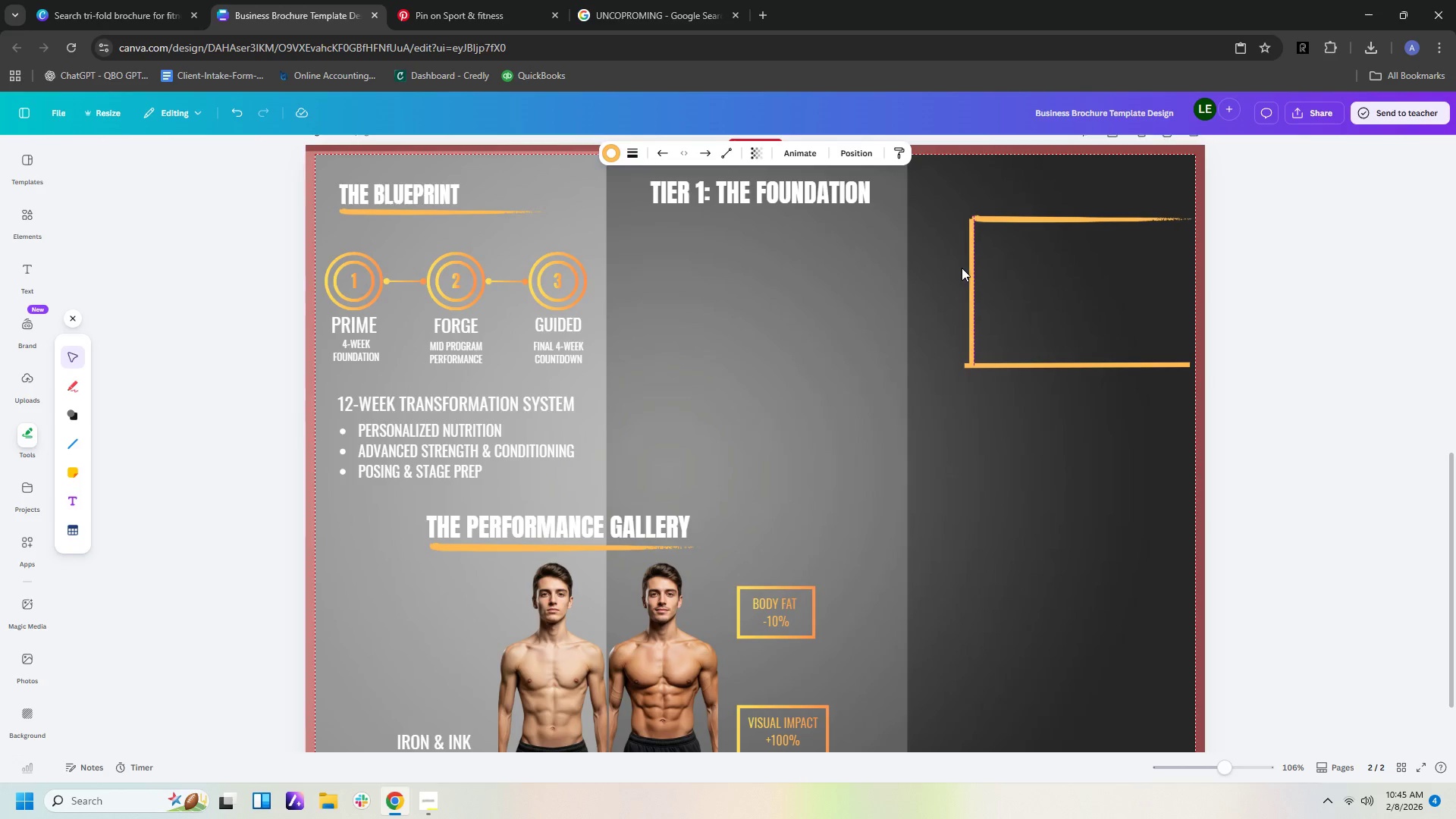 
key(ArrowLeft)
 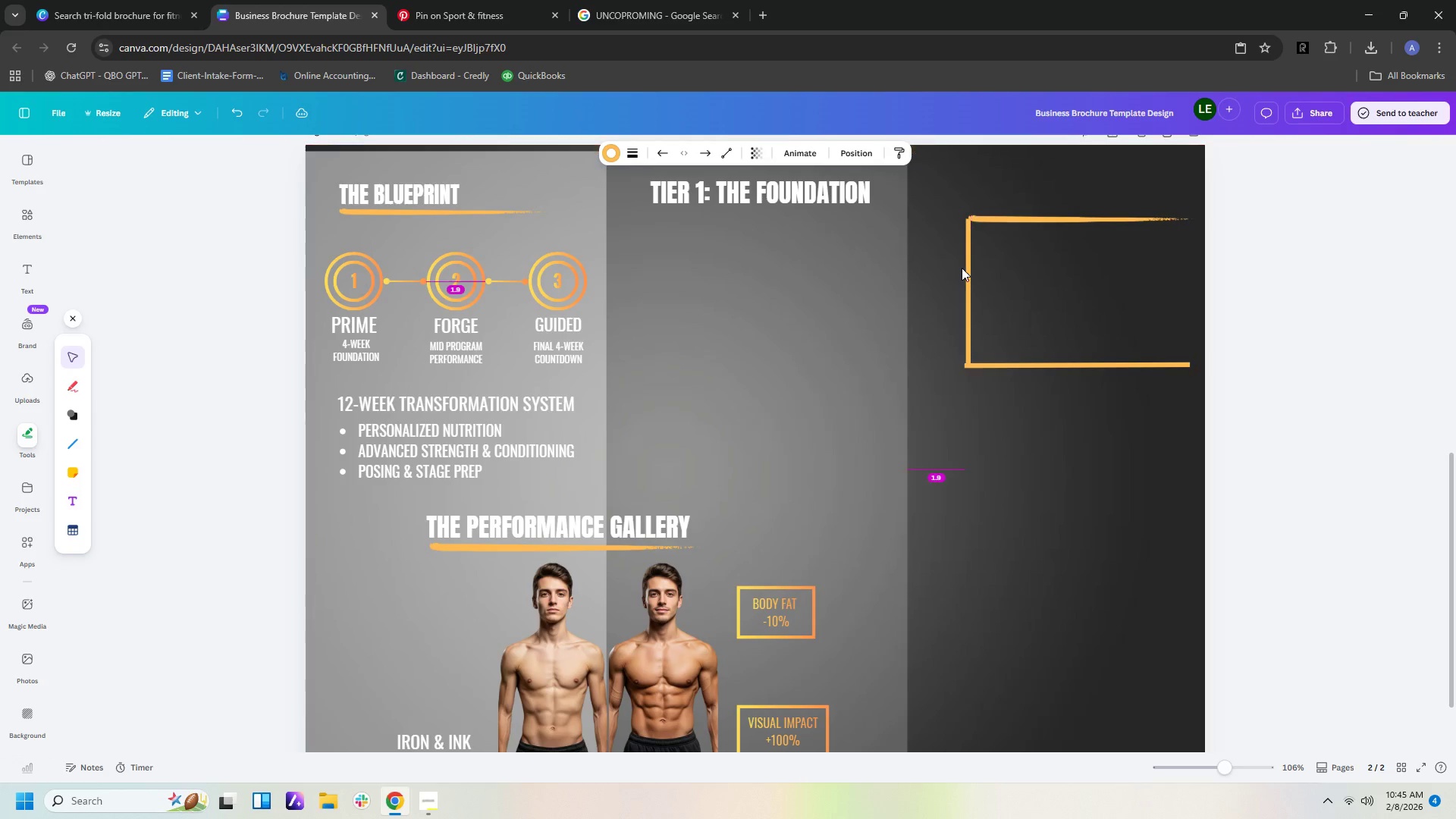 
key(ArrowLeft)
 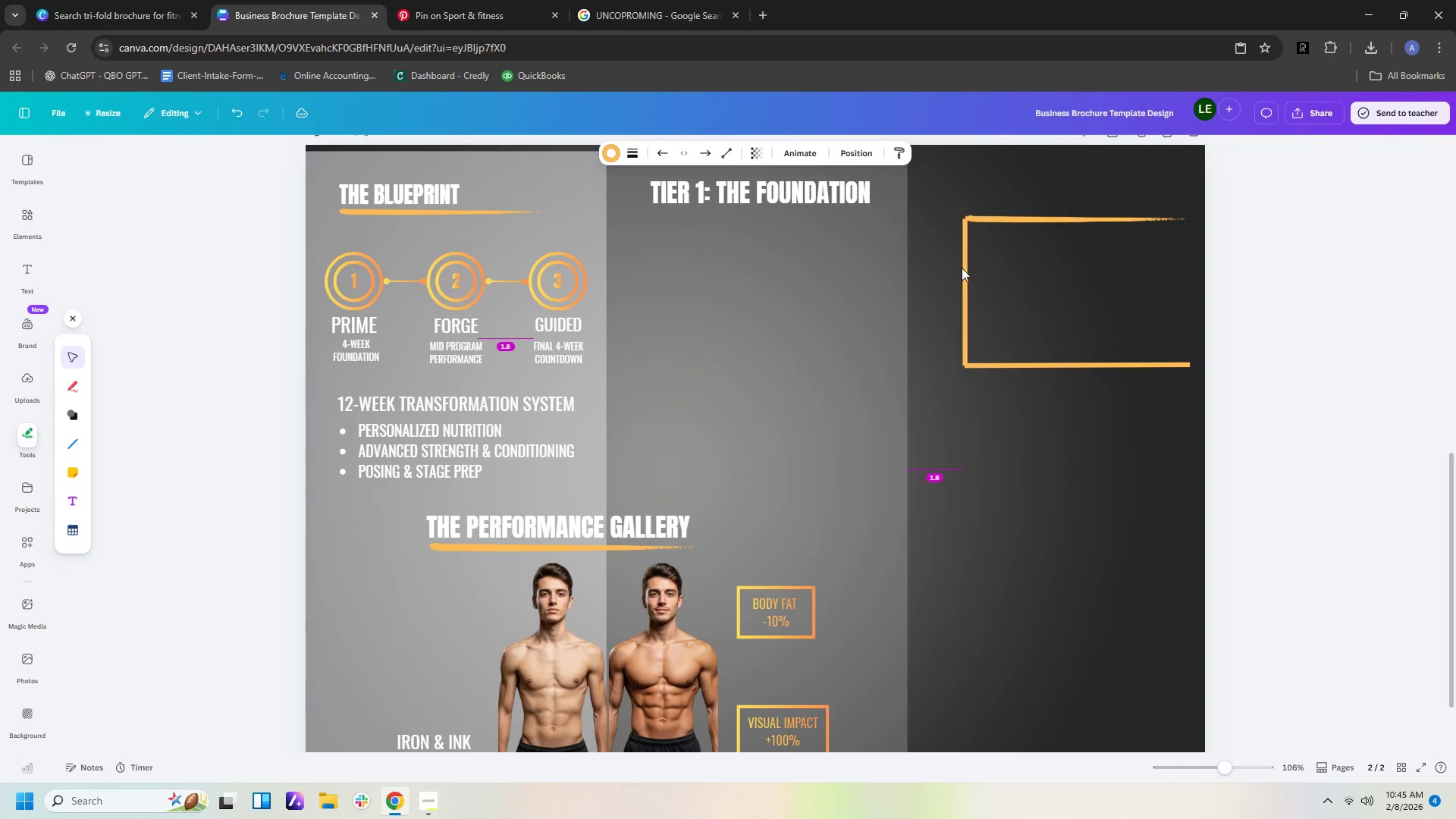 
key(ArrowLeft)
 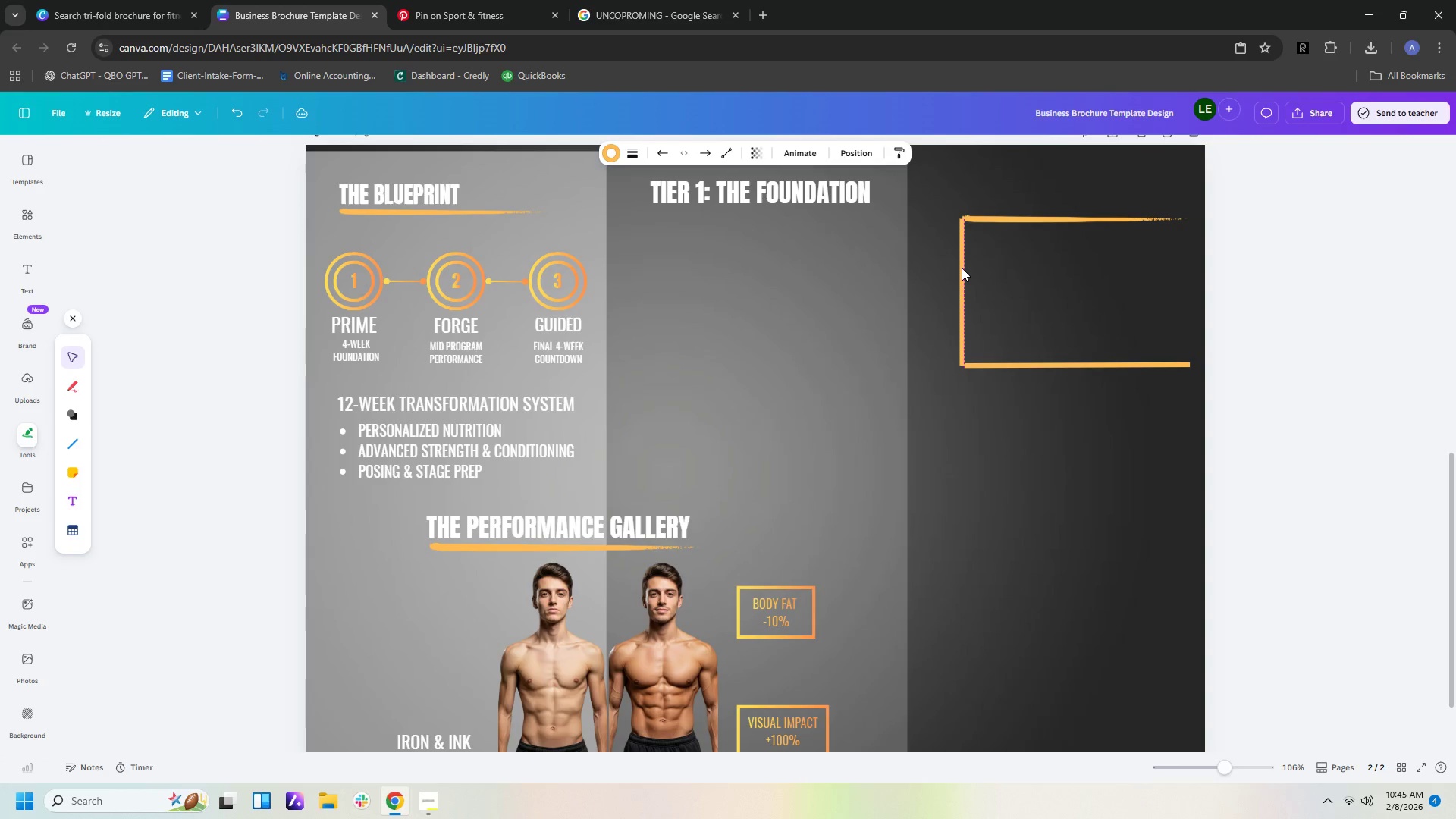 
key(ArrowLeft)
 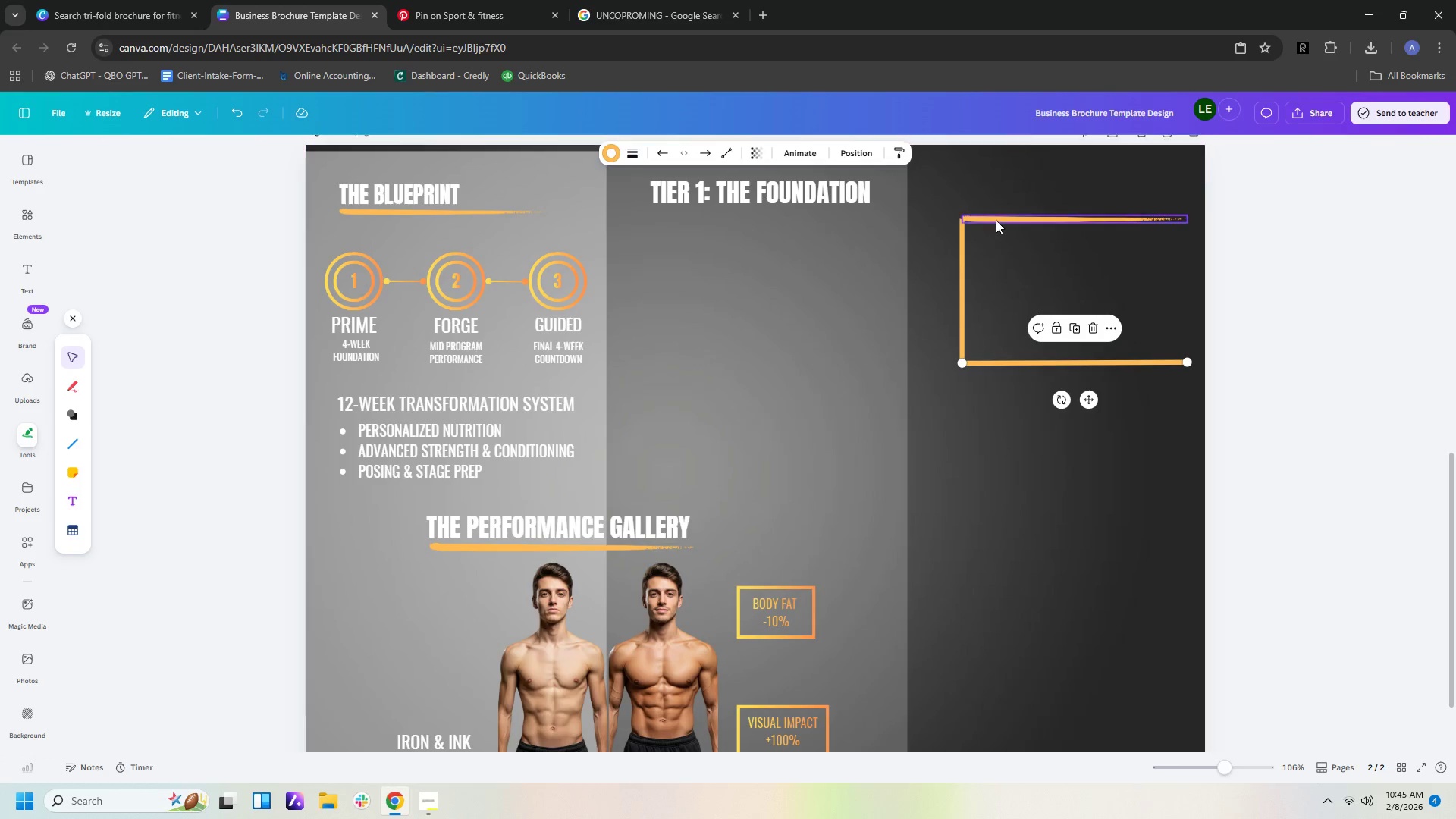 
wait(8.48)
 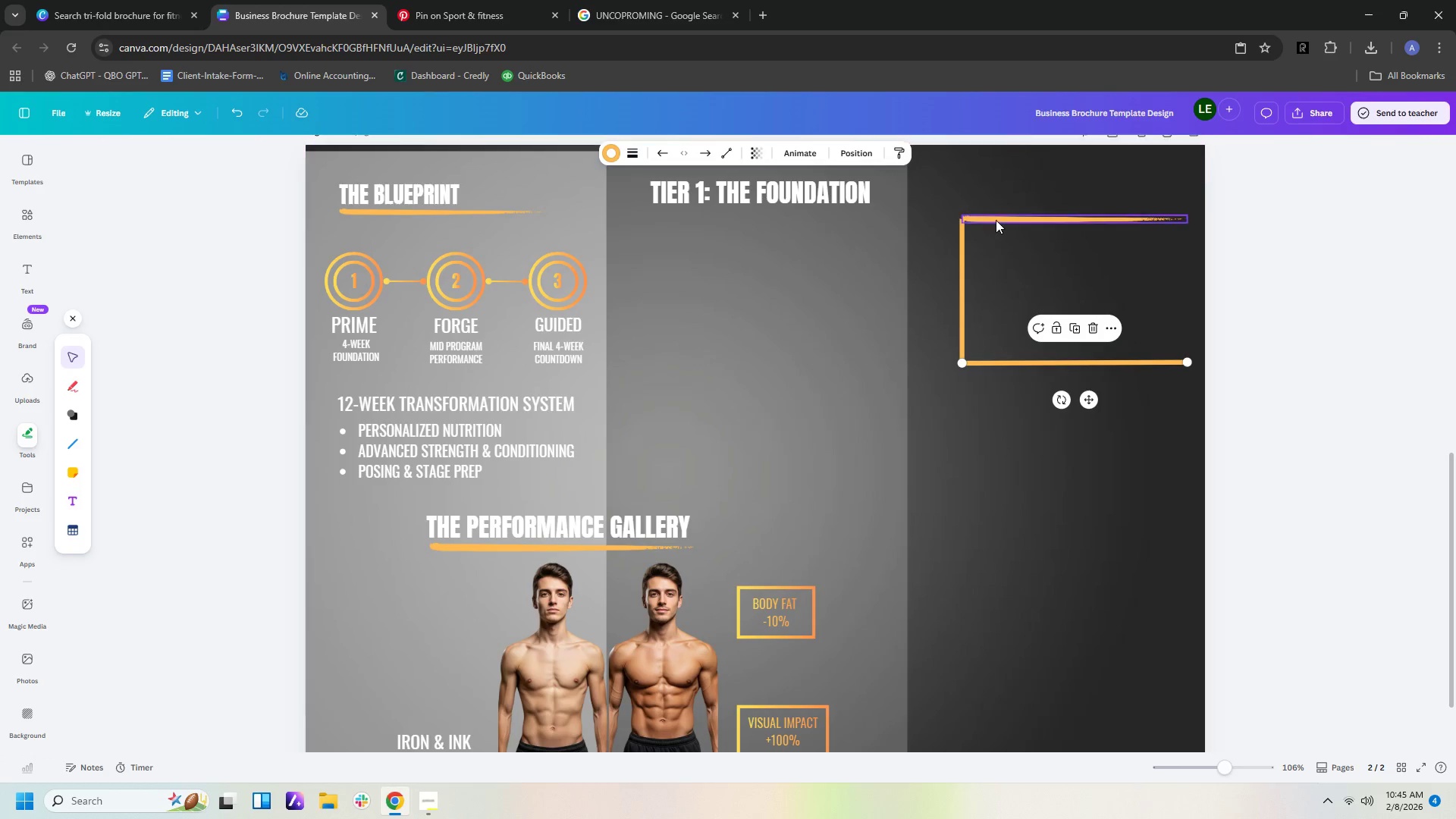 
left_click([1005, 249])
 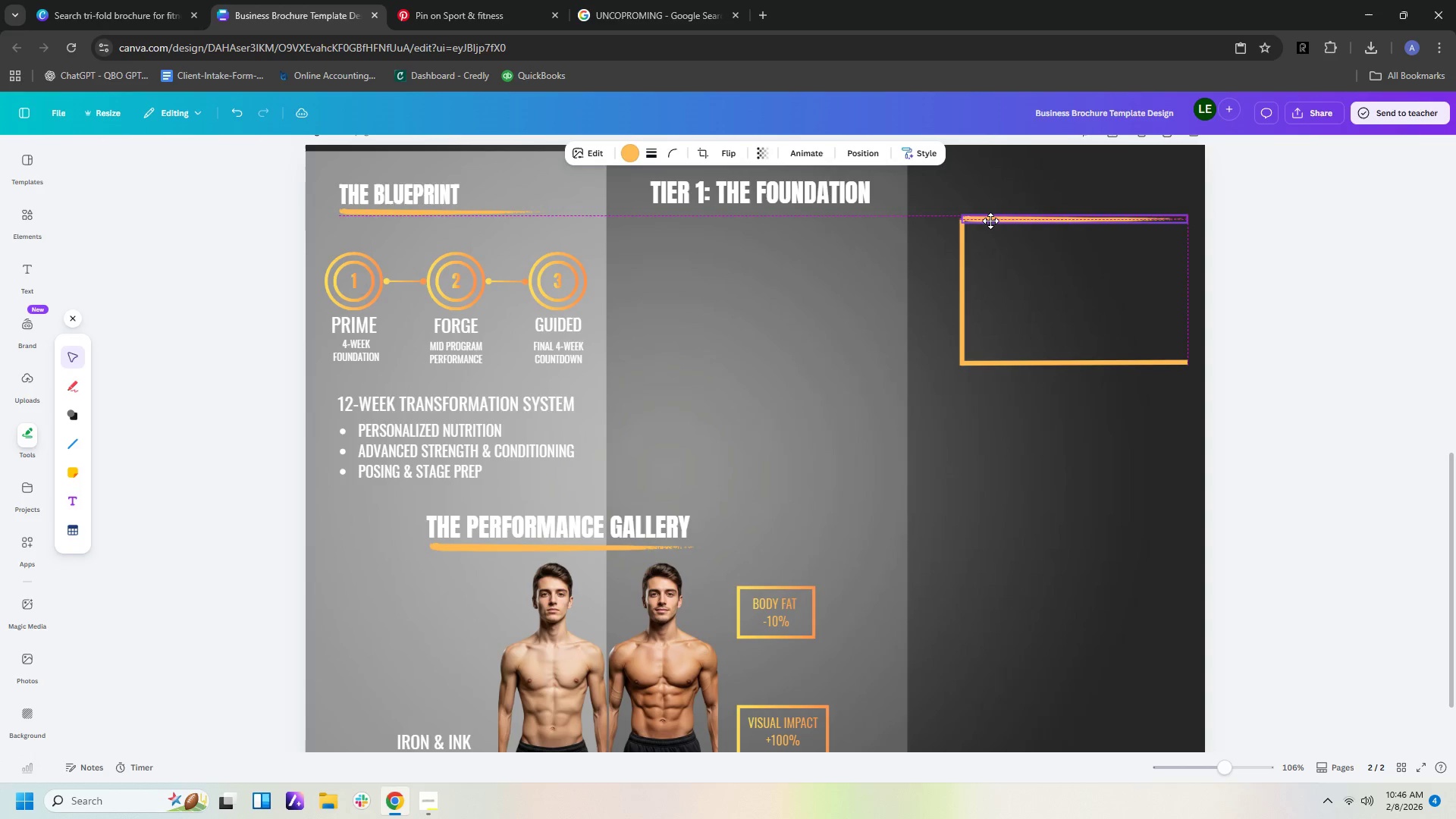 
left_click([1116, 294])
 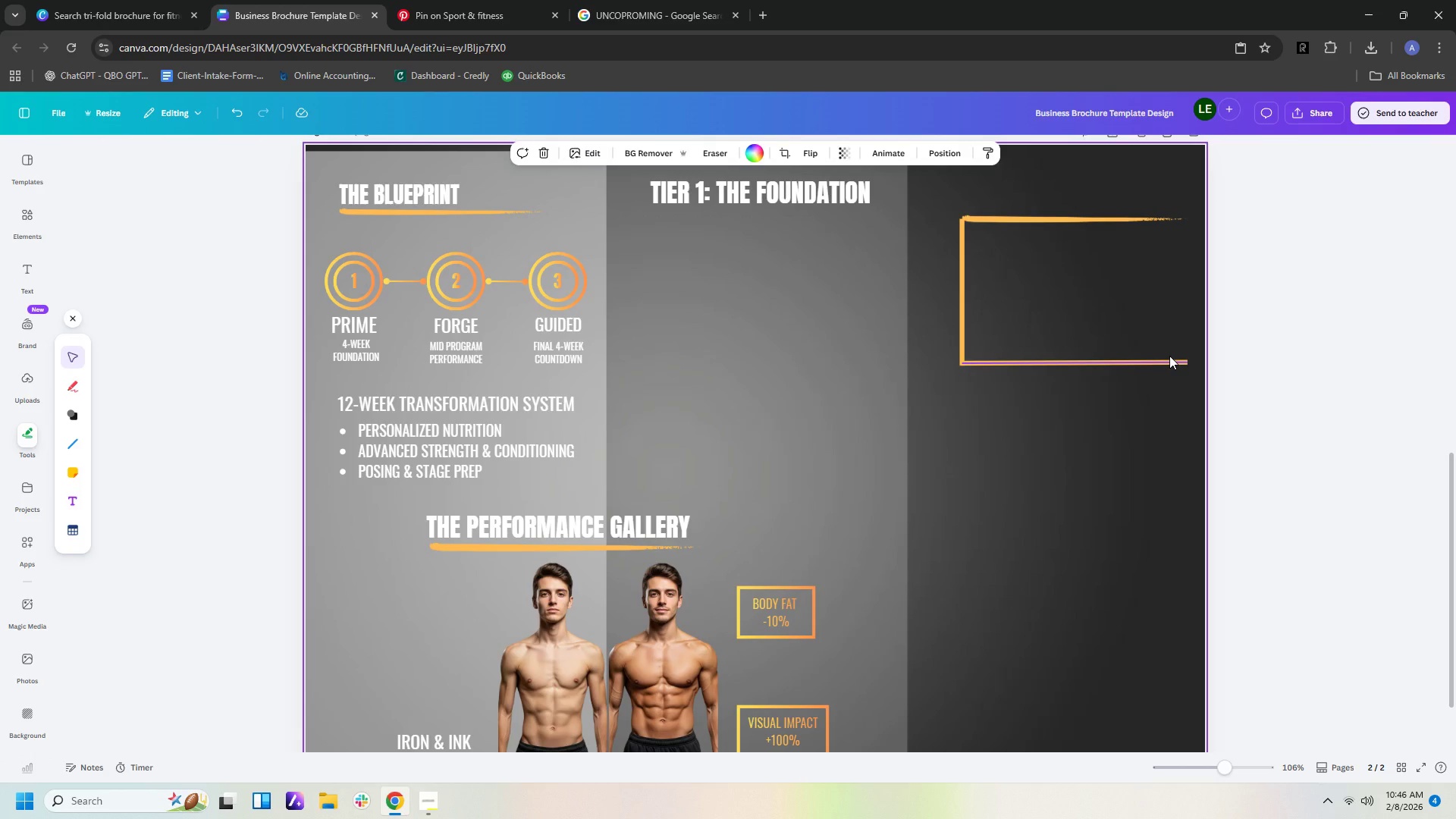 
wait(5.36)
 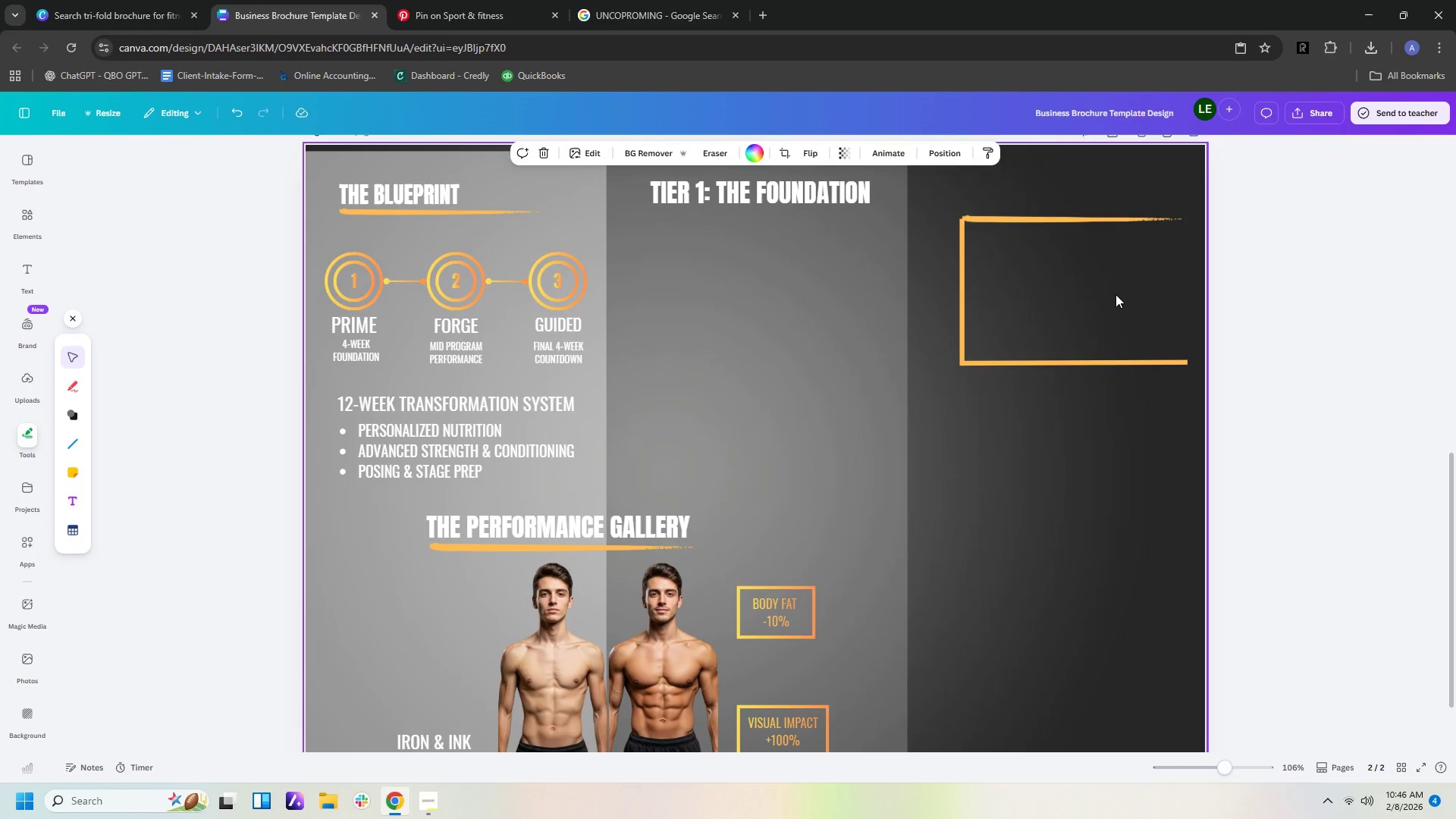 
left_click([1173, 360])
 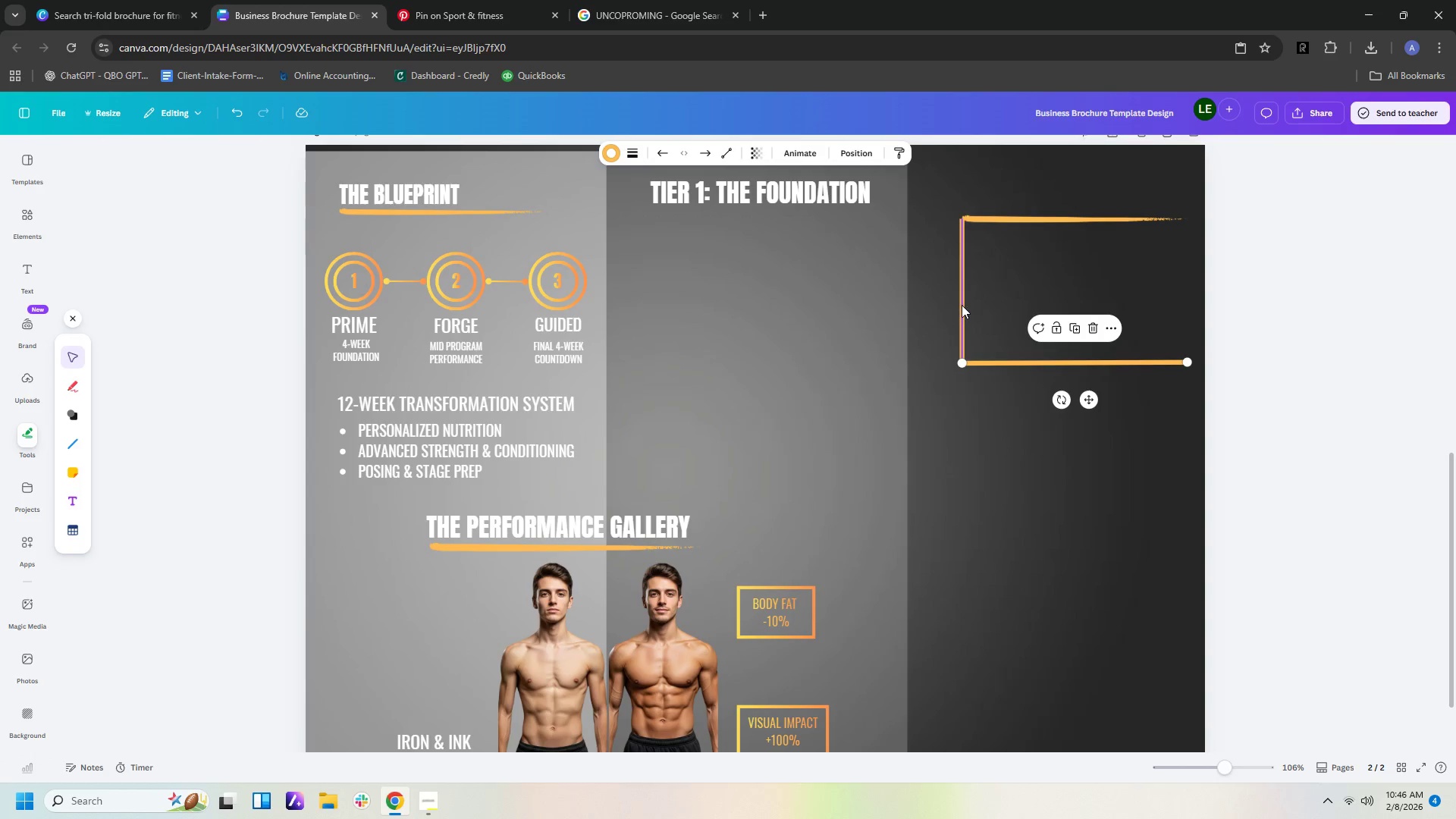 
left_click([964, 304])
 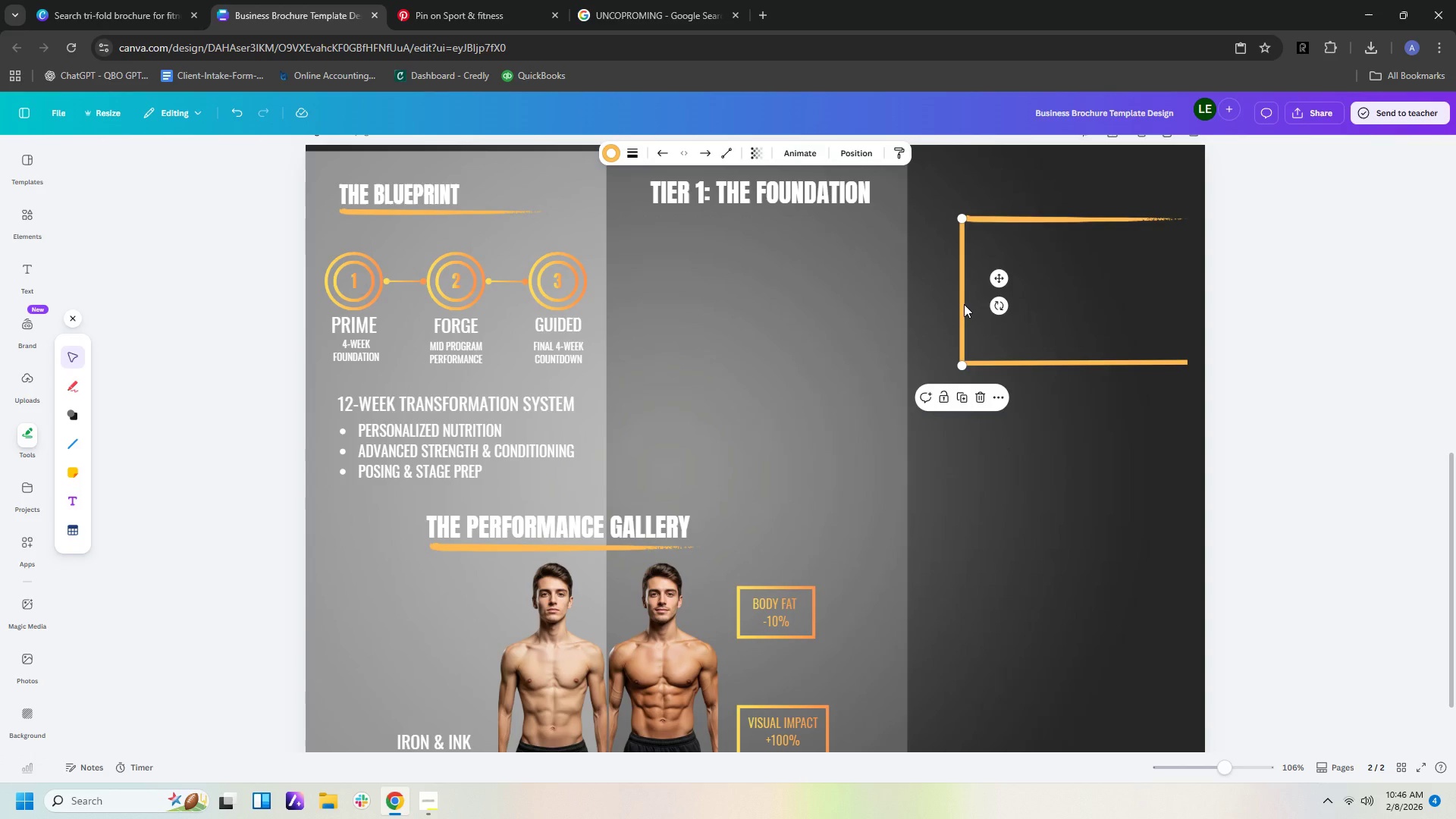 
key(Control+V)
 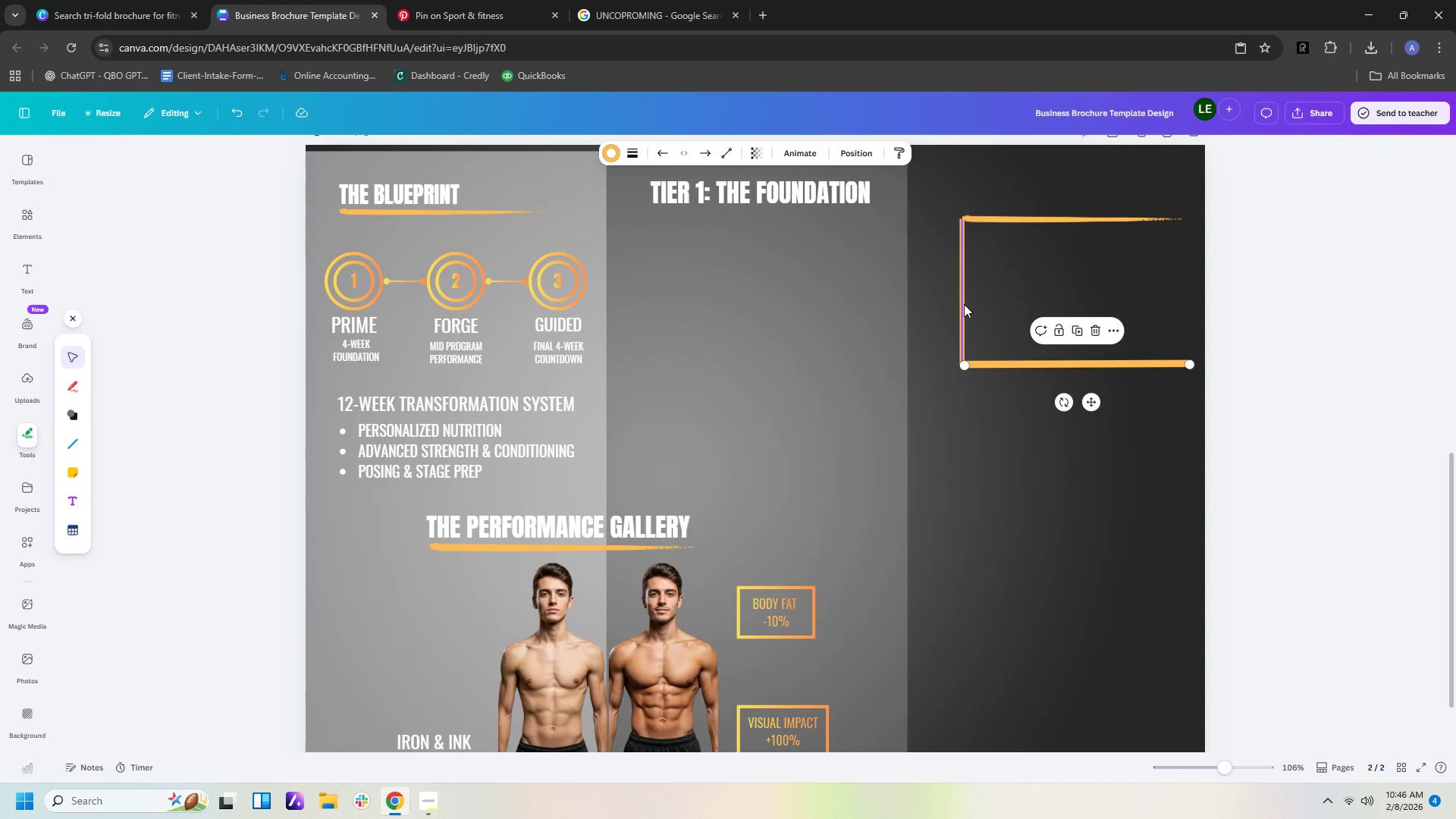 
key(Control+Z)
 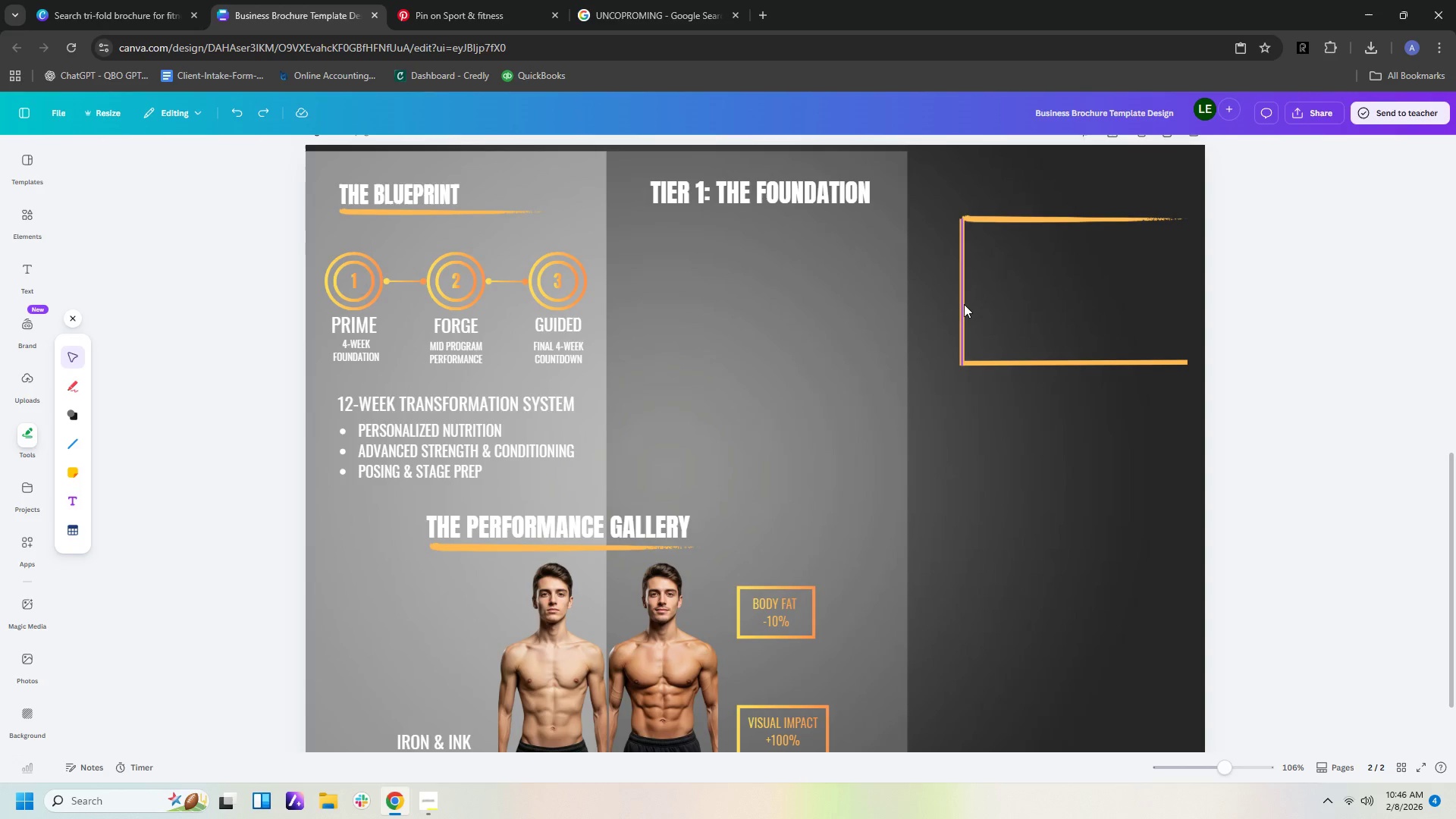 
key(Control+C)
 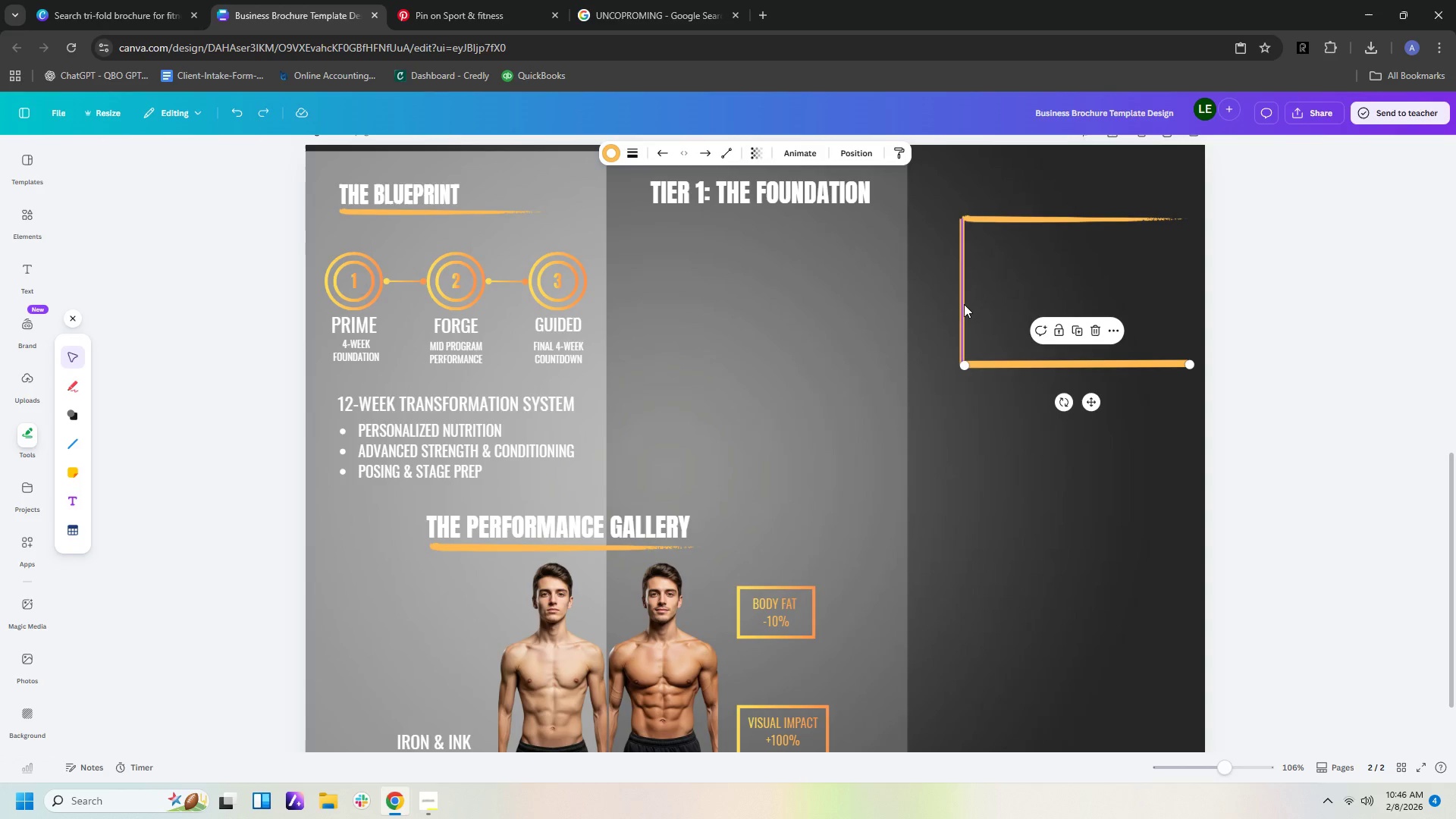 
key(Control+V)
 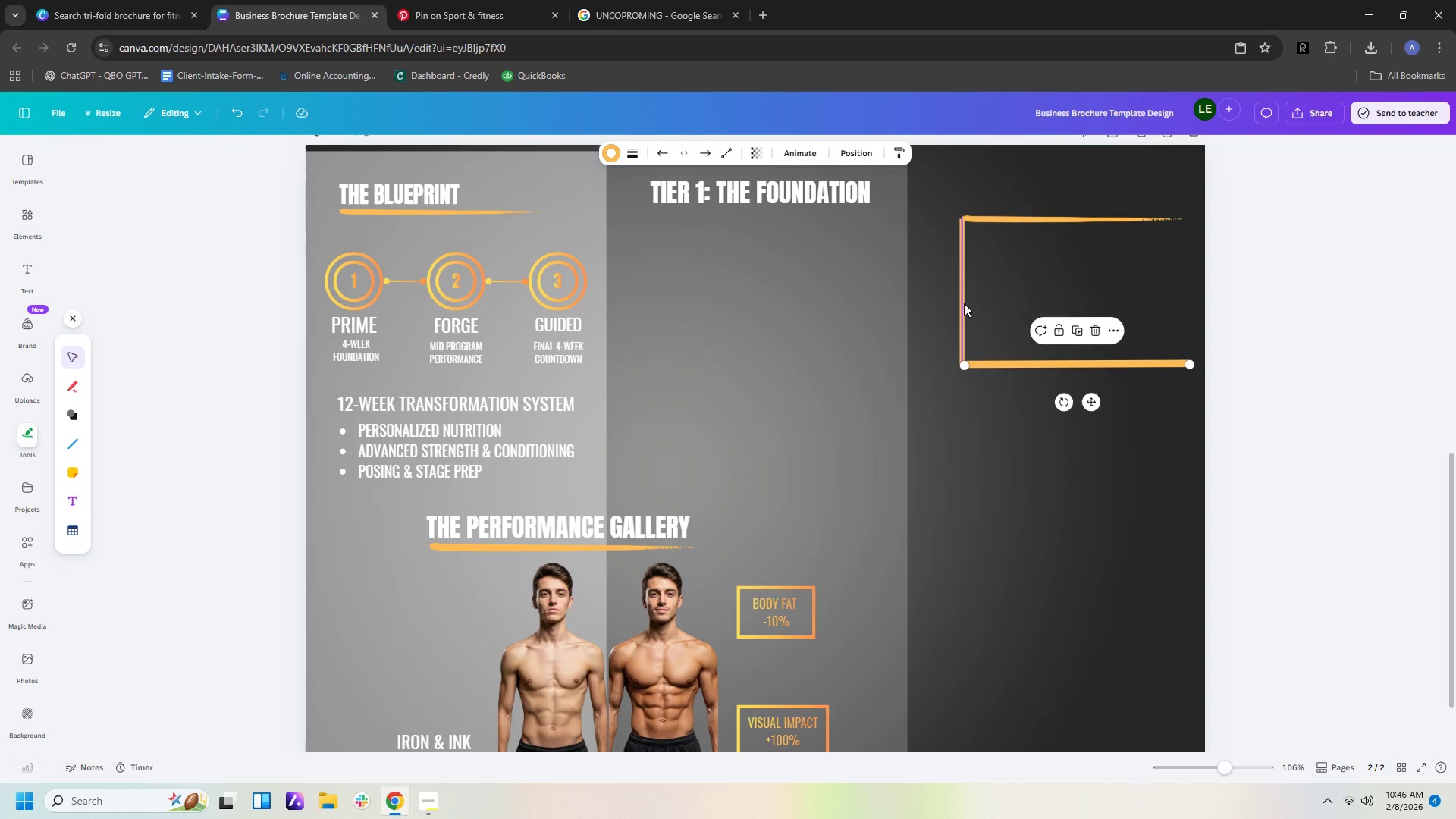 
left_click_drag(start_coordinate=[964, 303], to_coordinate=[977, 287])
 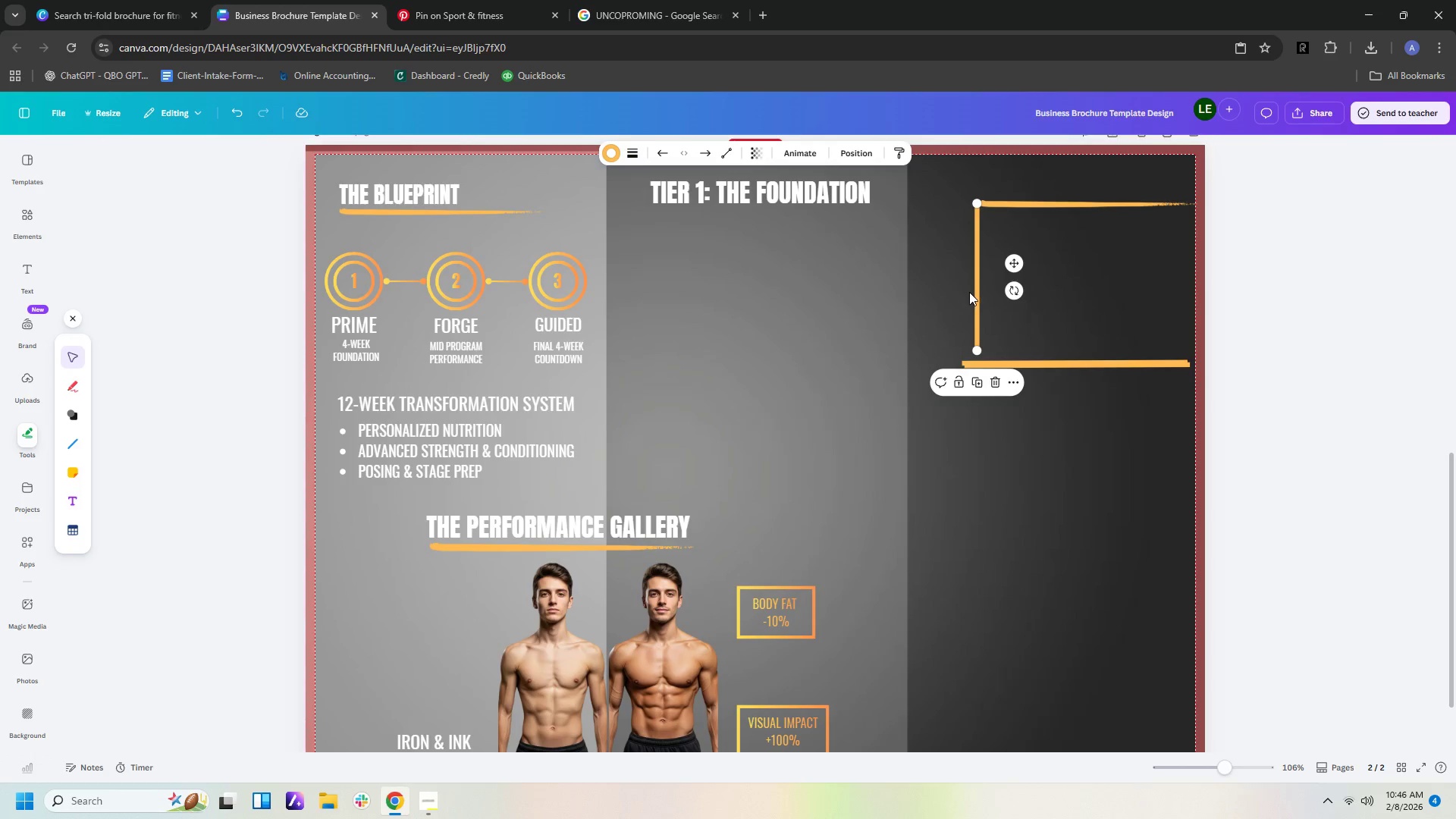 
key(Control+Z)
 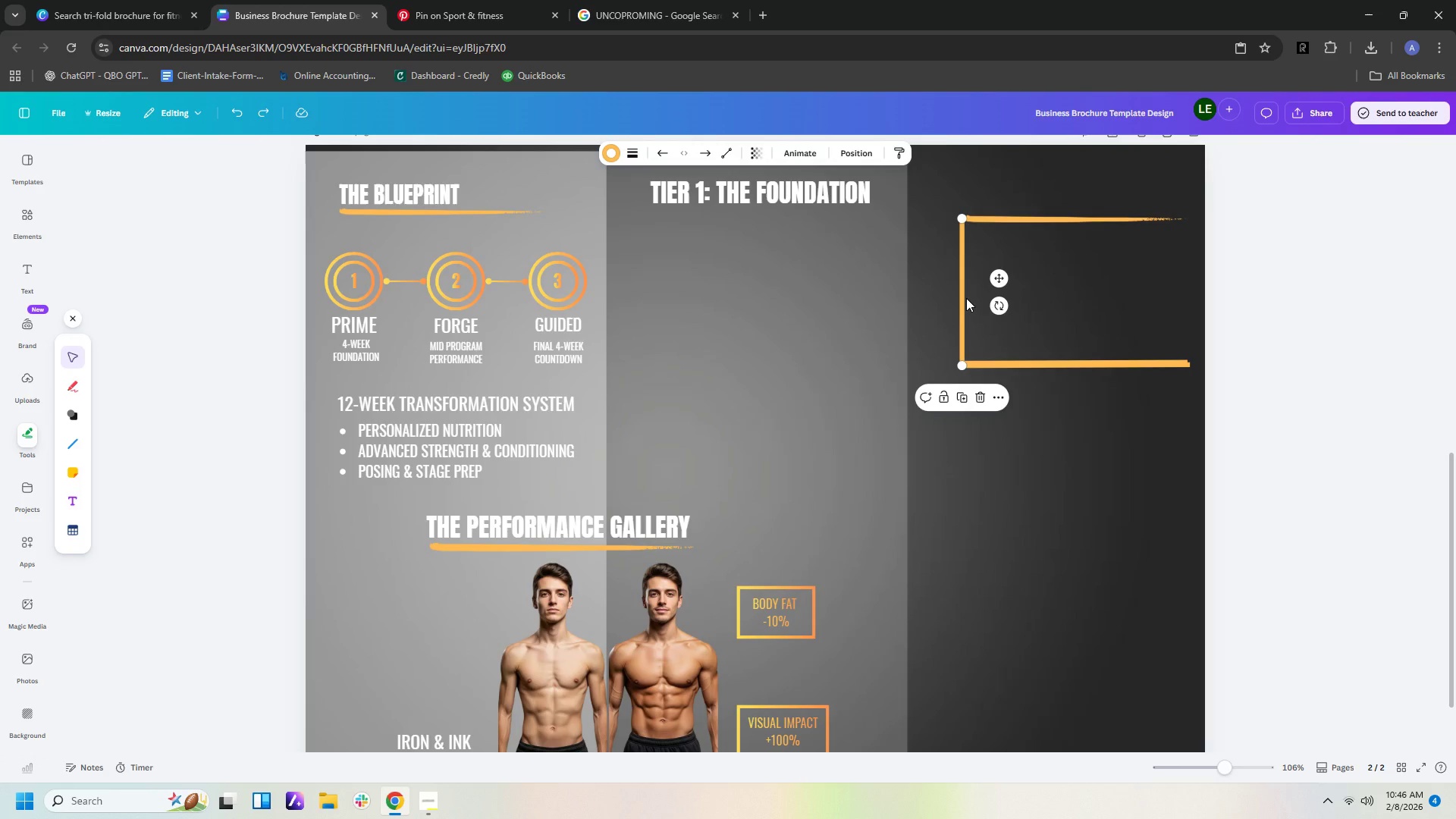 
key(Control+ControlLeft)
 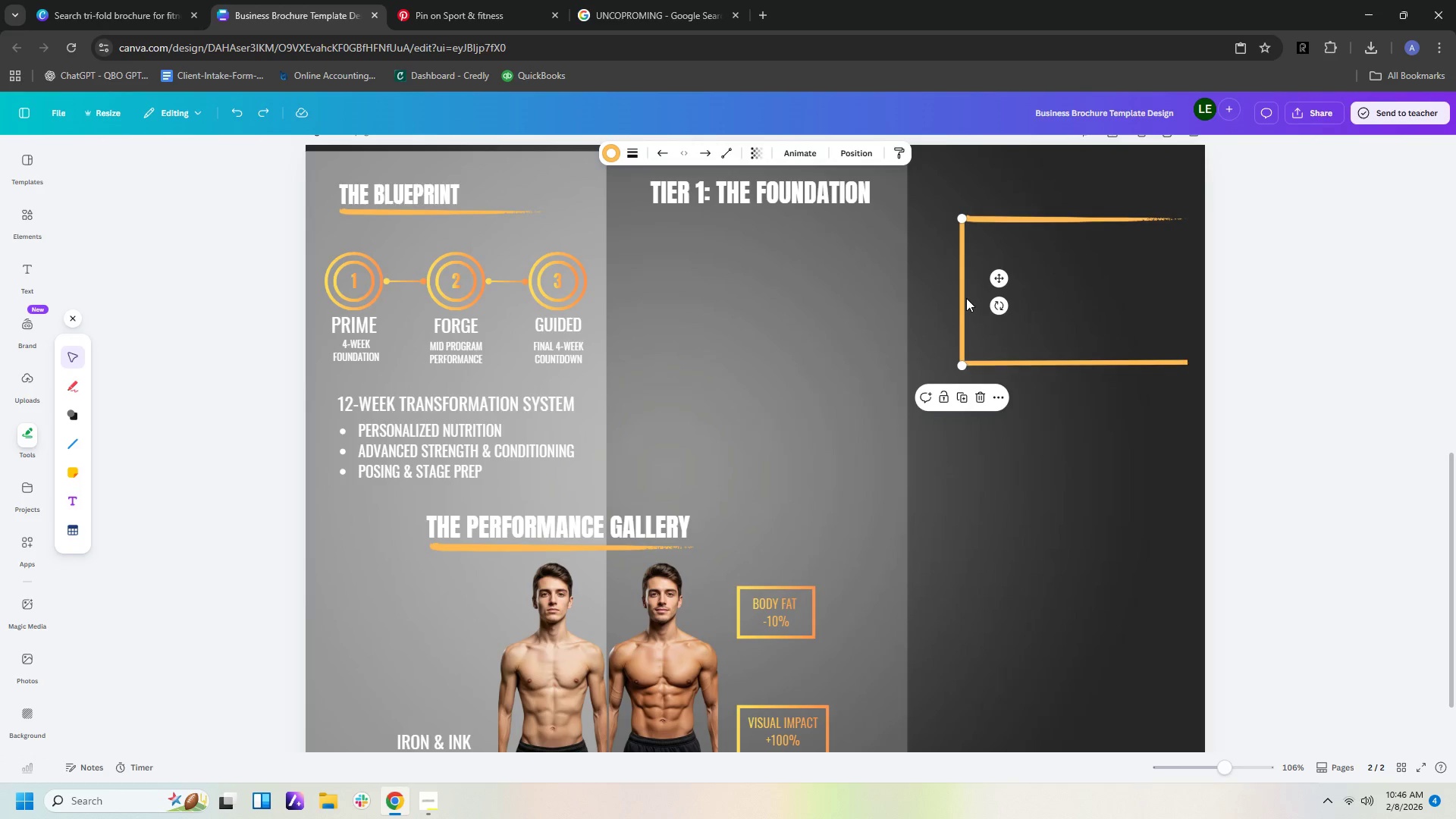 
key(Control+Z)
 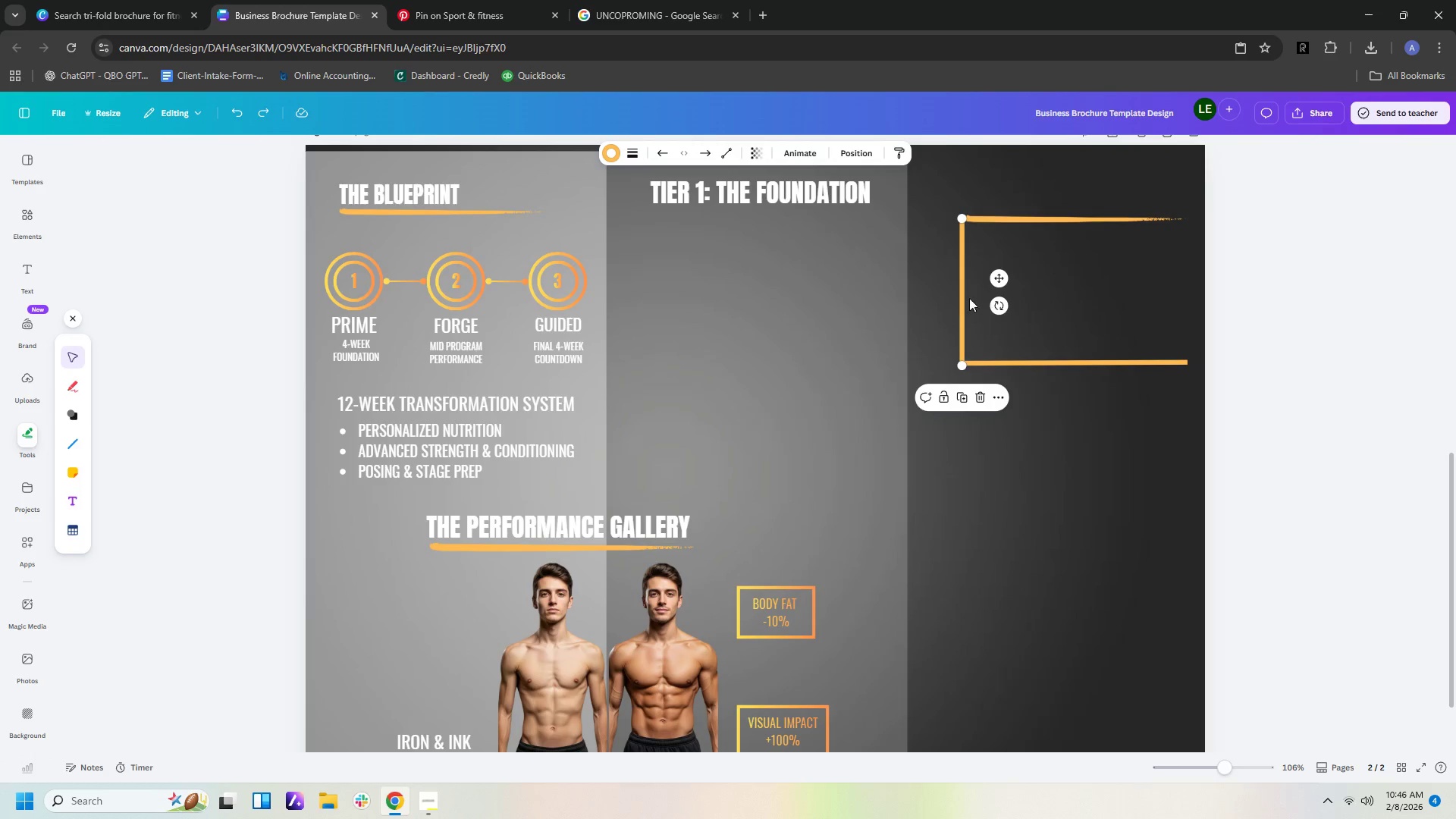 
left_click([1072, 304])
 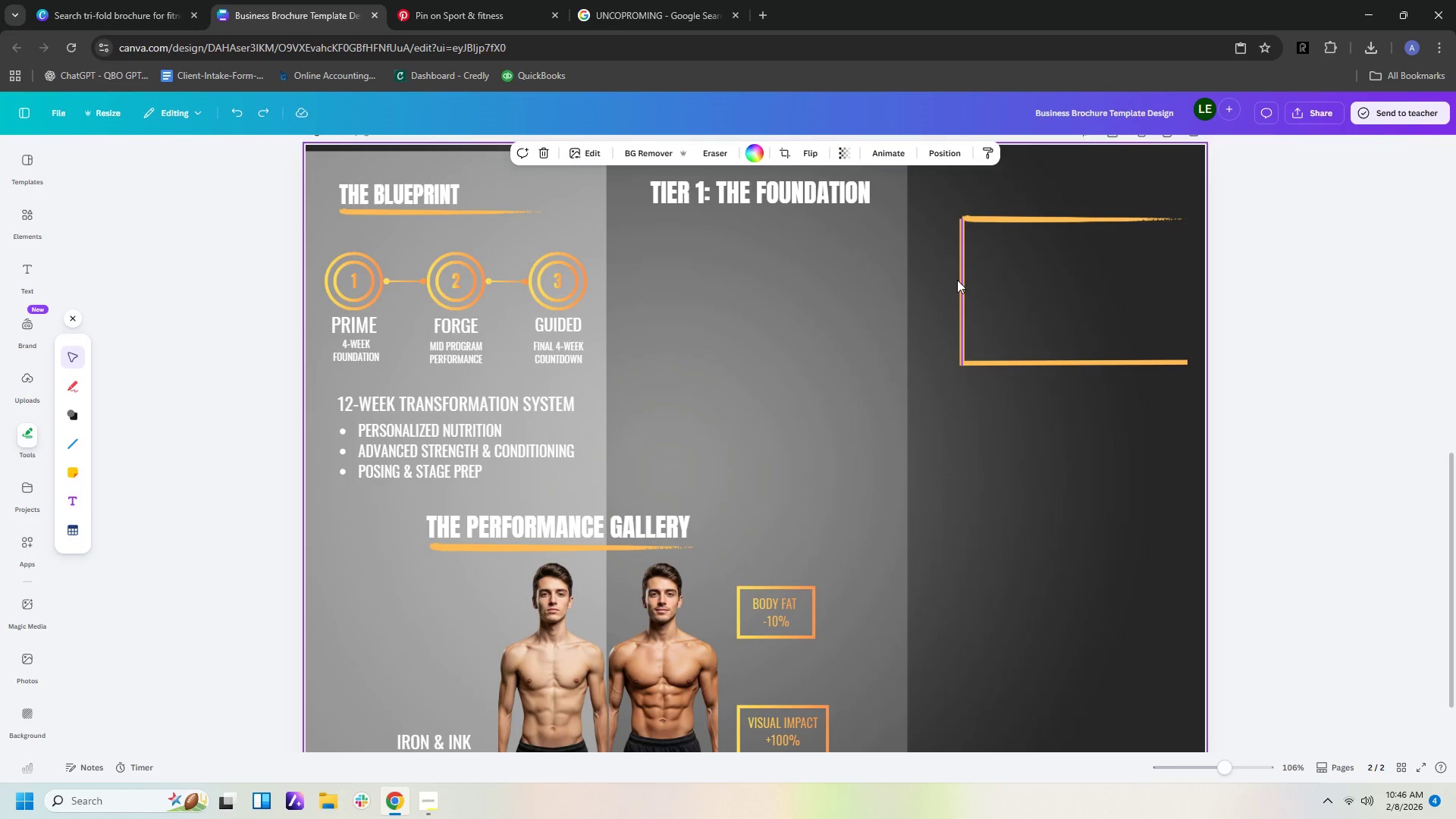 
left_click([959, 280])
 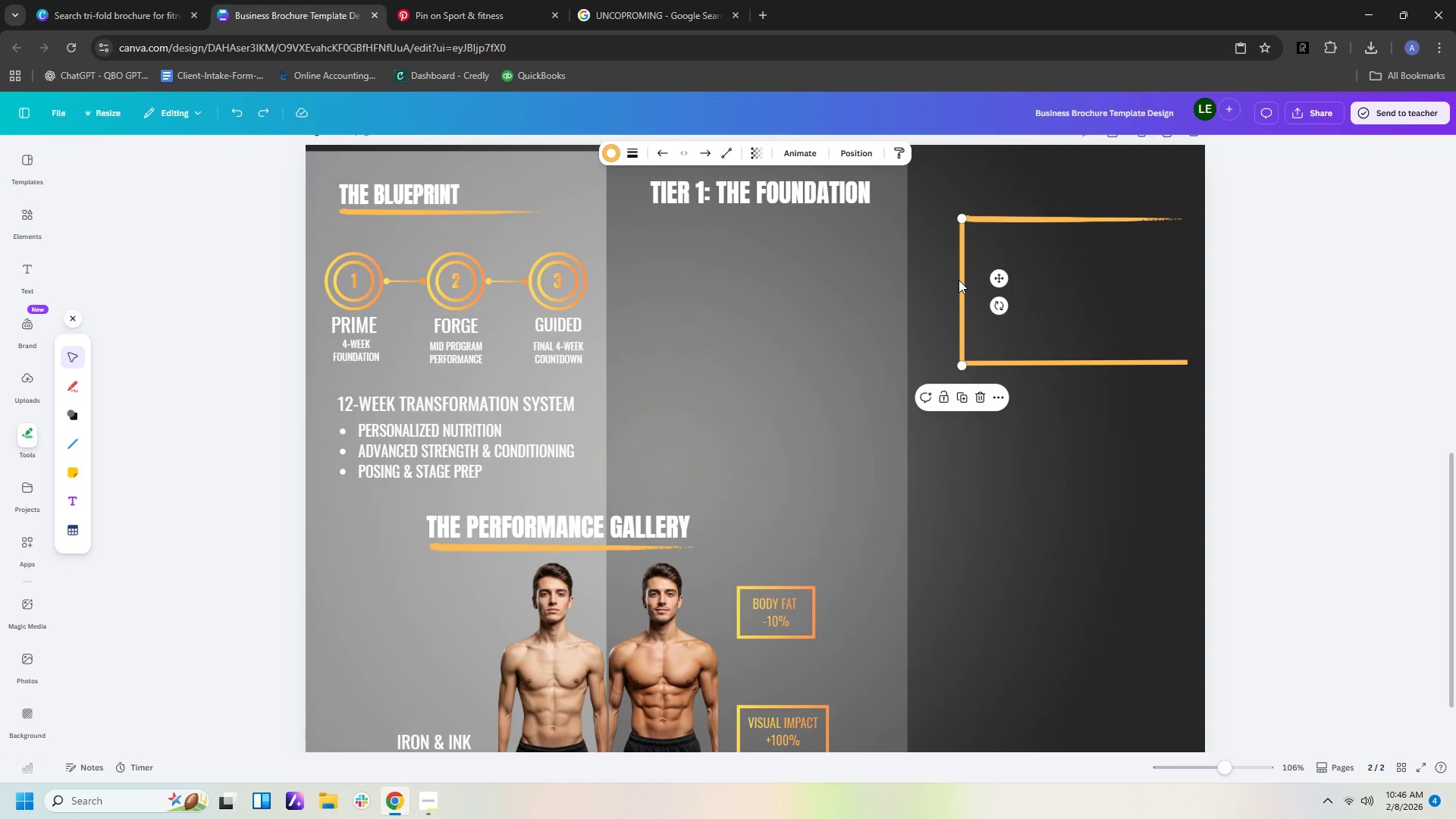 
key(Control+C)
 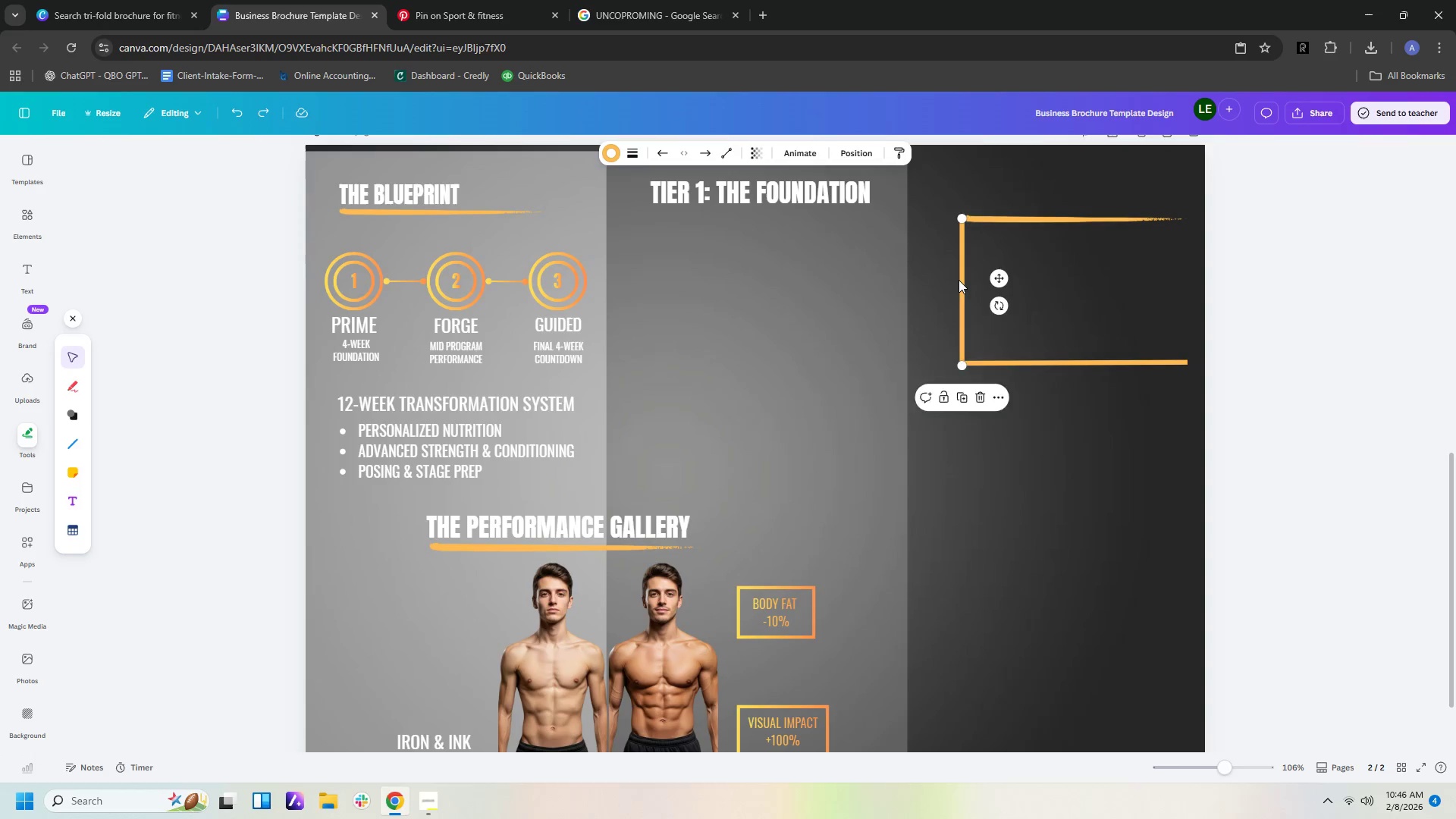 
key(Control+V)
 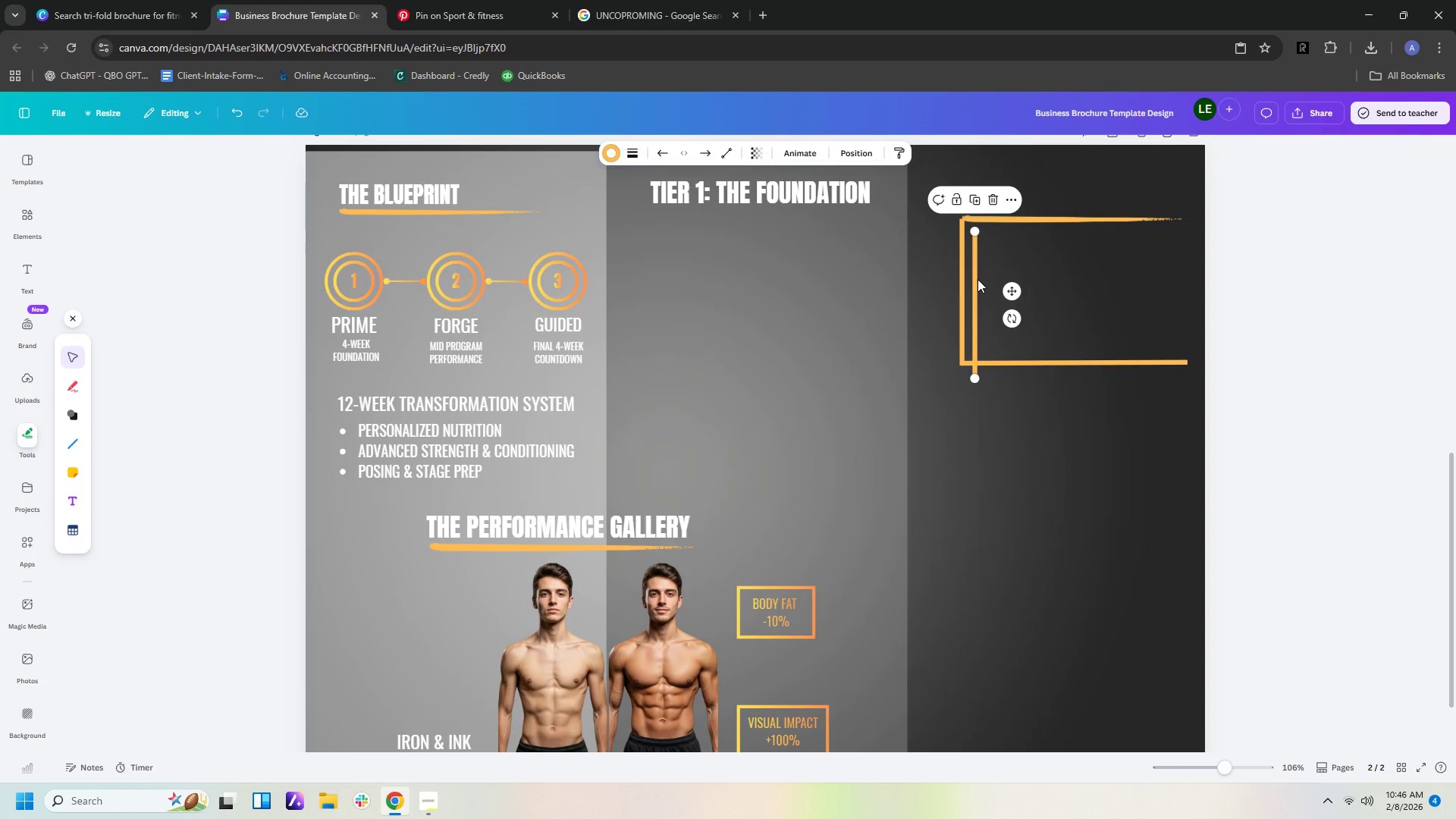 
left_click_drag(start_coordinate=[975, 279], to_coordinate=[1186, 266])
 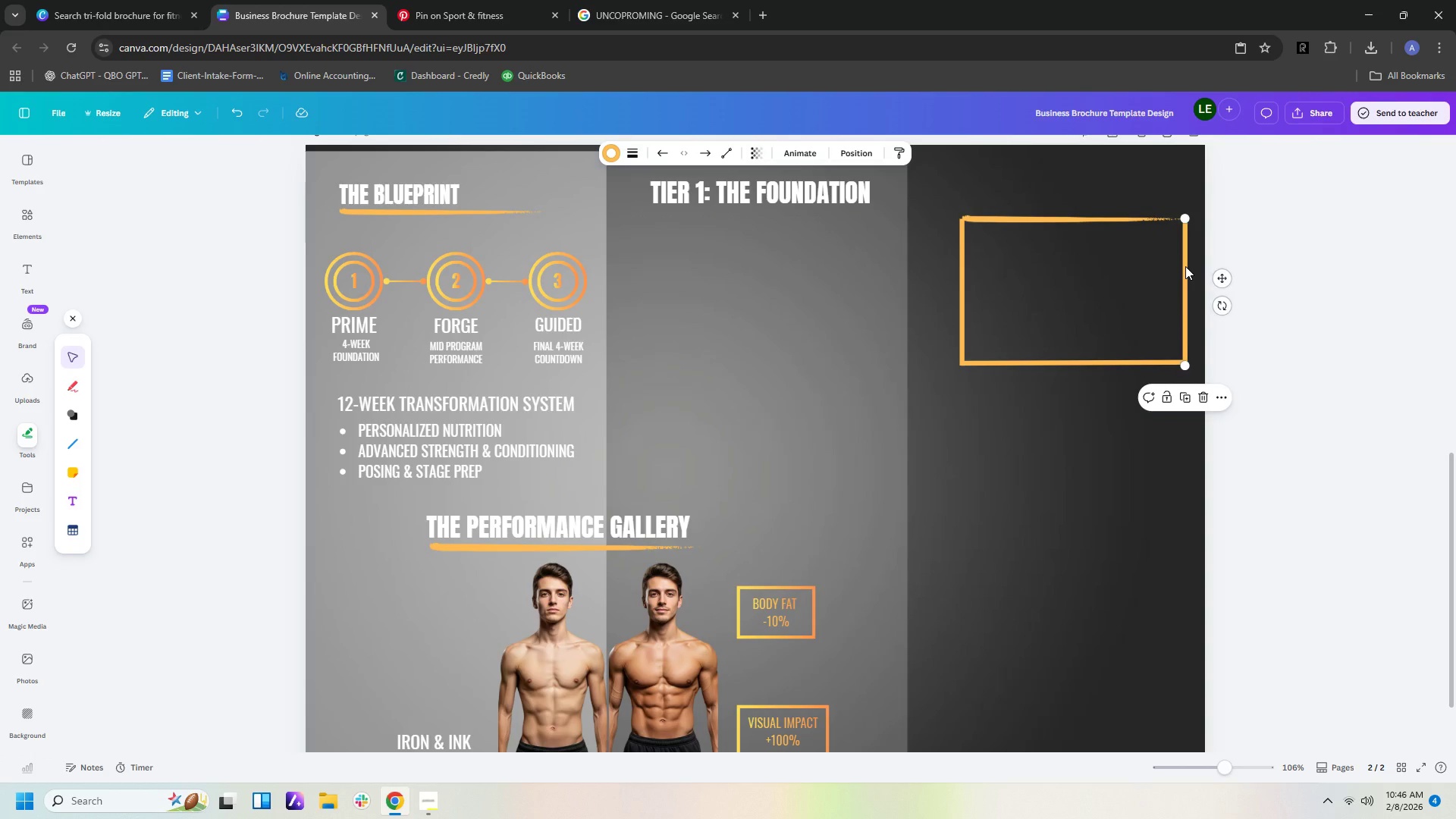 
key(ArrowUp)
 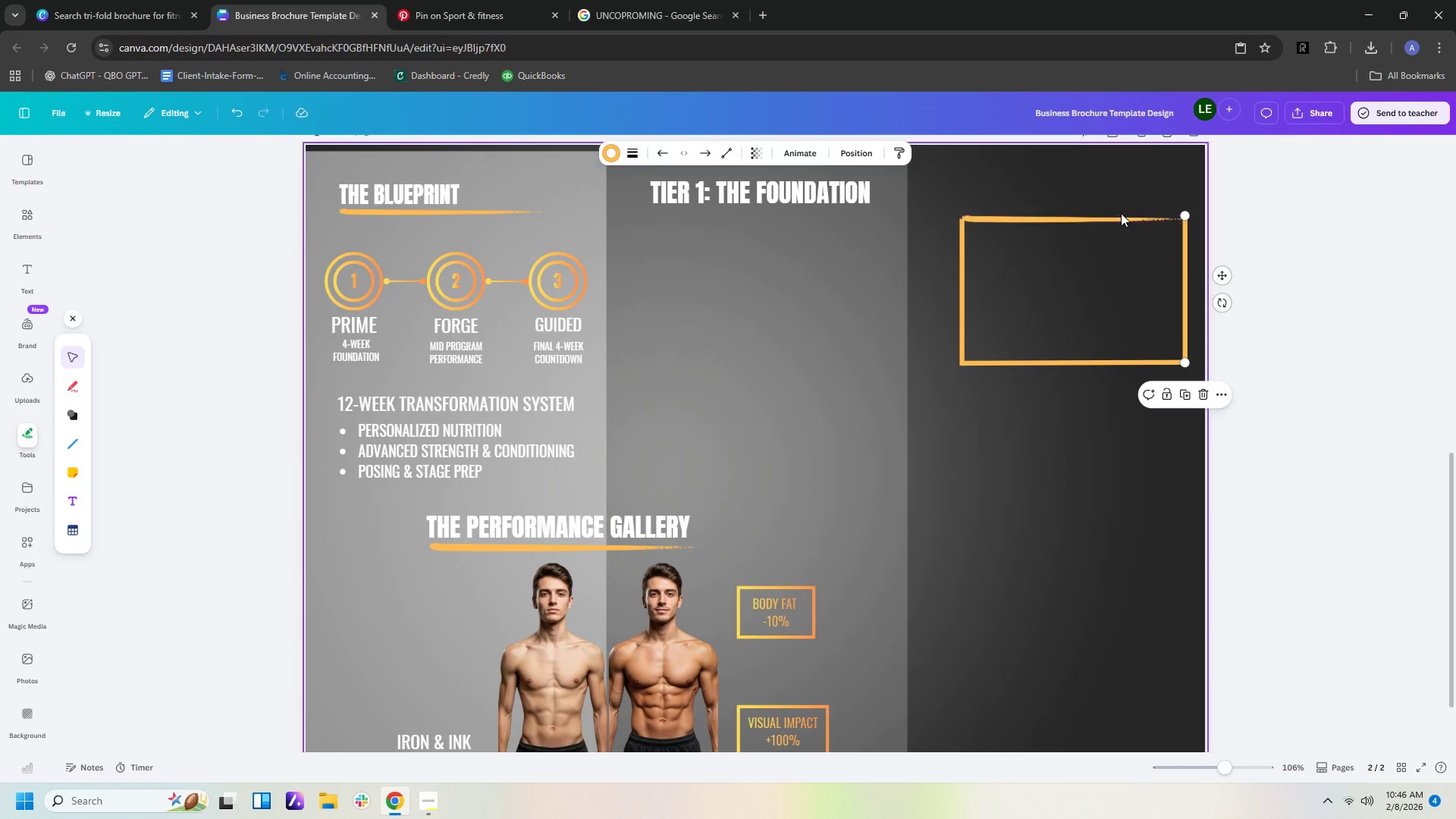 
left_click([1119, 221])
 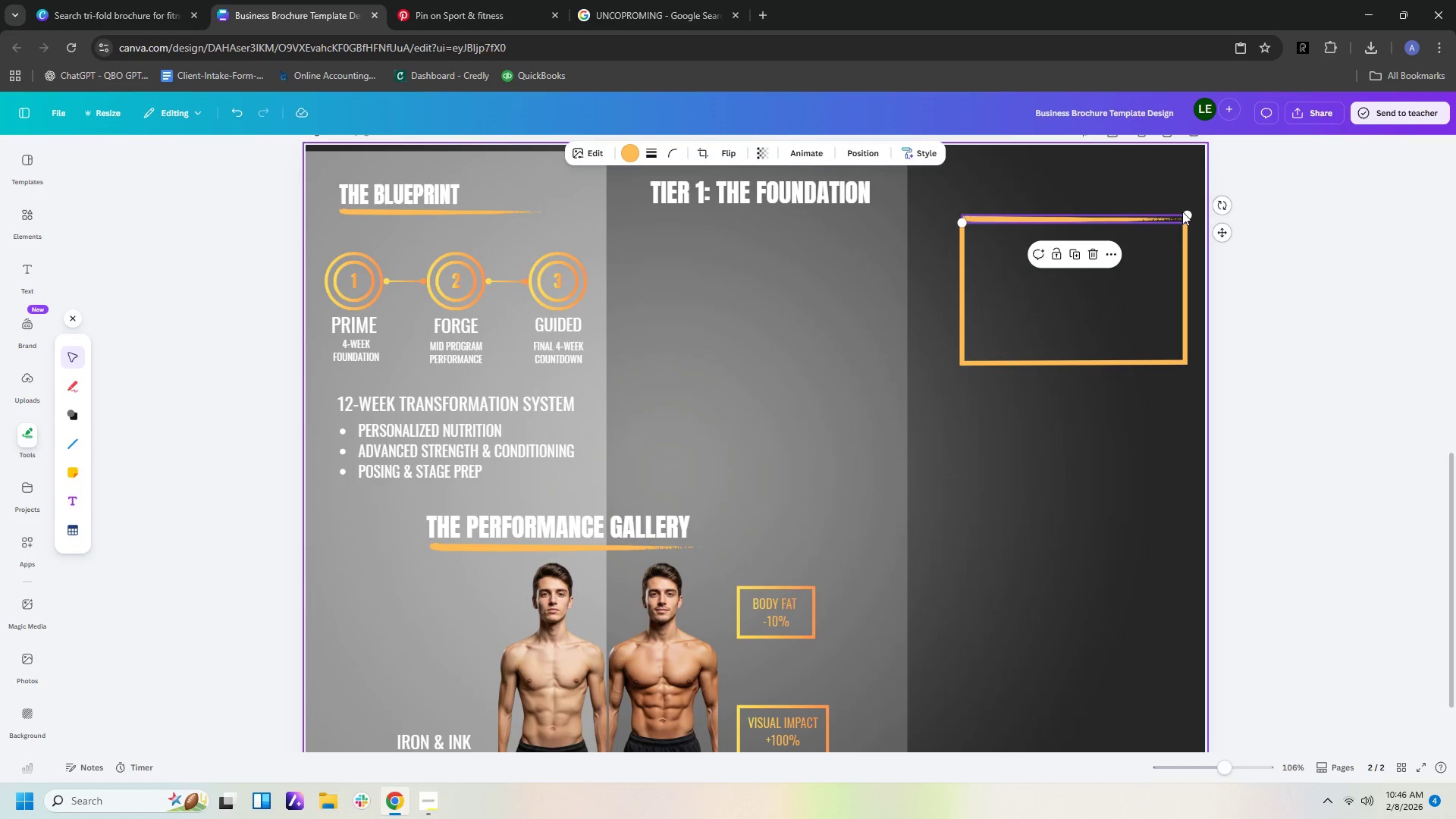 
left_click_drag(start_coordinate=[1188, 212], to_coordinate=[1167, 212])
 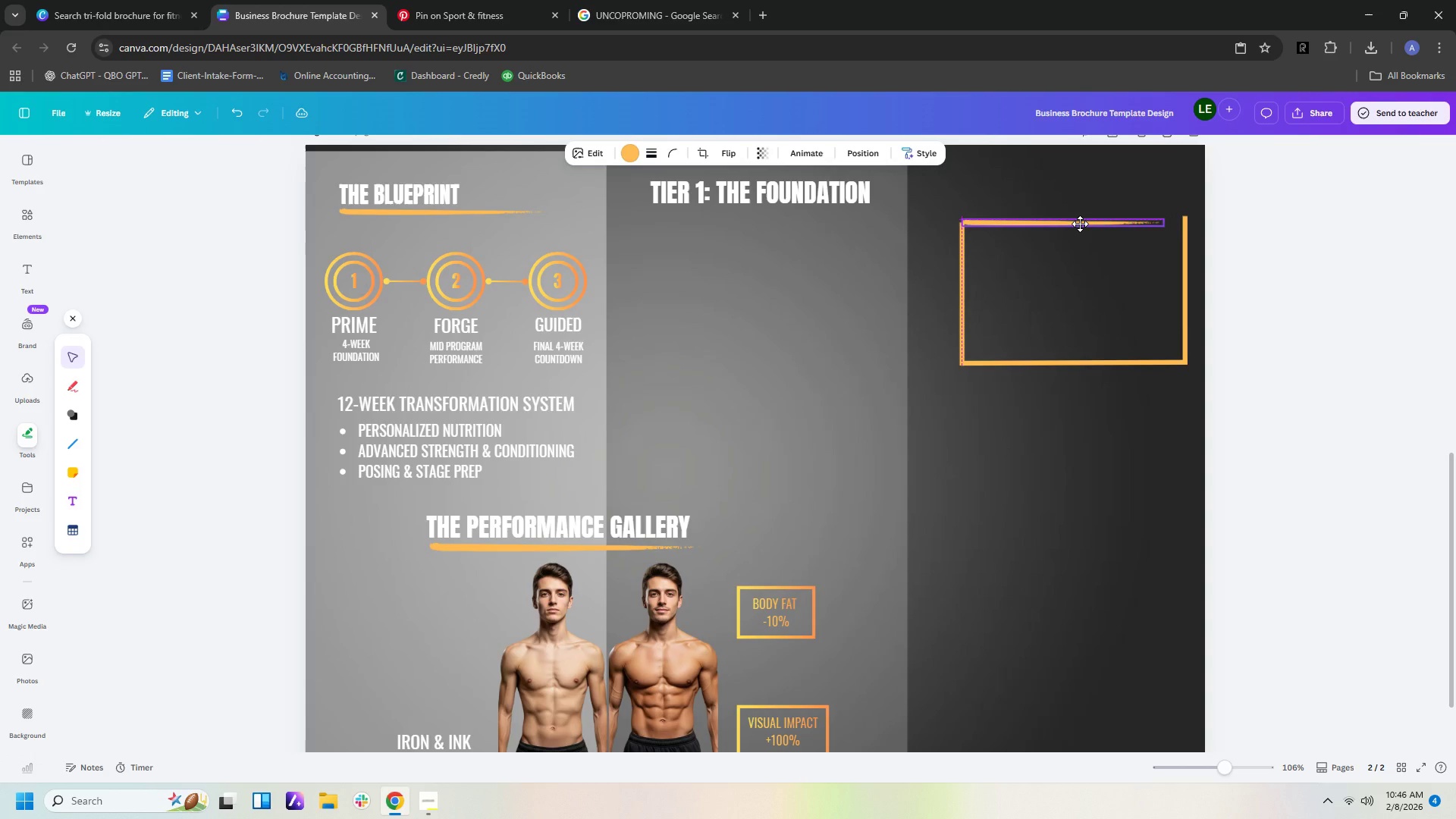 
left_click([1211, 296])
 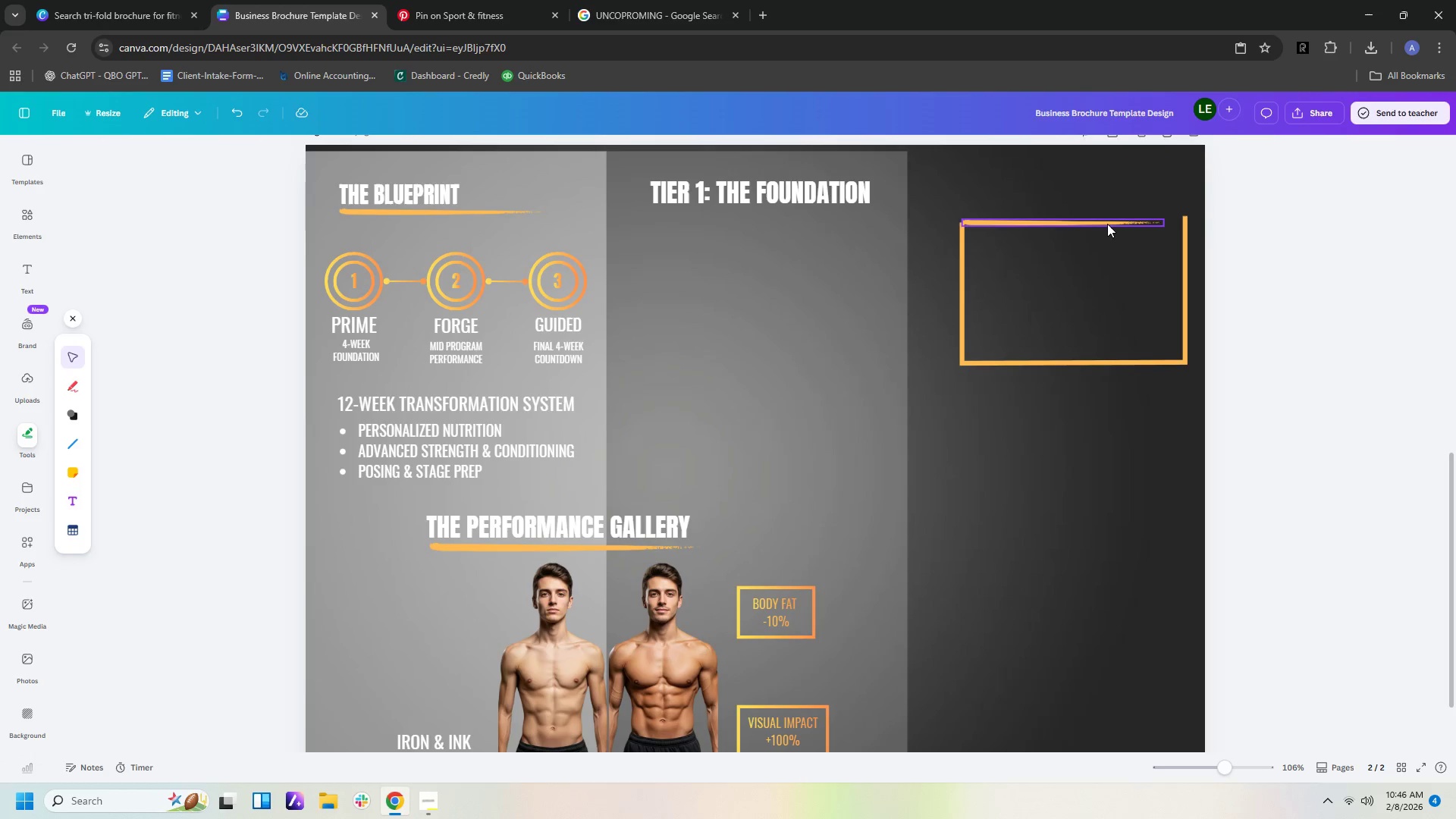 
left_click_drag(start_coordinate=[1103, 224], to_coordinate=[1103, 219])
 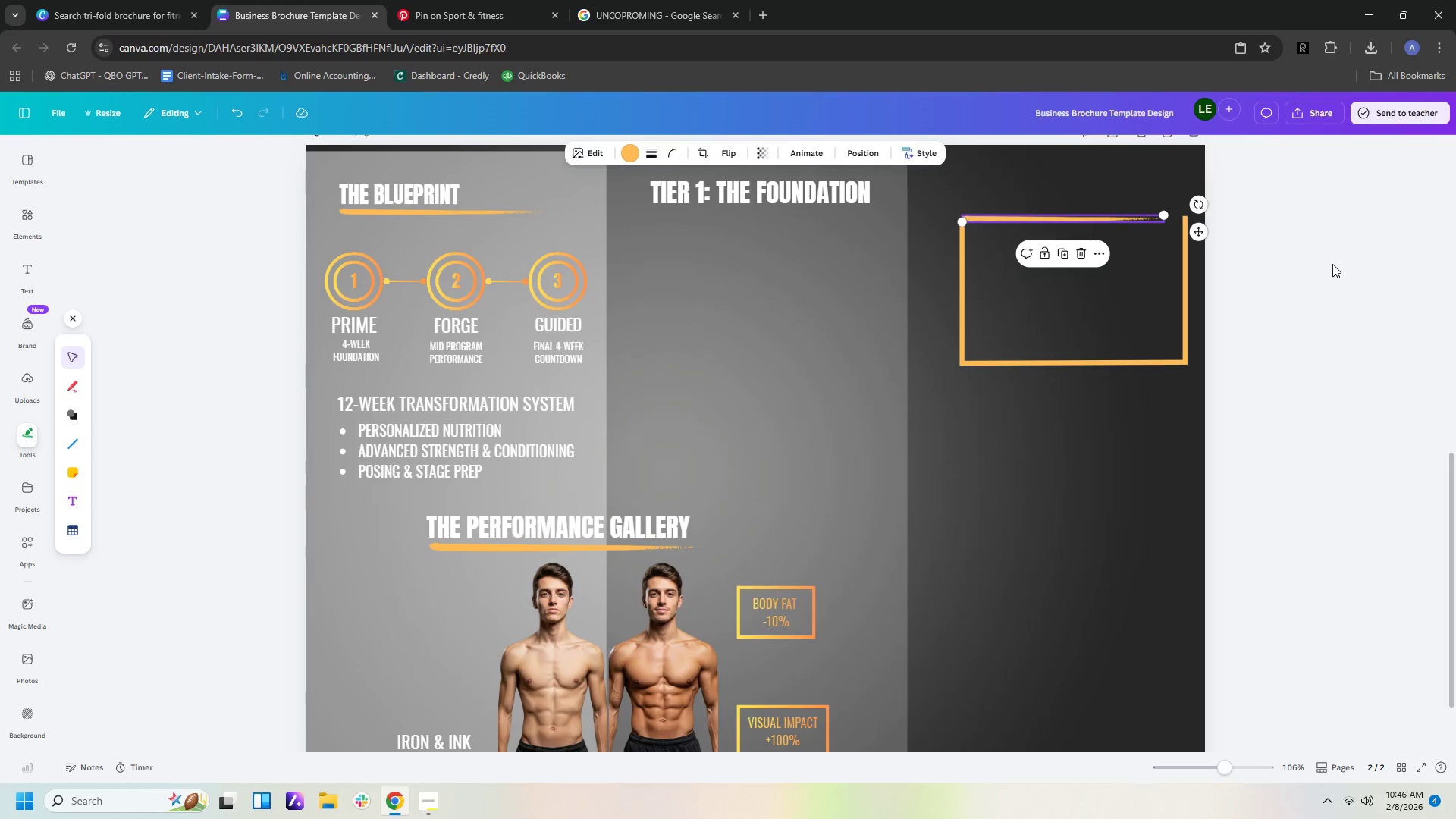 
left_click([1333, 264])
 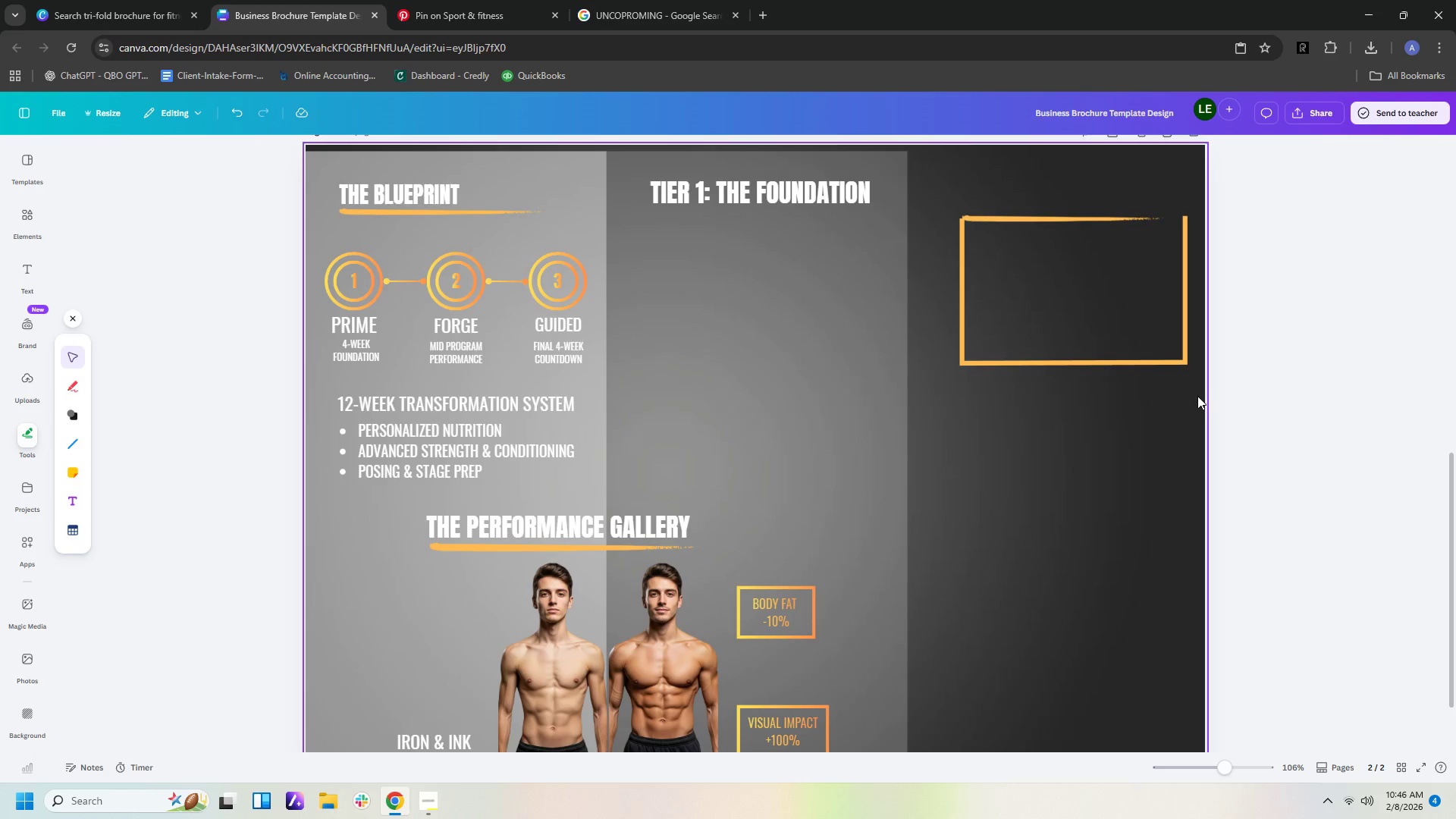 
left_click_drag(start_coordinate=[1235, 372], to_coordinate=[932, 180])
 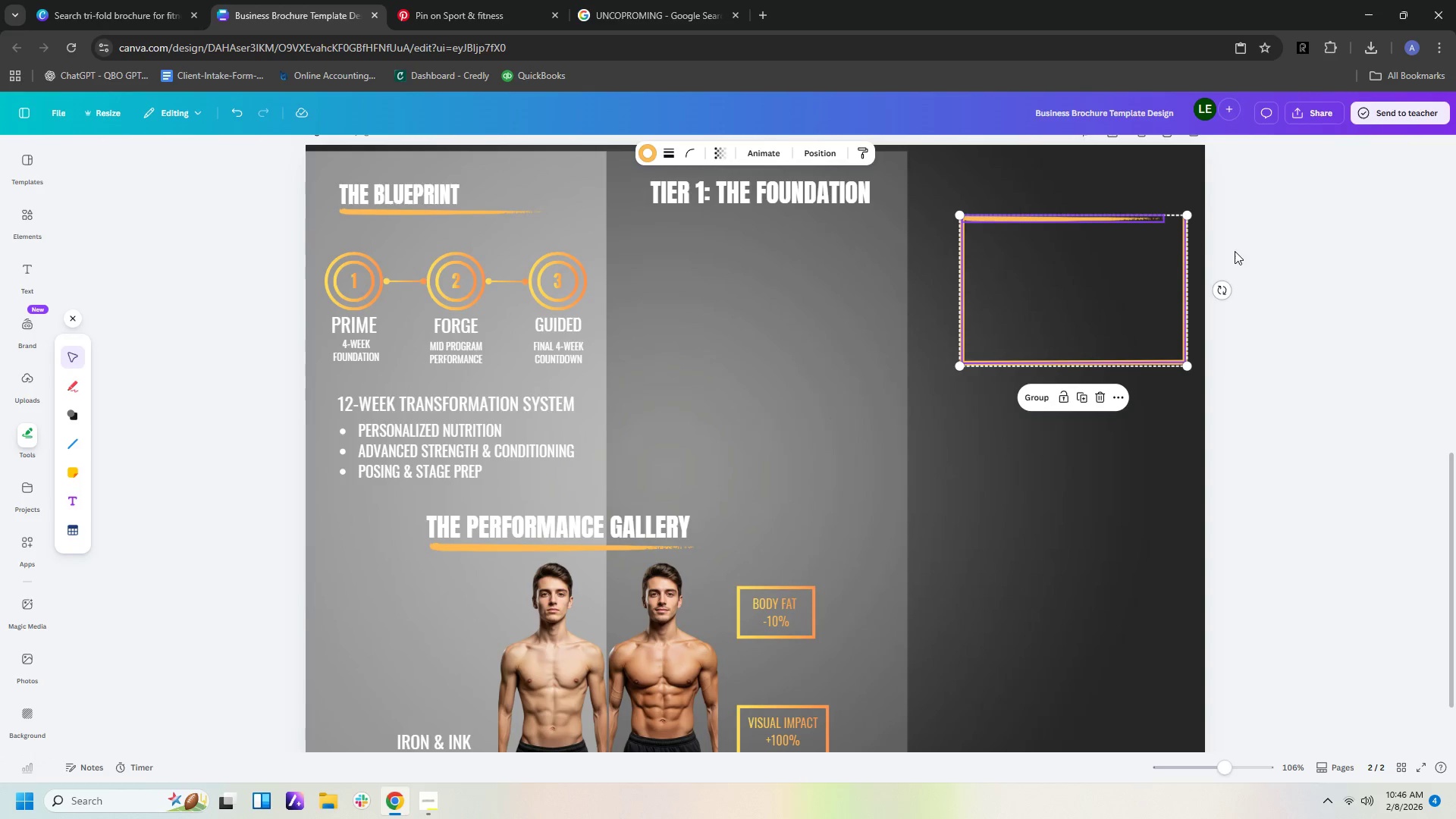 
left_click([1265, 256])
 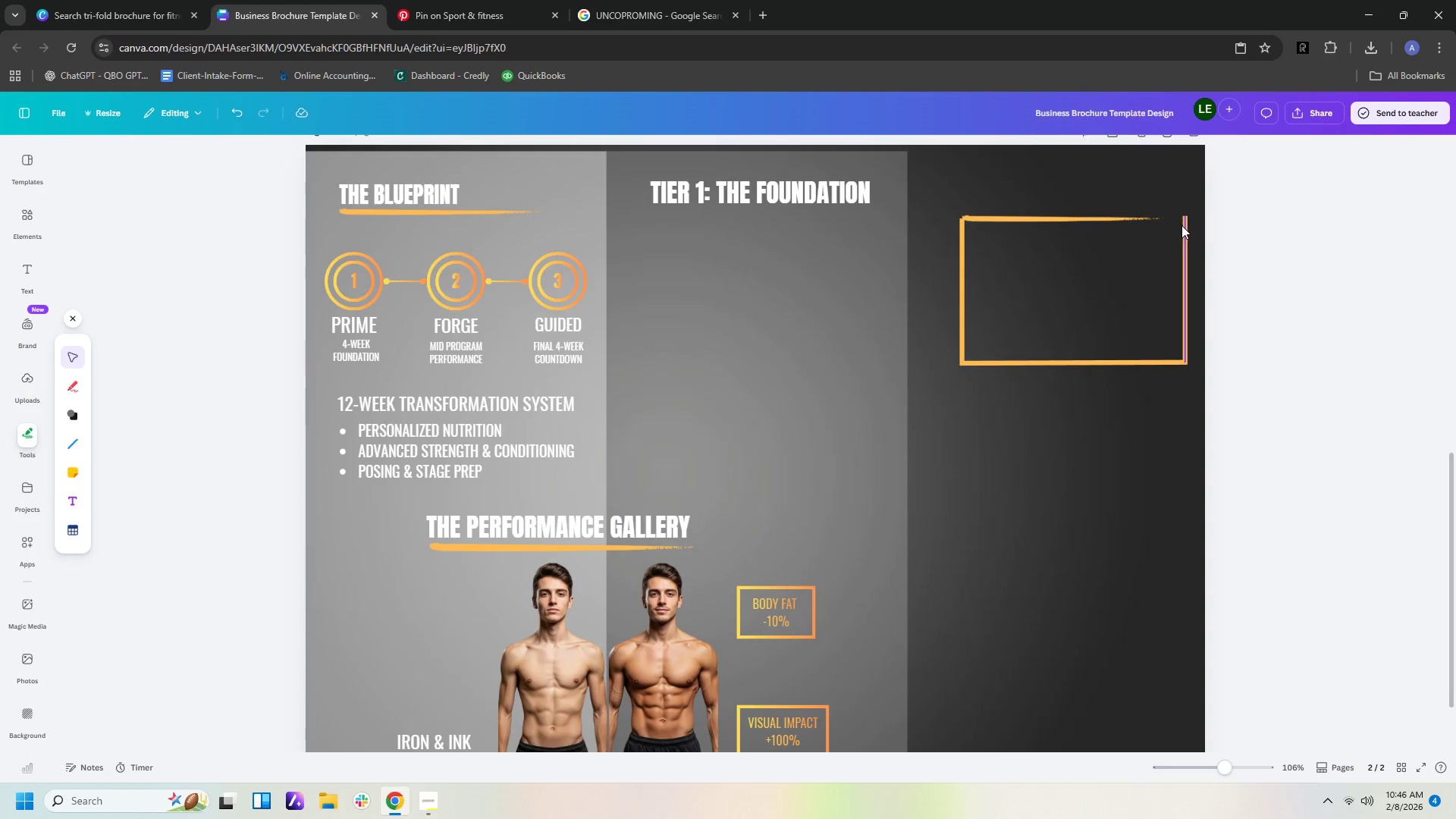 
left_click([1183, 228])
 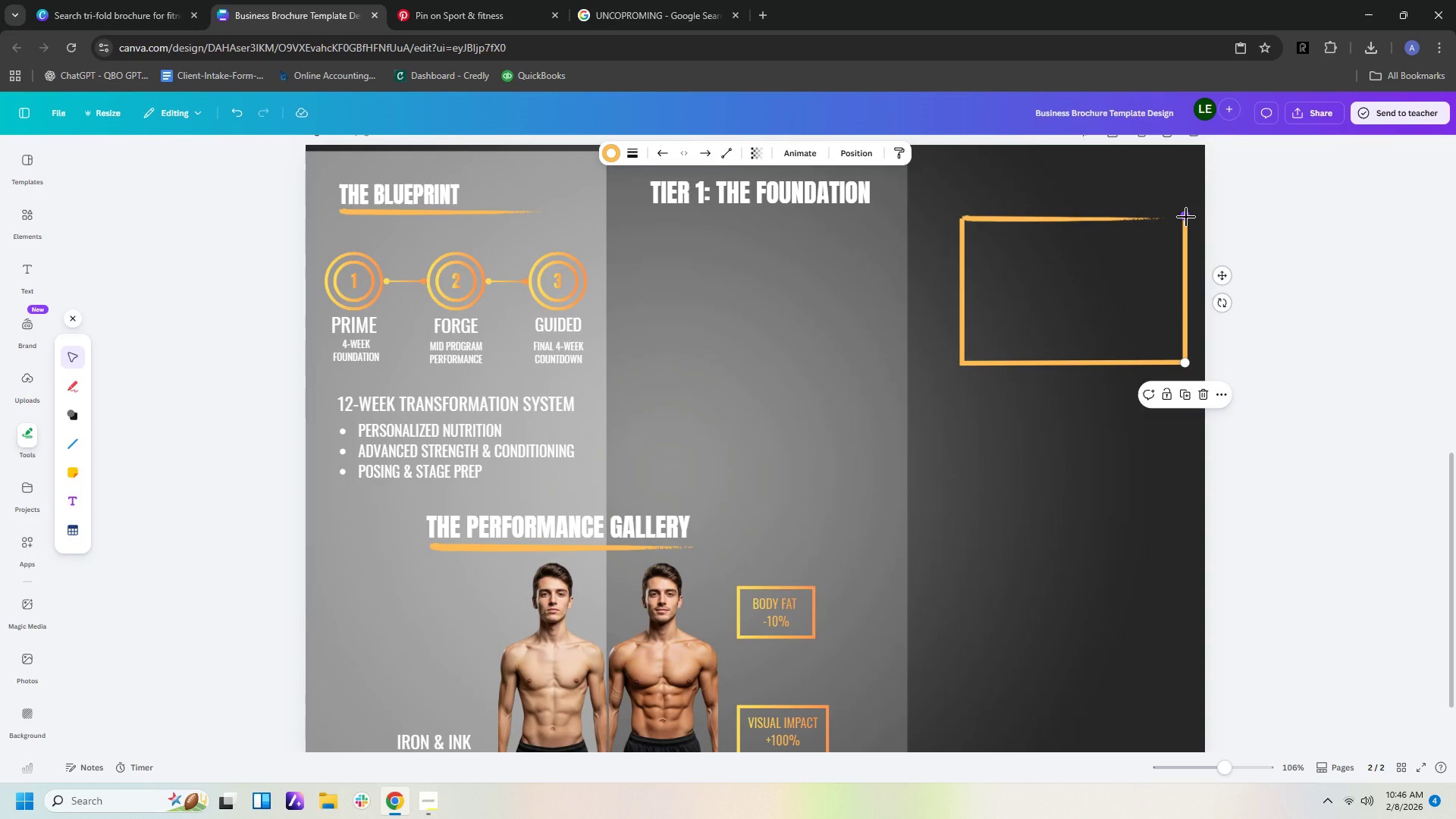 
left_click_drag(start_coordinate=[1186, 217], to_coordinate=[1182, 231])
 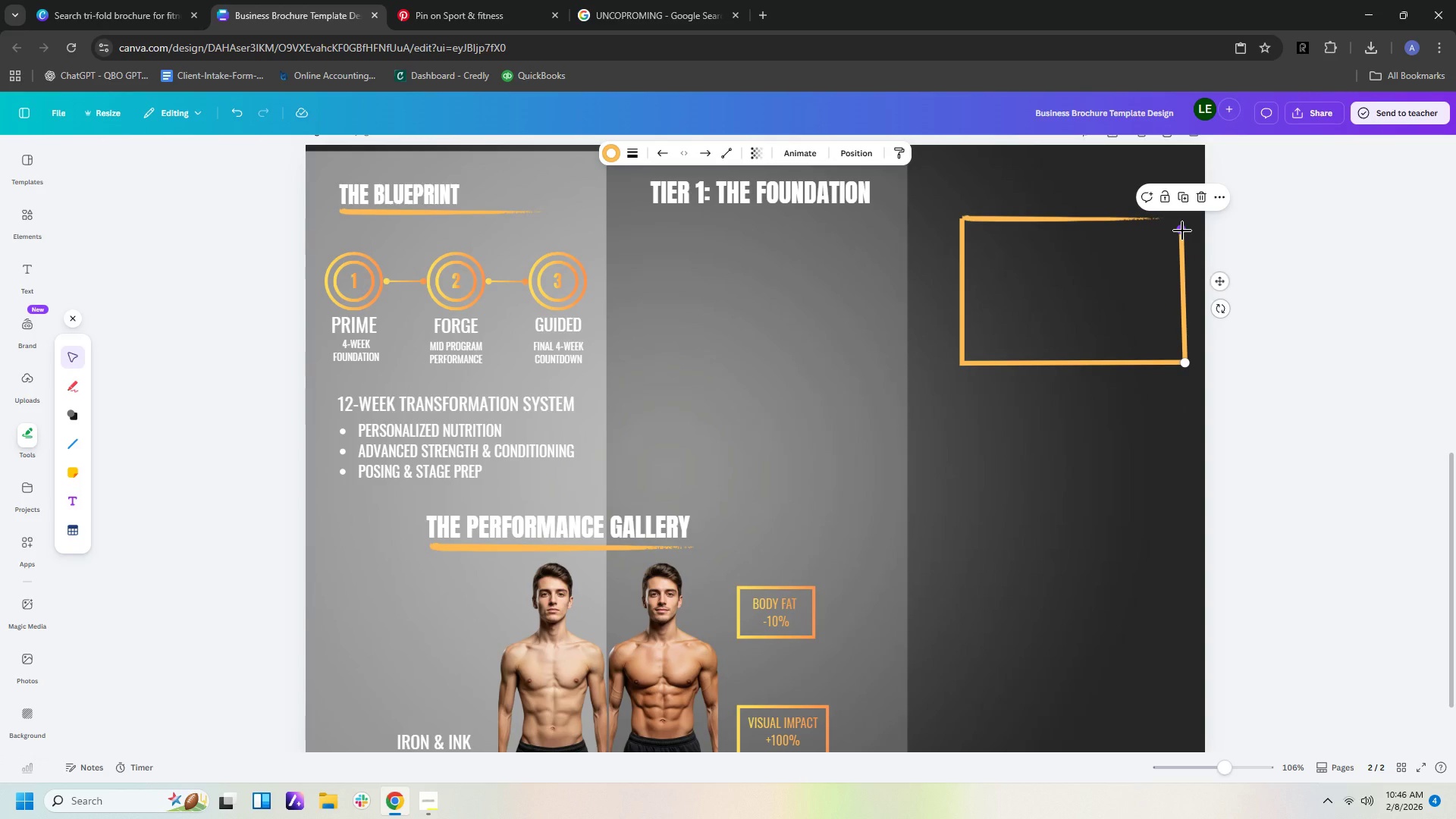 
key(Control+Z)
 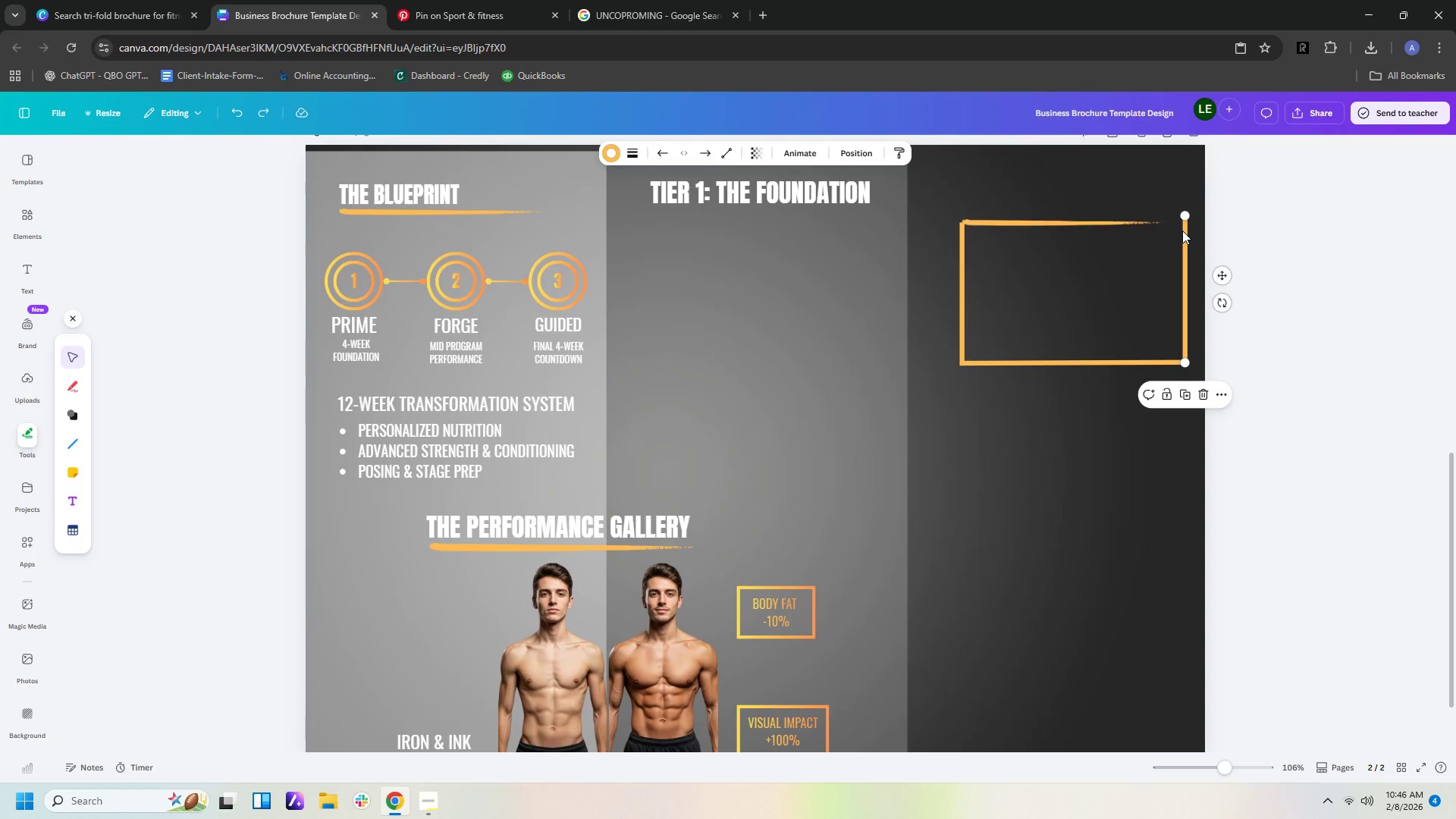 
key(Control+Z)
 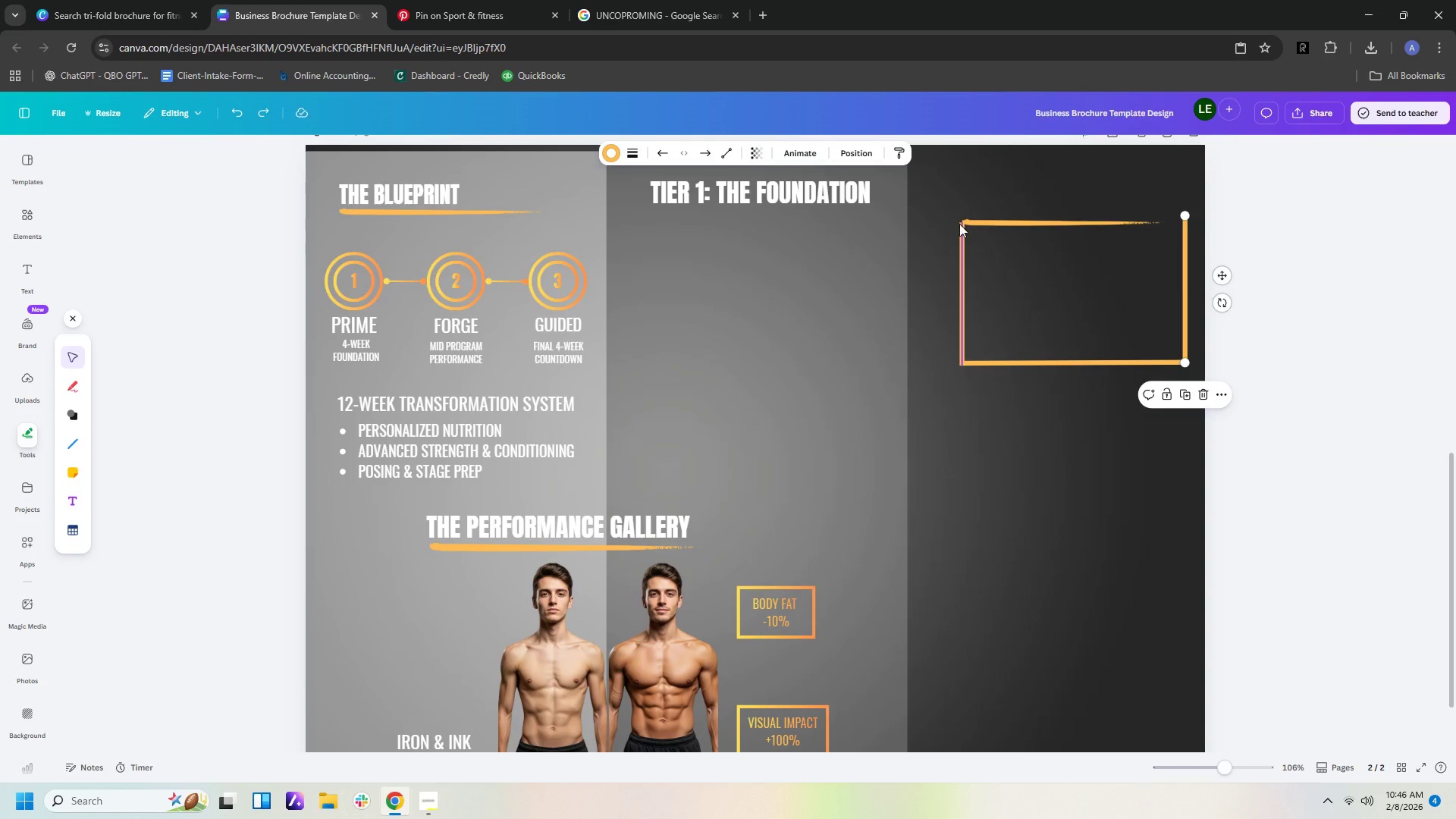 
left_click_drag(start_coordinate=[970, 223], to_coordinate=[971, 219])
 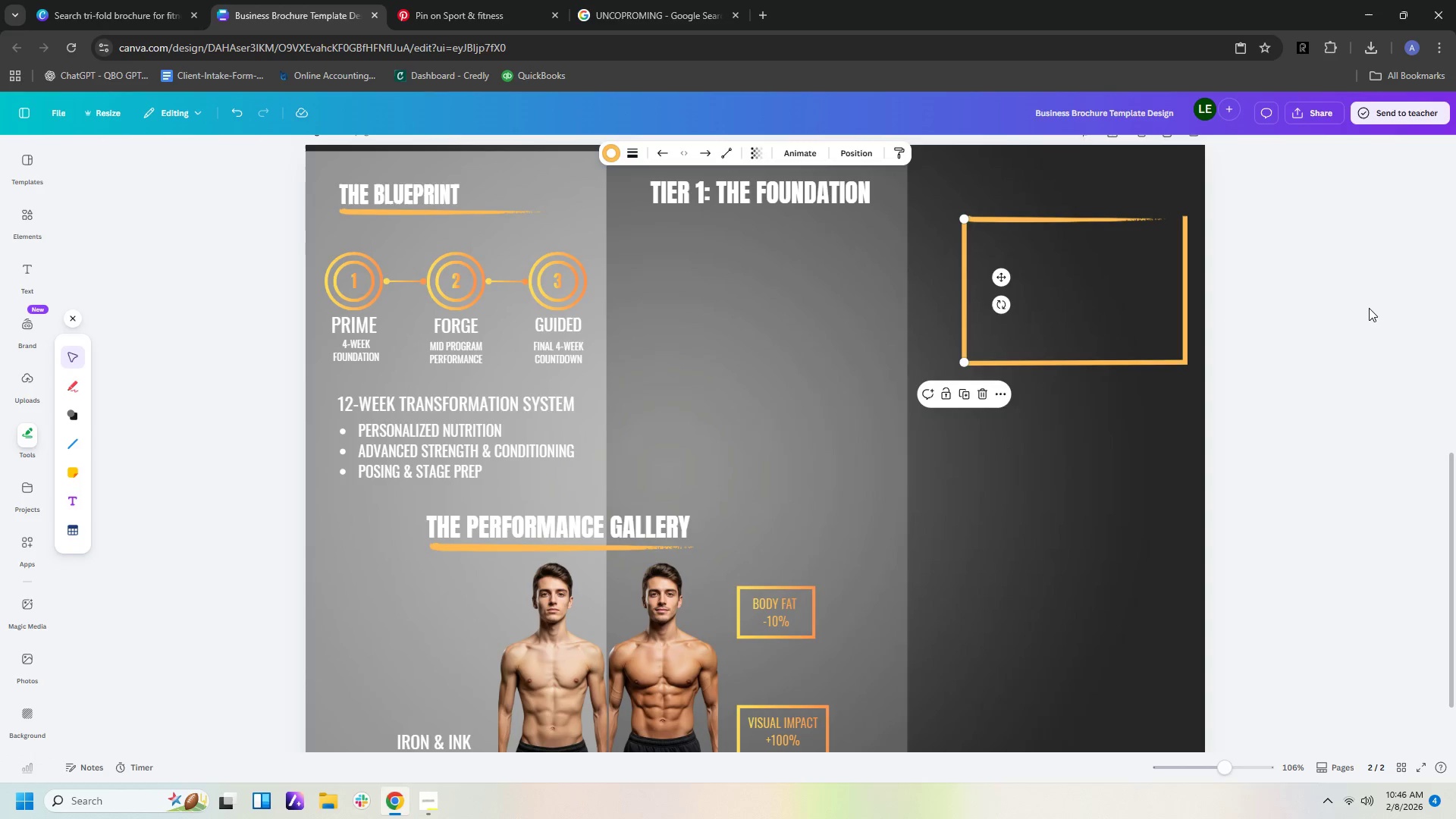 
left_click([1369, 308])
 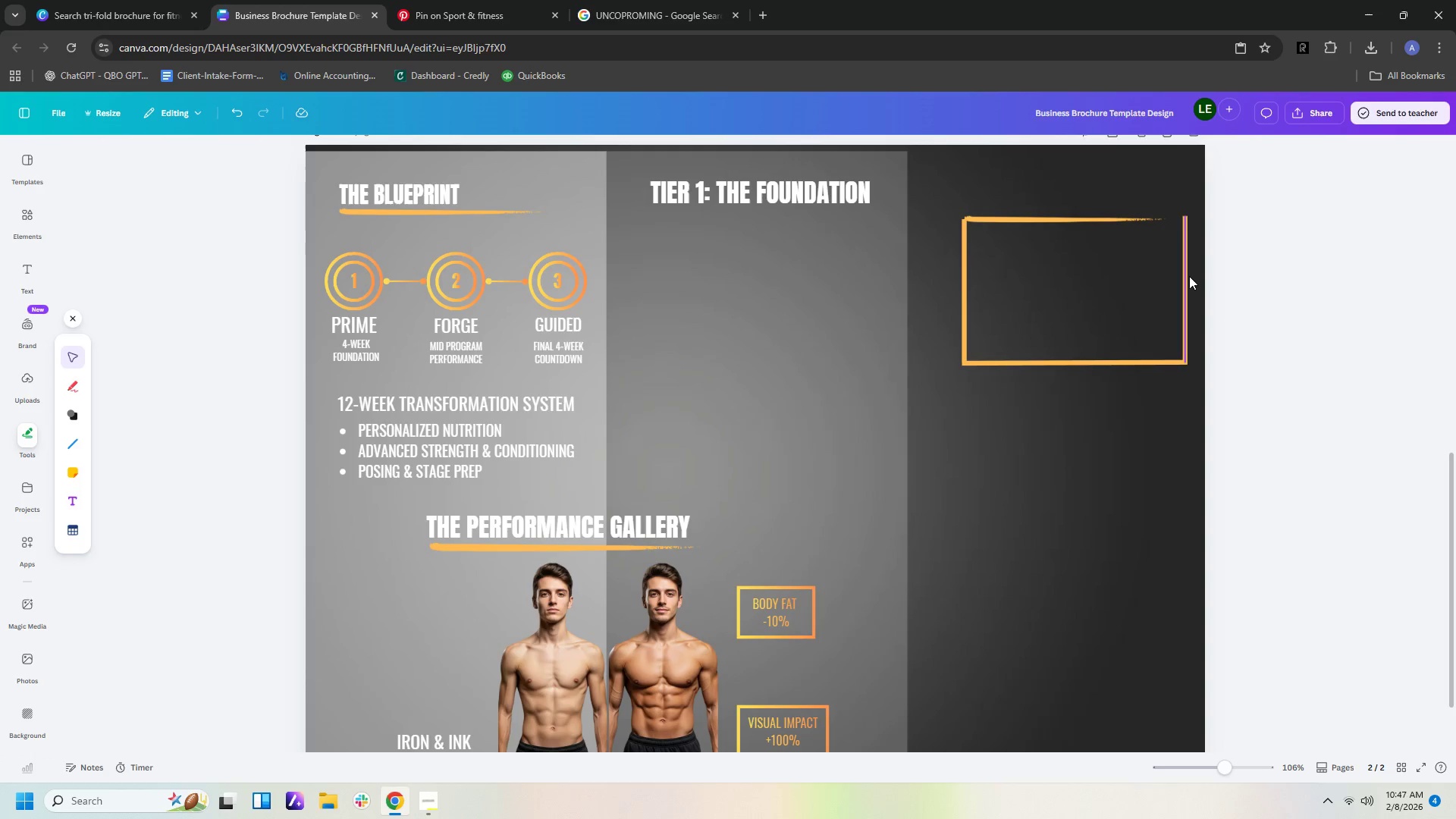 
left_click([1187, 275])
 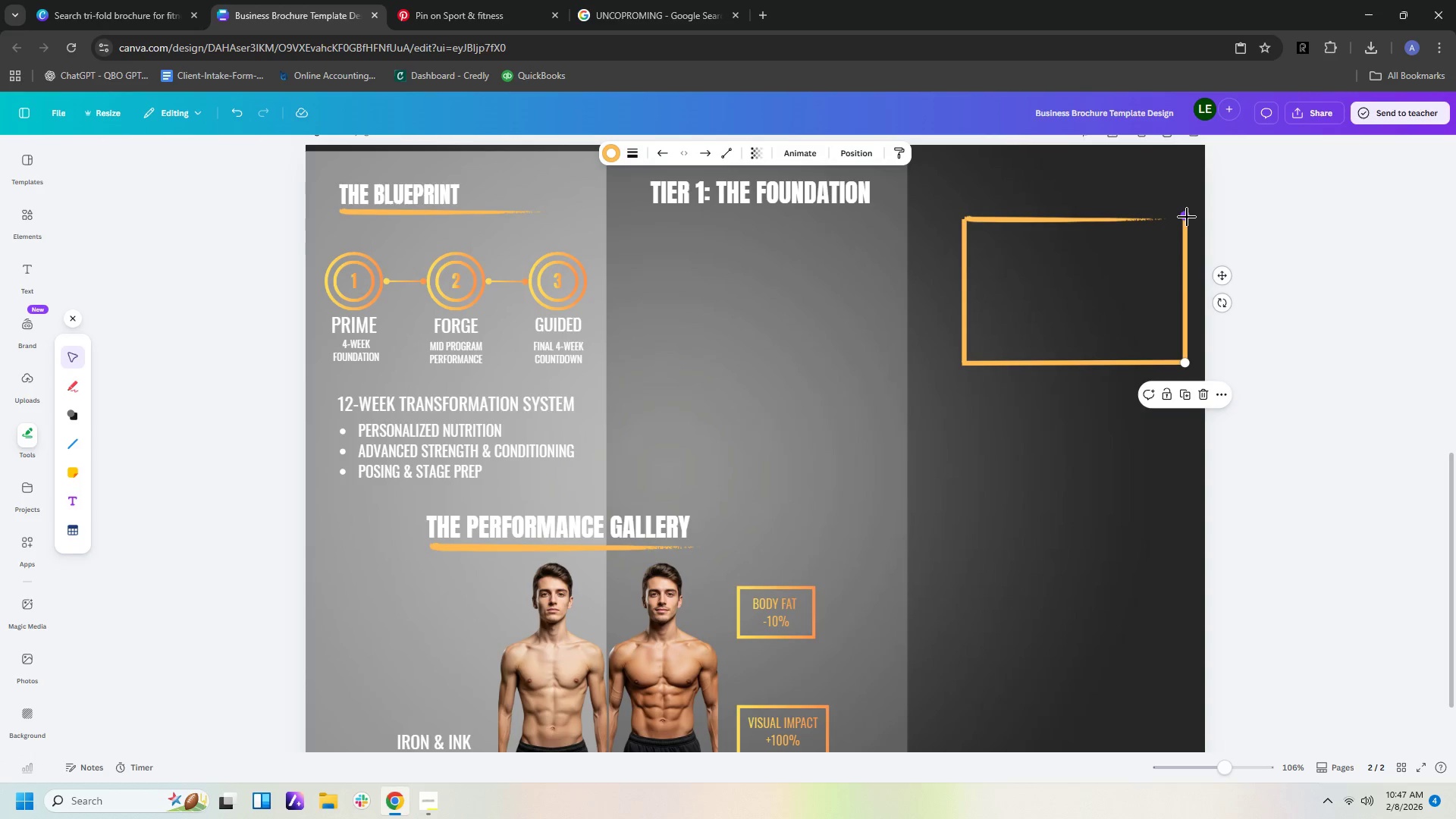 
left_click_drag(start_coordinate=[1187, 217], to_coordinate=[1186, 278])
 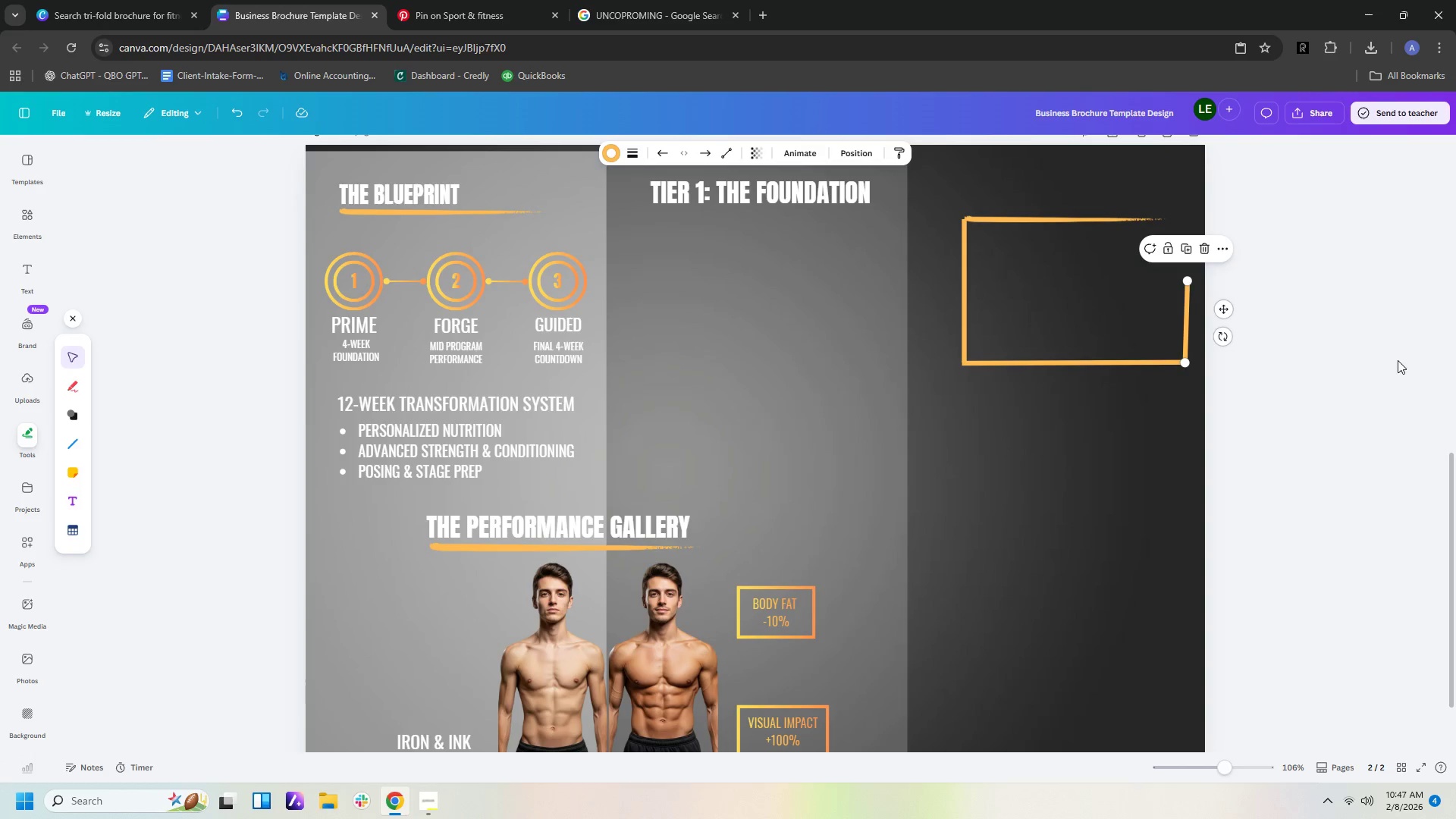 
hold_key(key=ControlLeft, duration=0.41)
scroll: coordinate [1398, 360], scroll_direction: up, amount: 2.0
 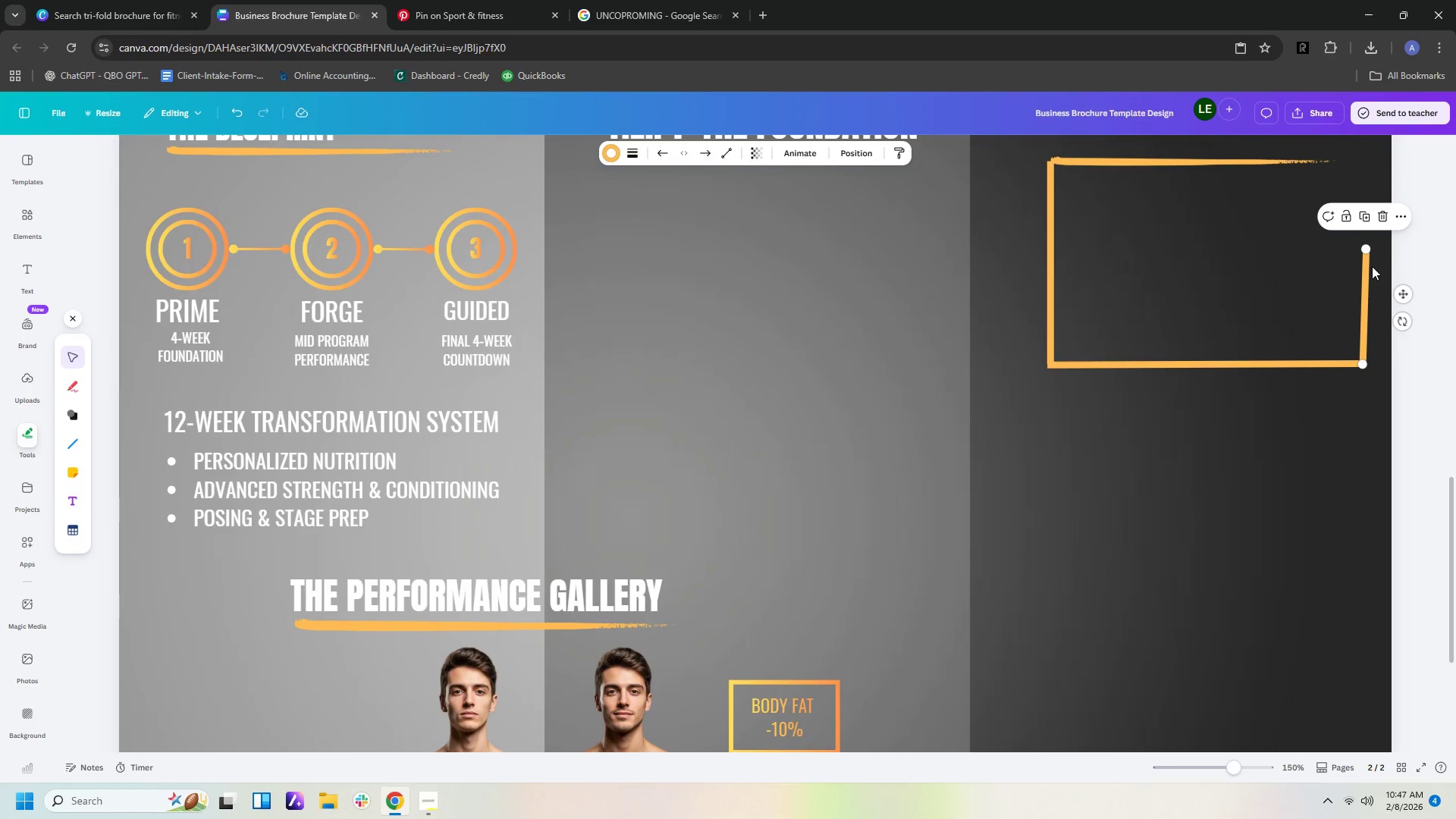 
left_click([1367, 269])
 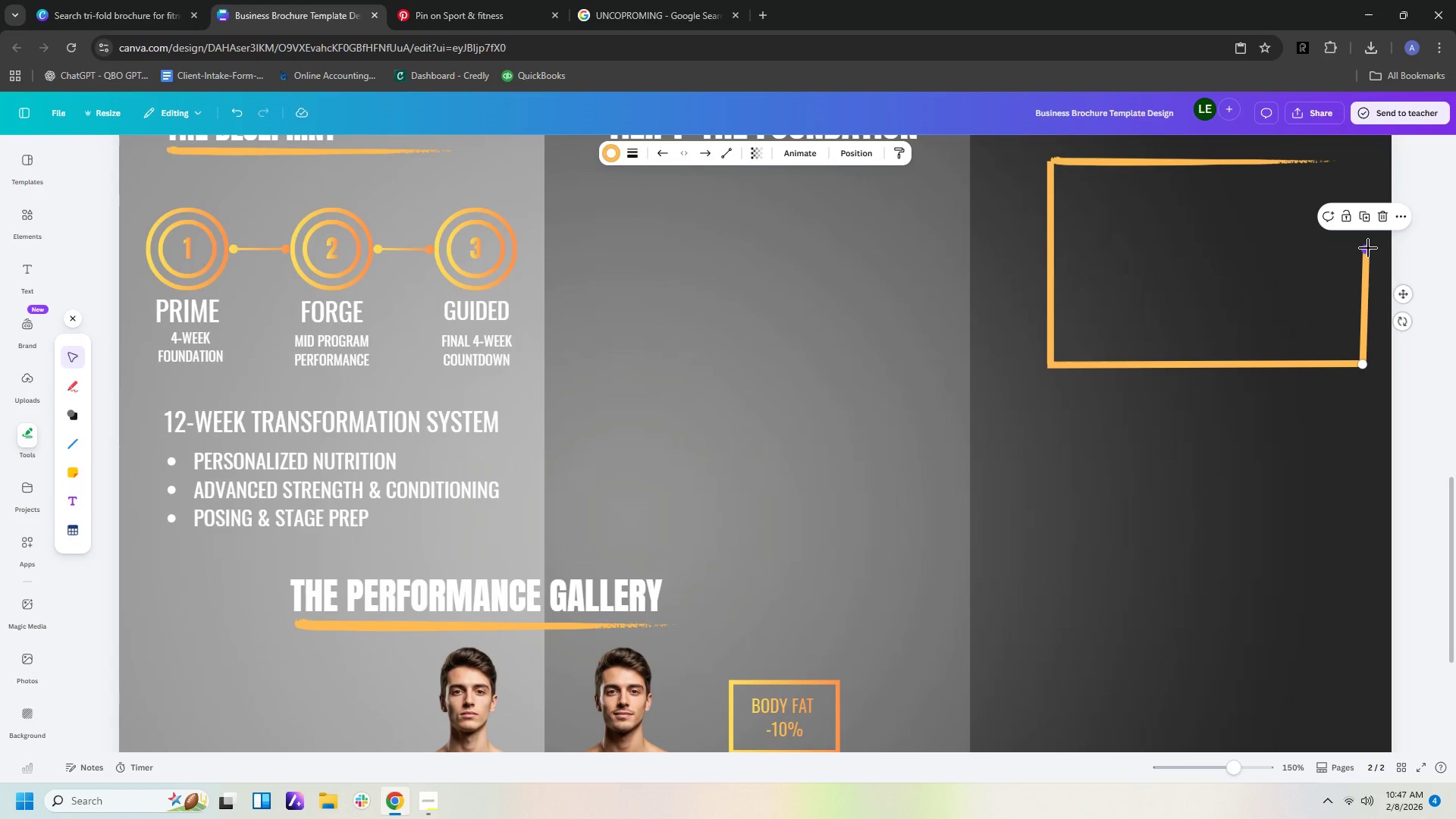 
left_click_drag(start_coordinate=[1368, 248], to_coordinate=[1360, 172])
 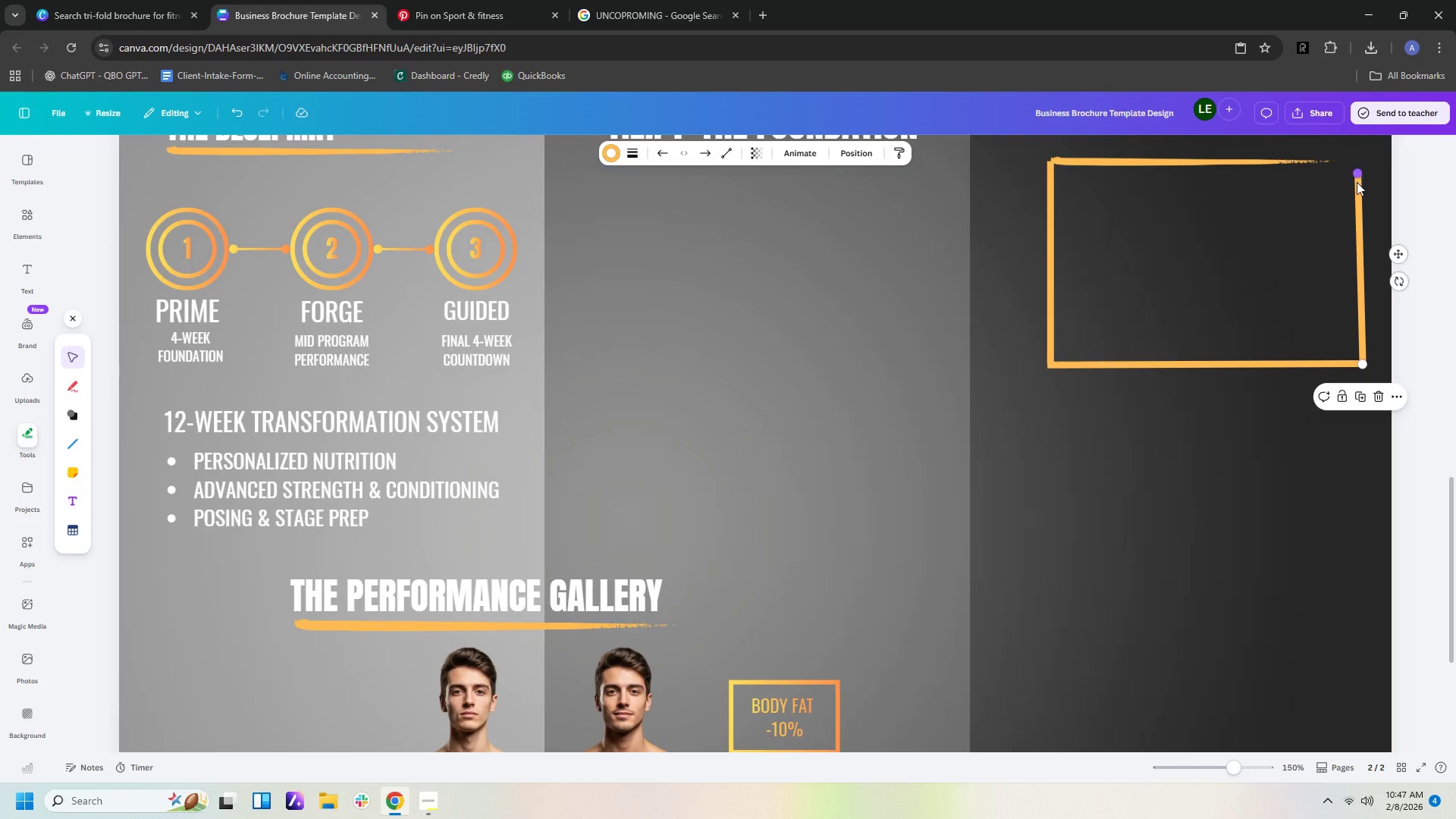 
key(Control+Z)
 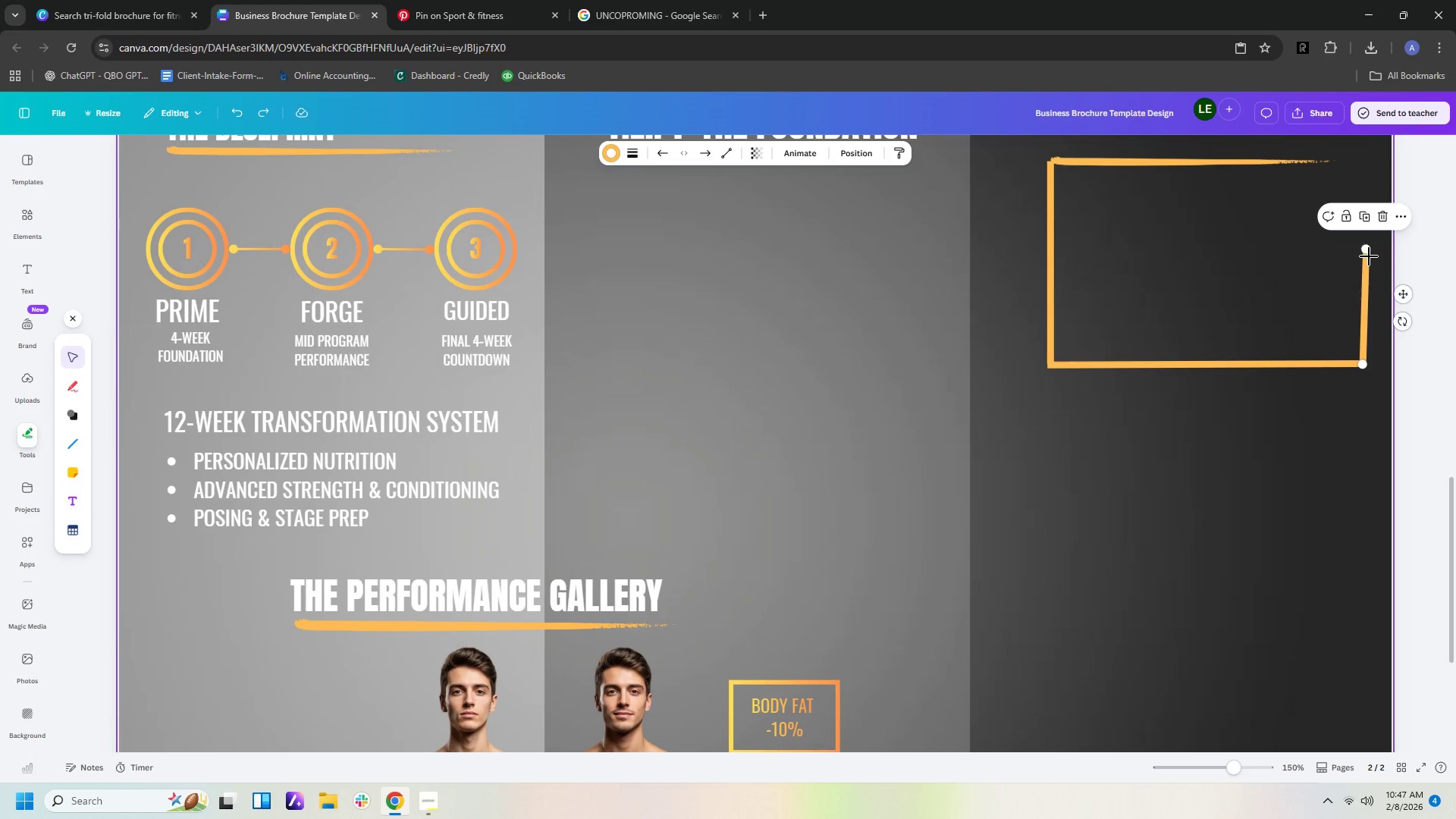 
key(Control+Z)
 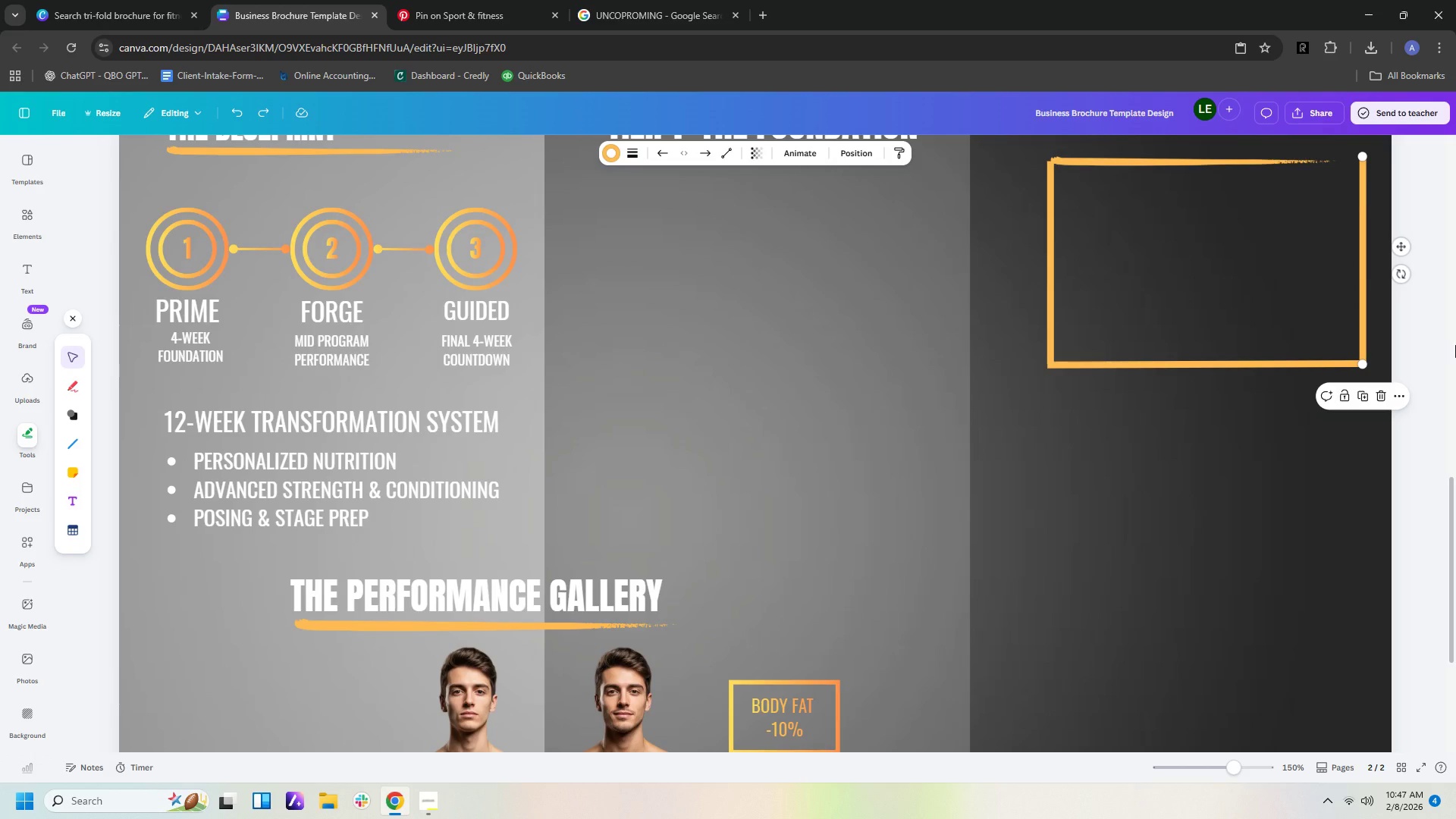 
key(Control+Z)
 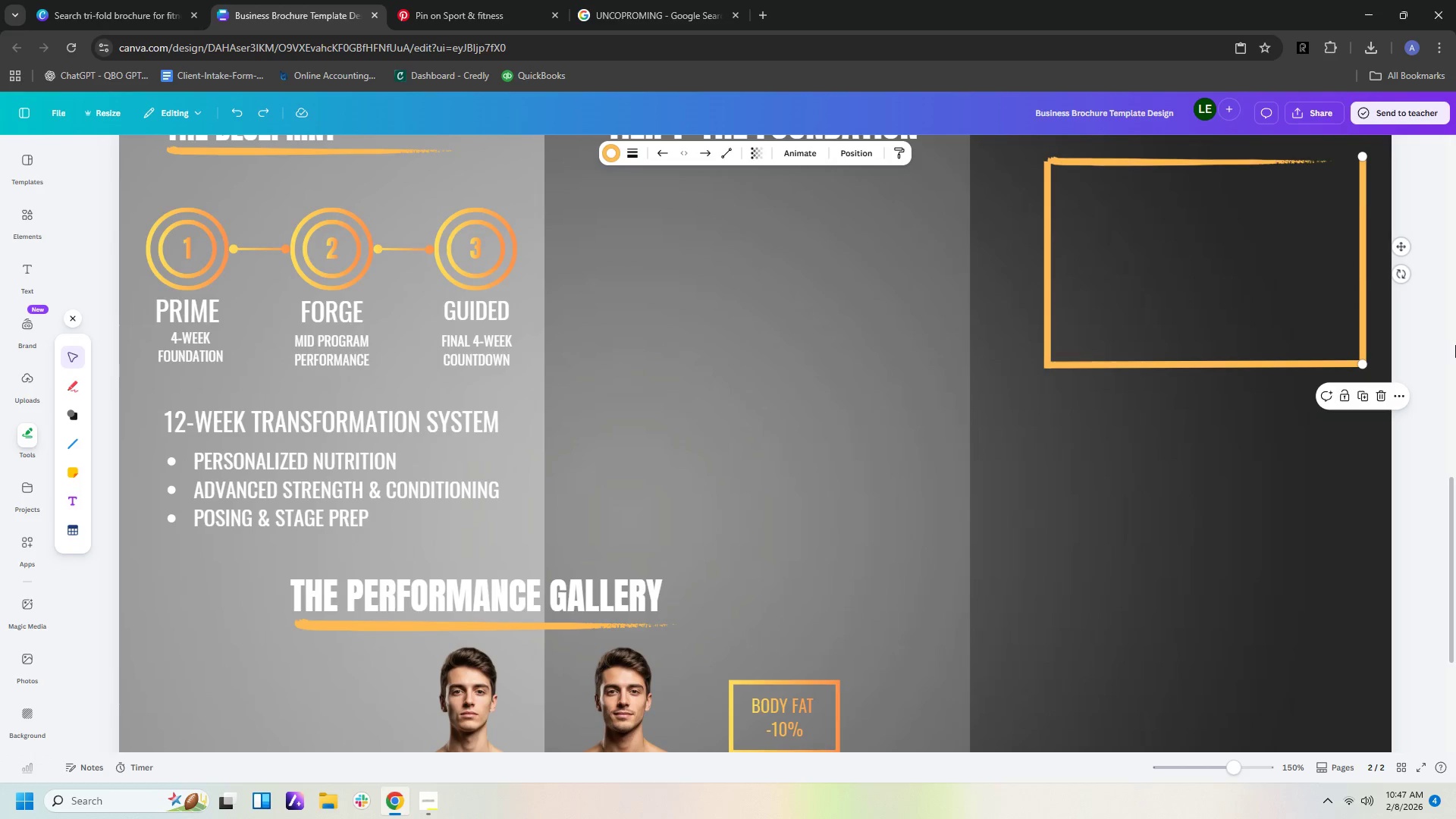 
key(Control+Z)
 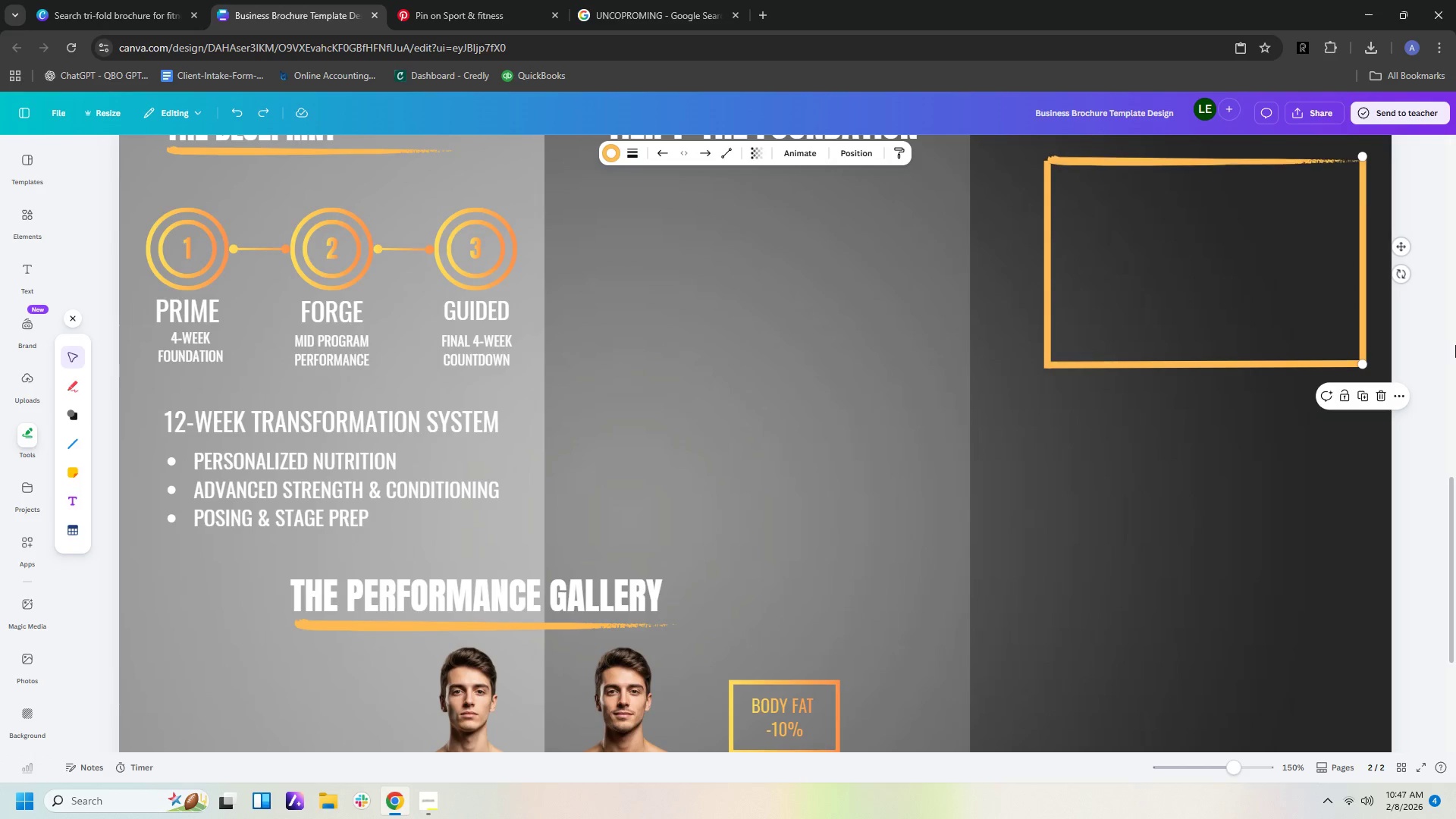 
key(Control+Z)
 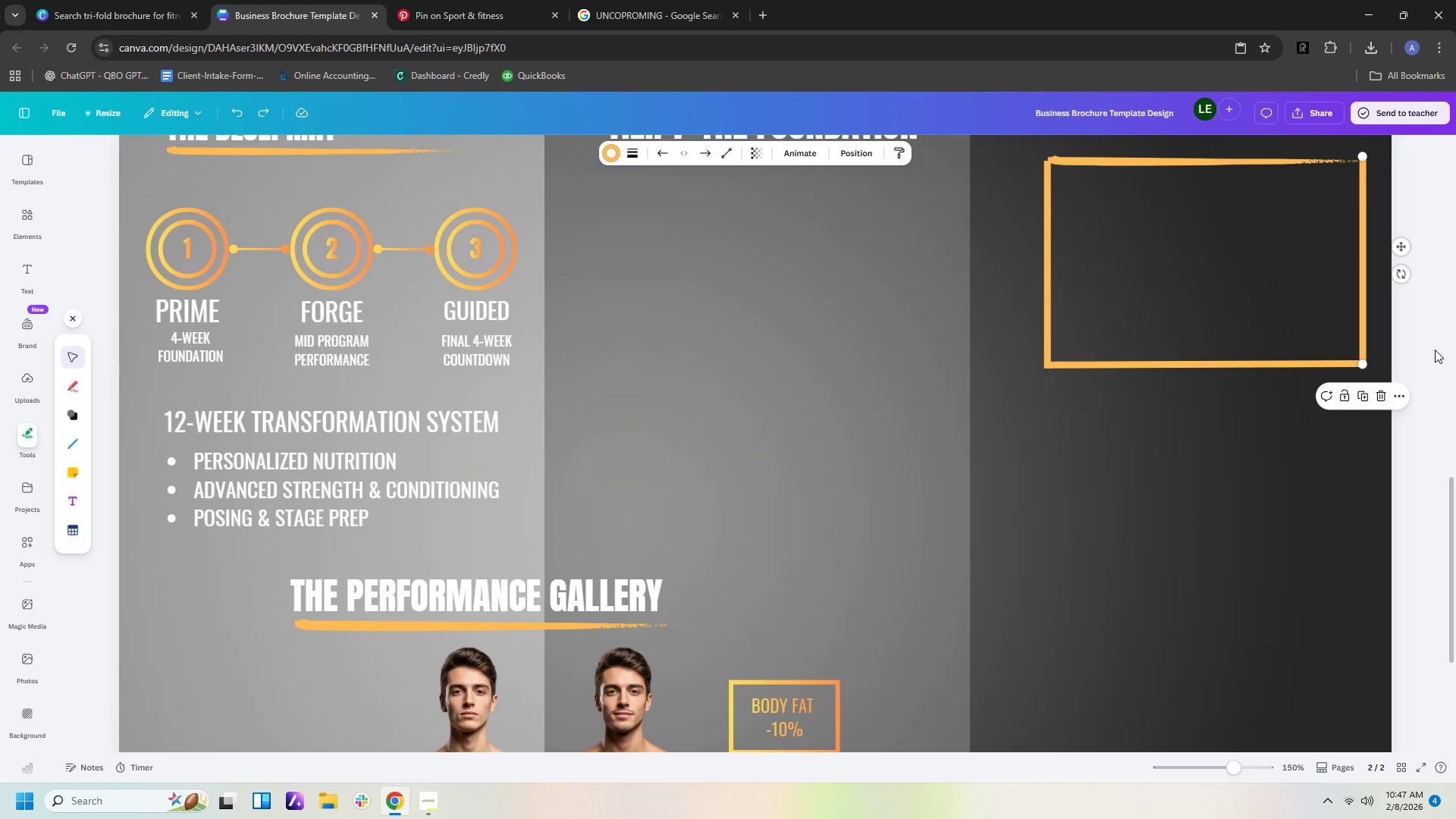 
left_click([1435, 350])
 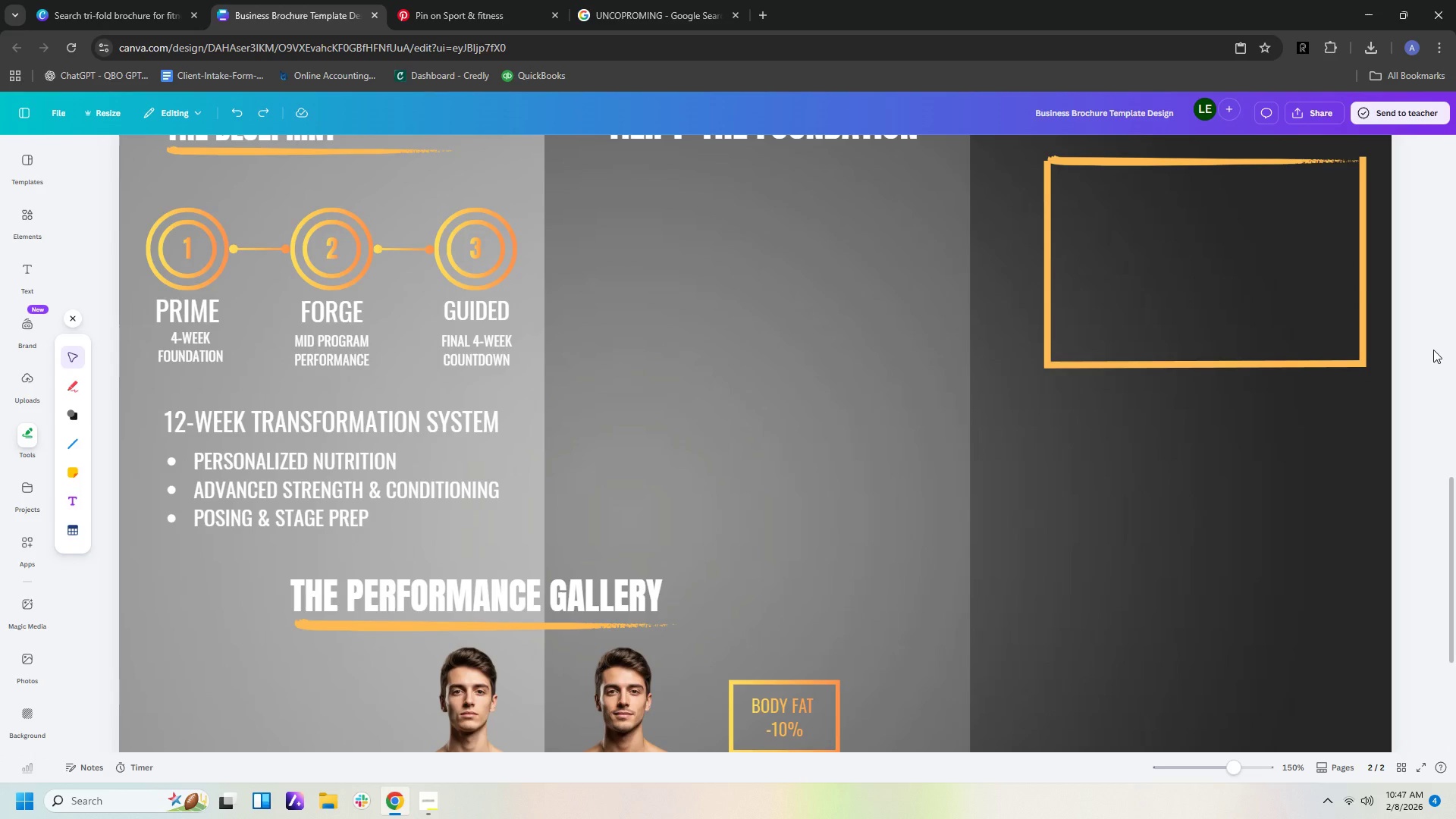 
hold_key(key=ControlLeft, duration=1.0)
scroll: coordinate [1433, 350], scroll_direction: down, amount: 3.0
 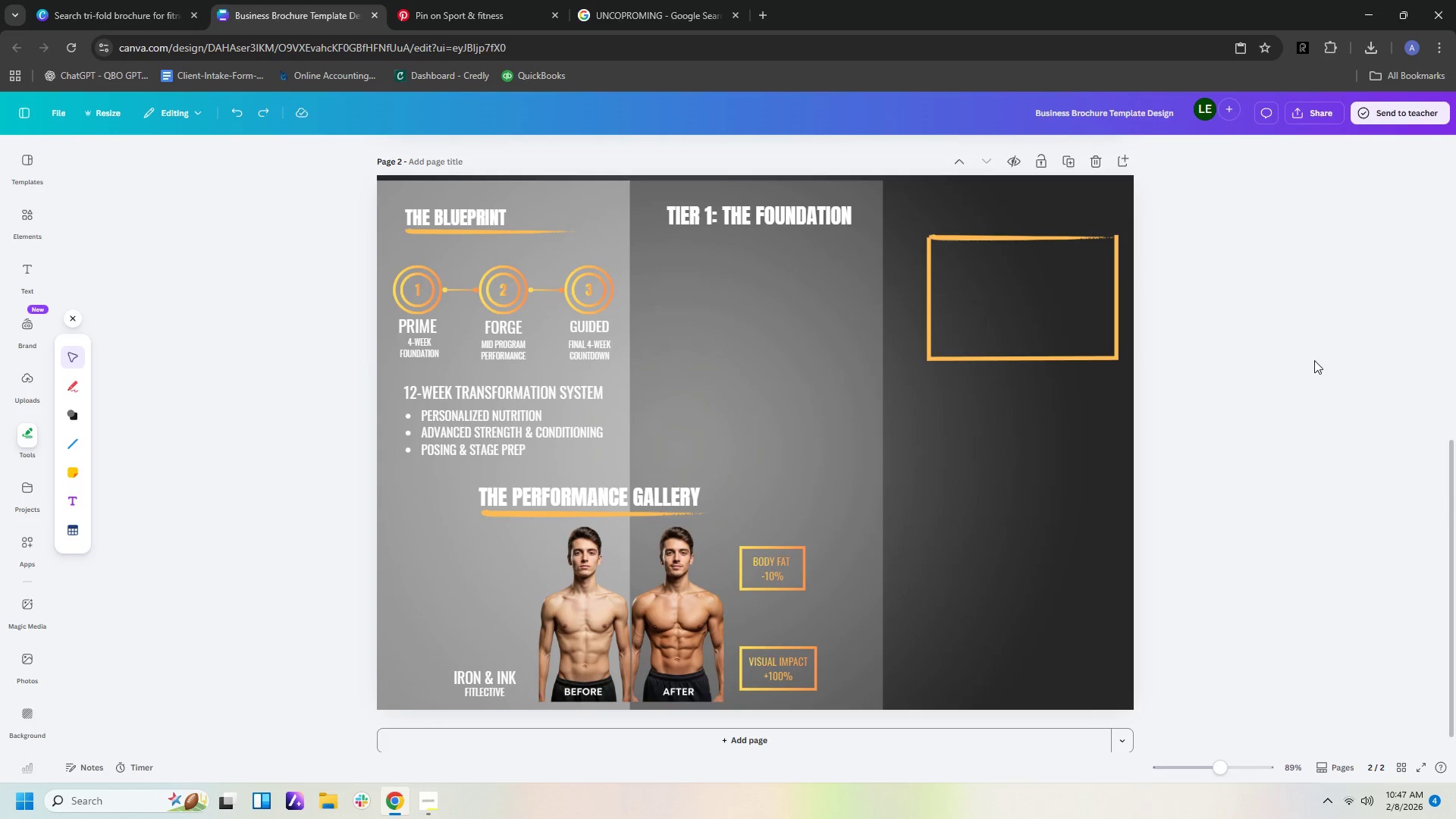 
left_click([1314, 360])
 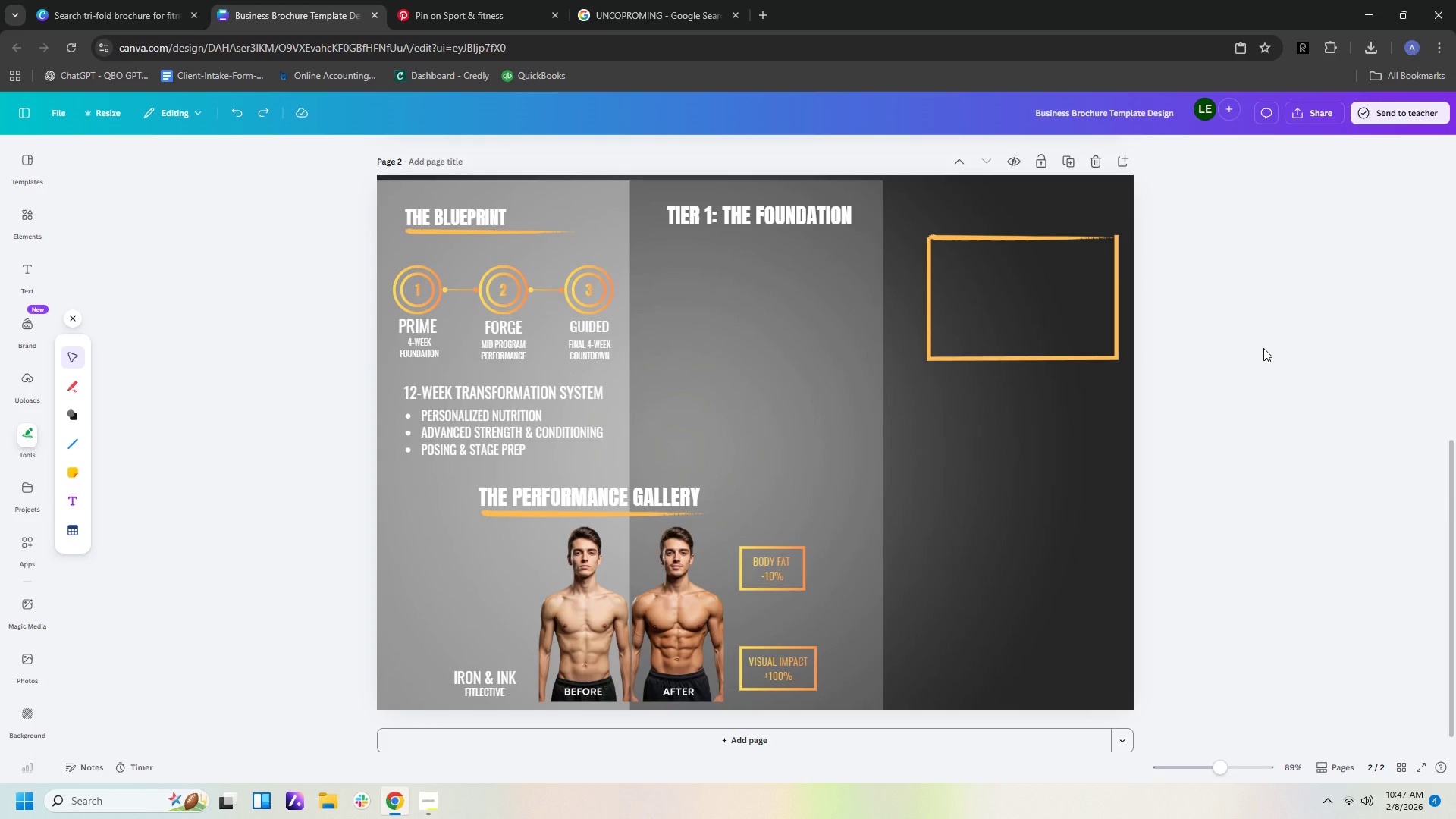 
wait(7.61)
 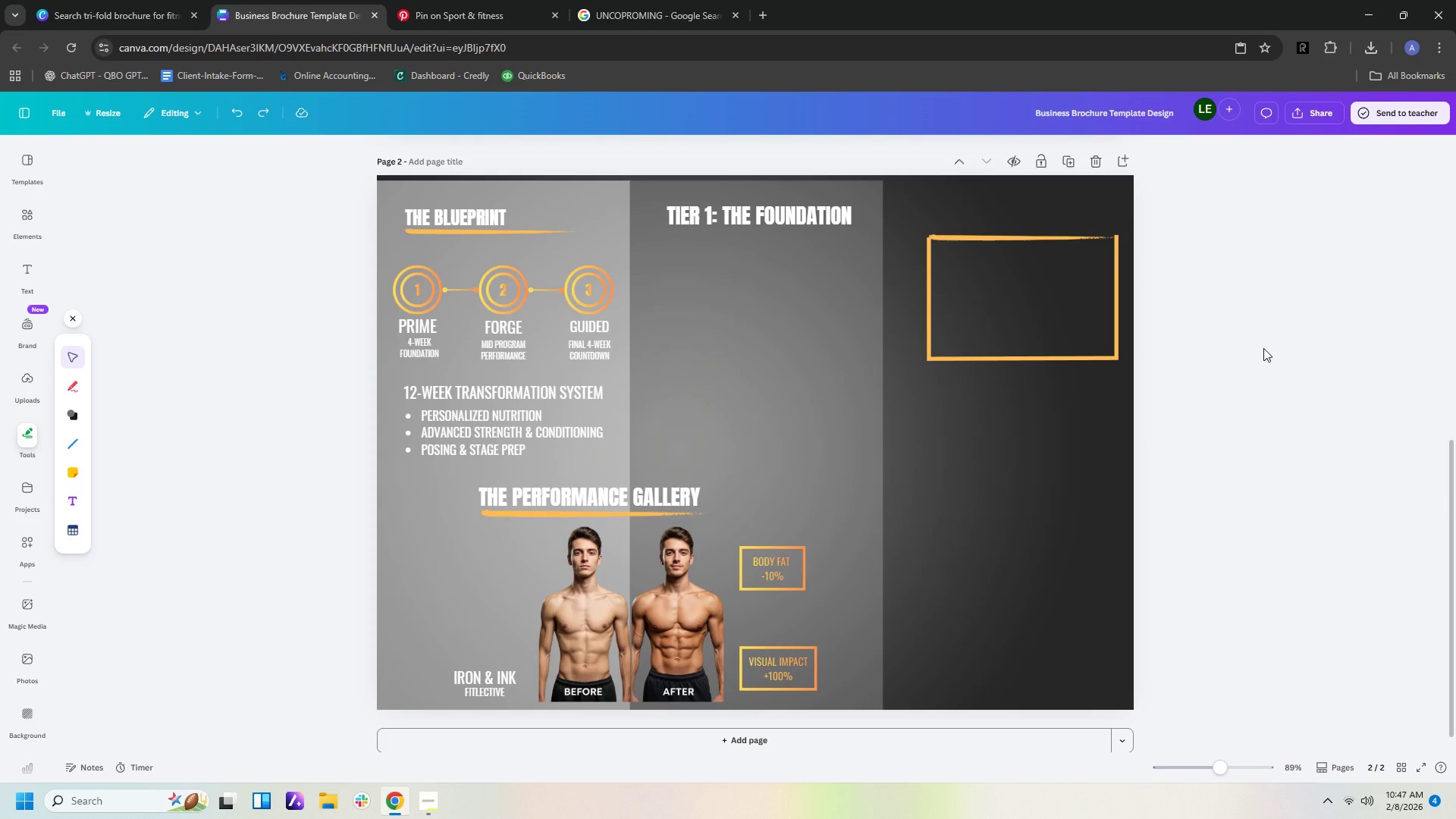 
left_click([975, 236])
 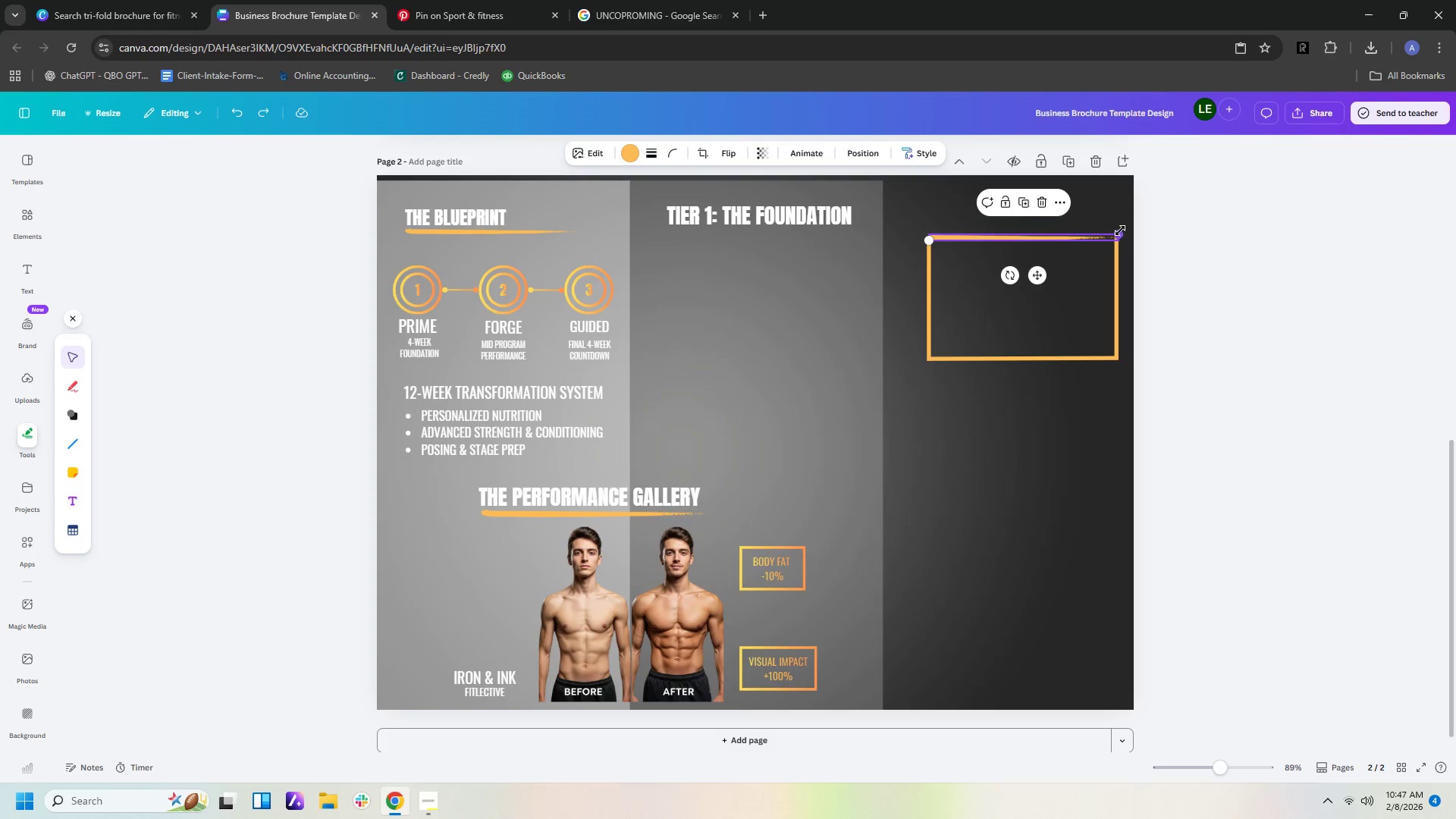 
left_click_drag(start_coordinate=[1120, 231], to_coordinate=[1076, 231])
 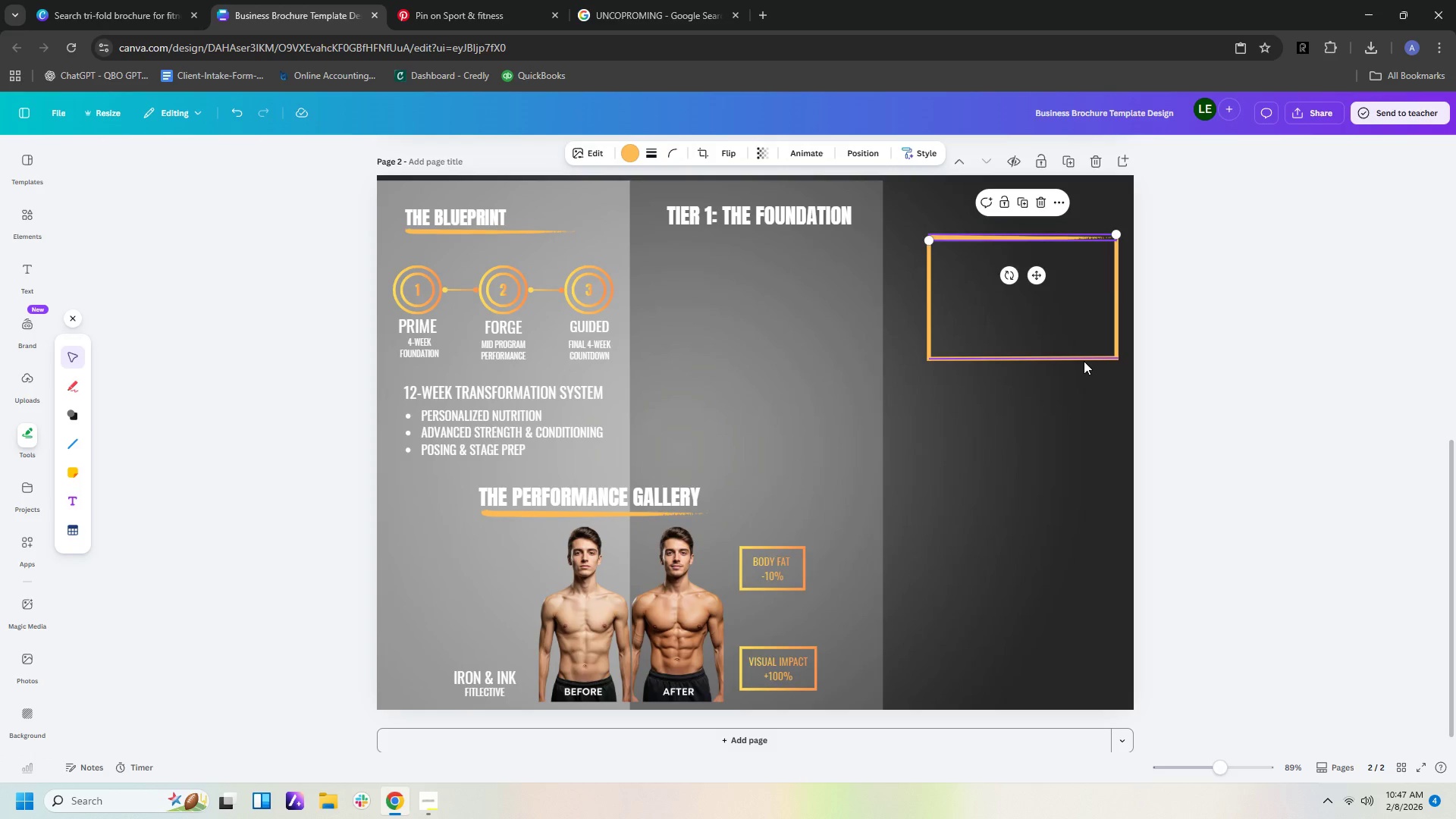 
left_click([1081, 359])
 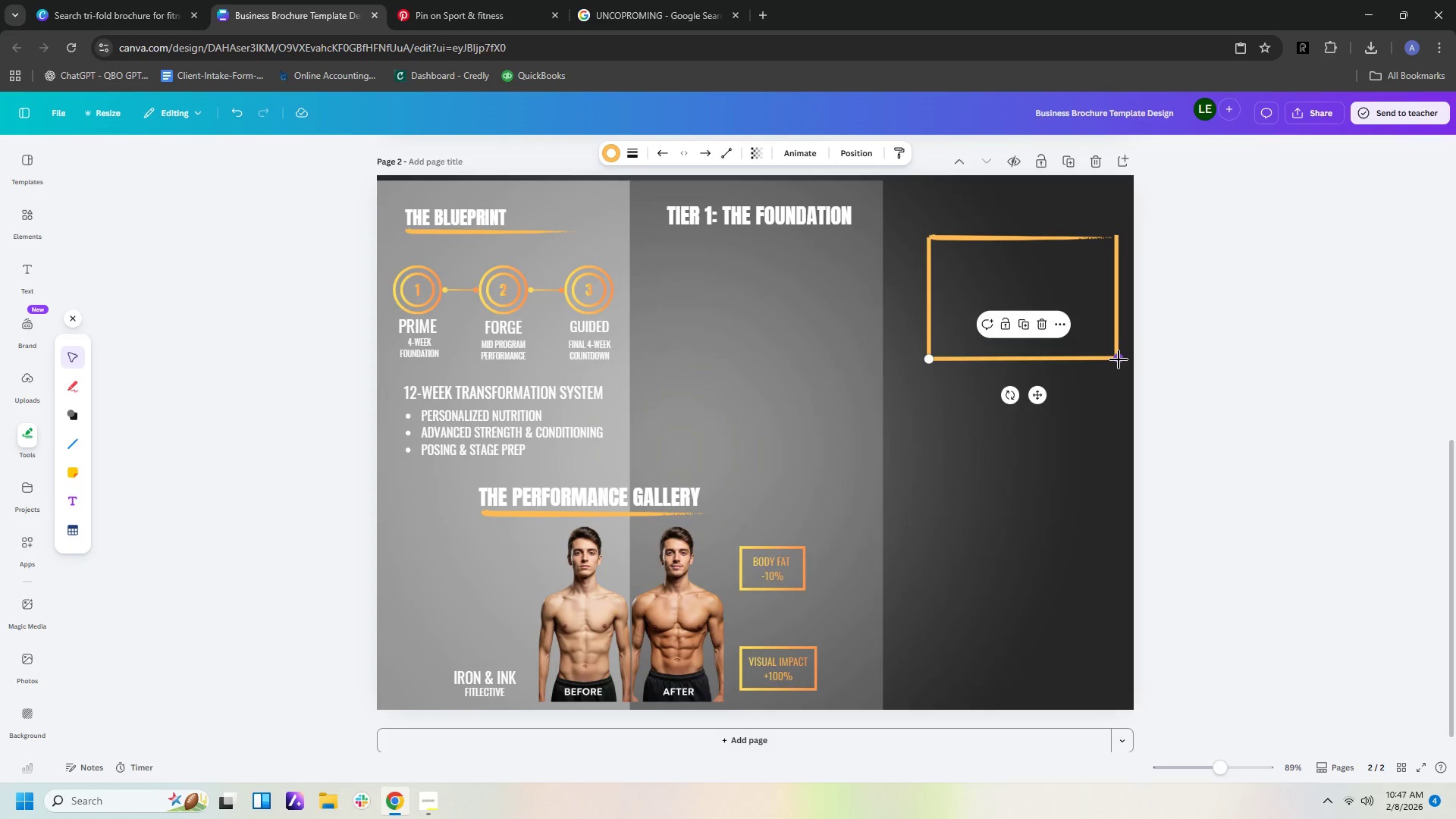 
left_click_drag(start_coordinate=[1119, 359], to_coordinate=[1155, 362])
 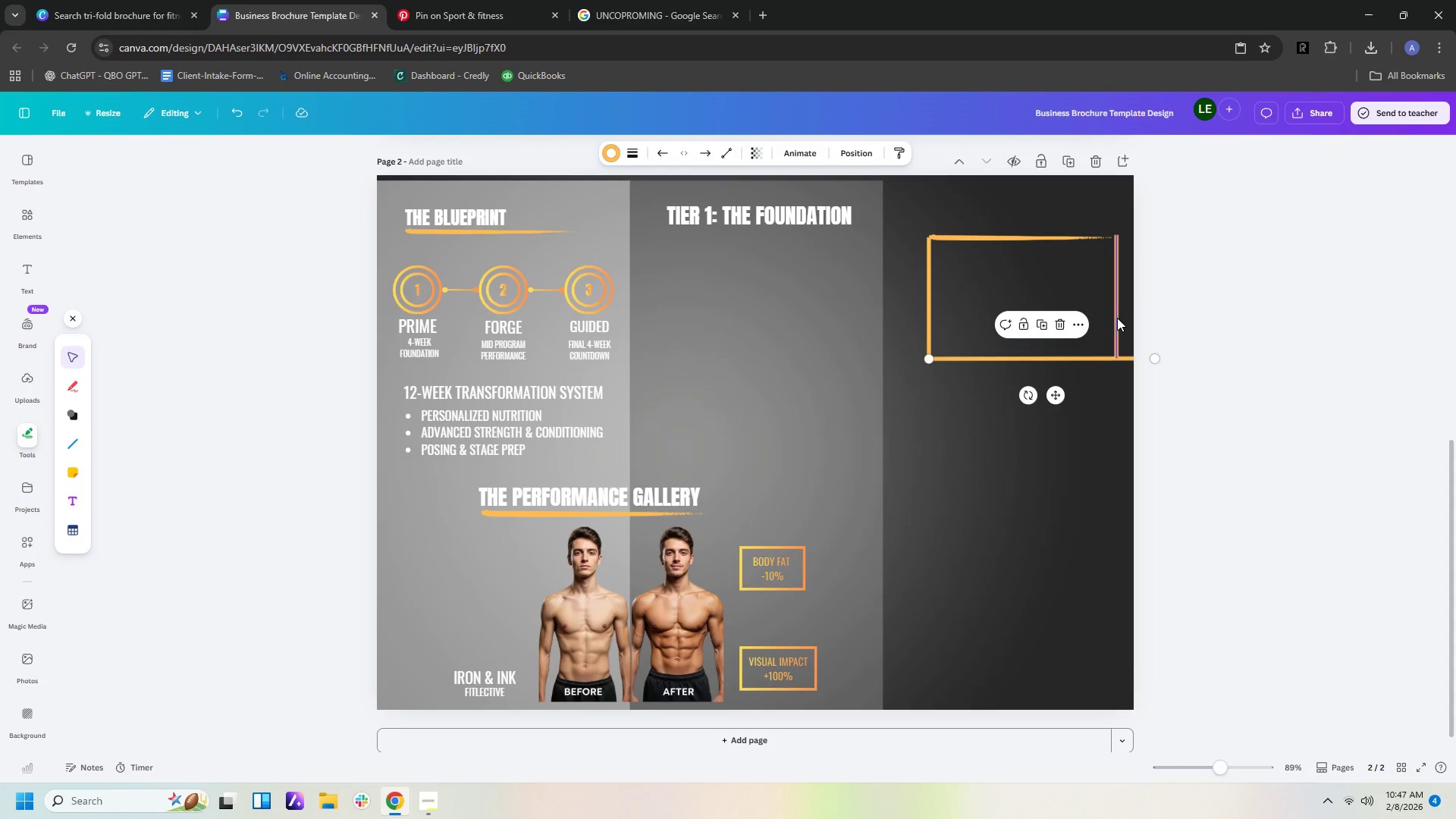 
left_click_drag(start_coordinate=[1116, 318], to_coordinate=[1151, 317])
 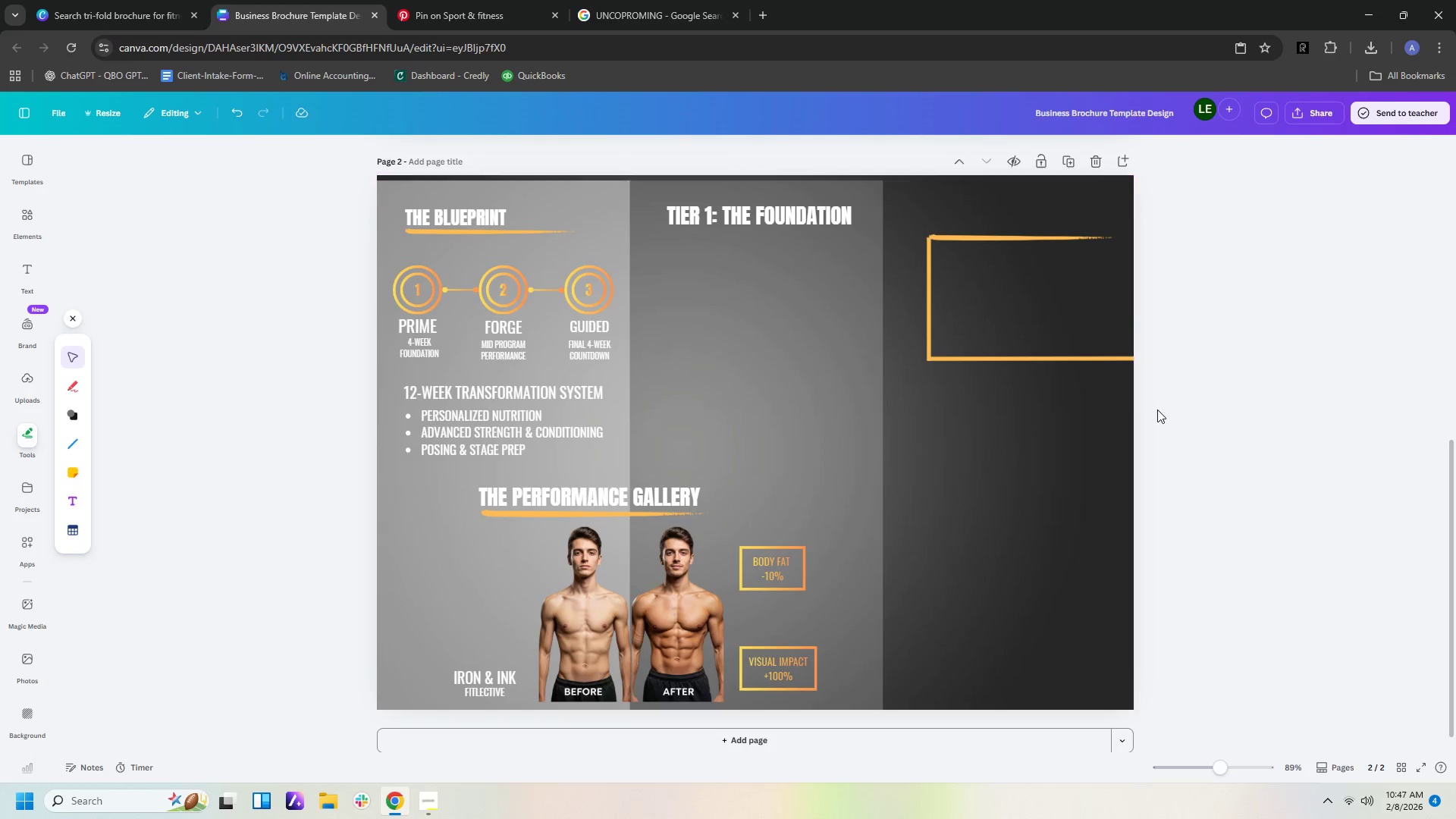 
left_click_drag(start_coordinate=[908, 217], to_coordinate=[1316, 406])
 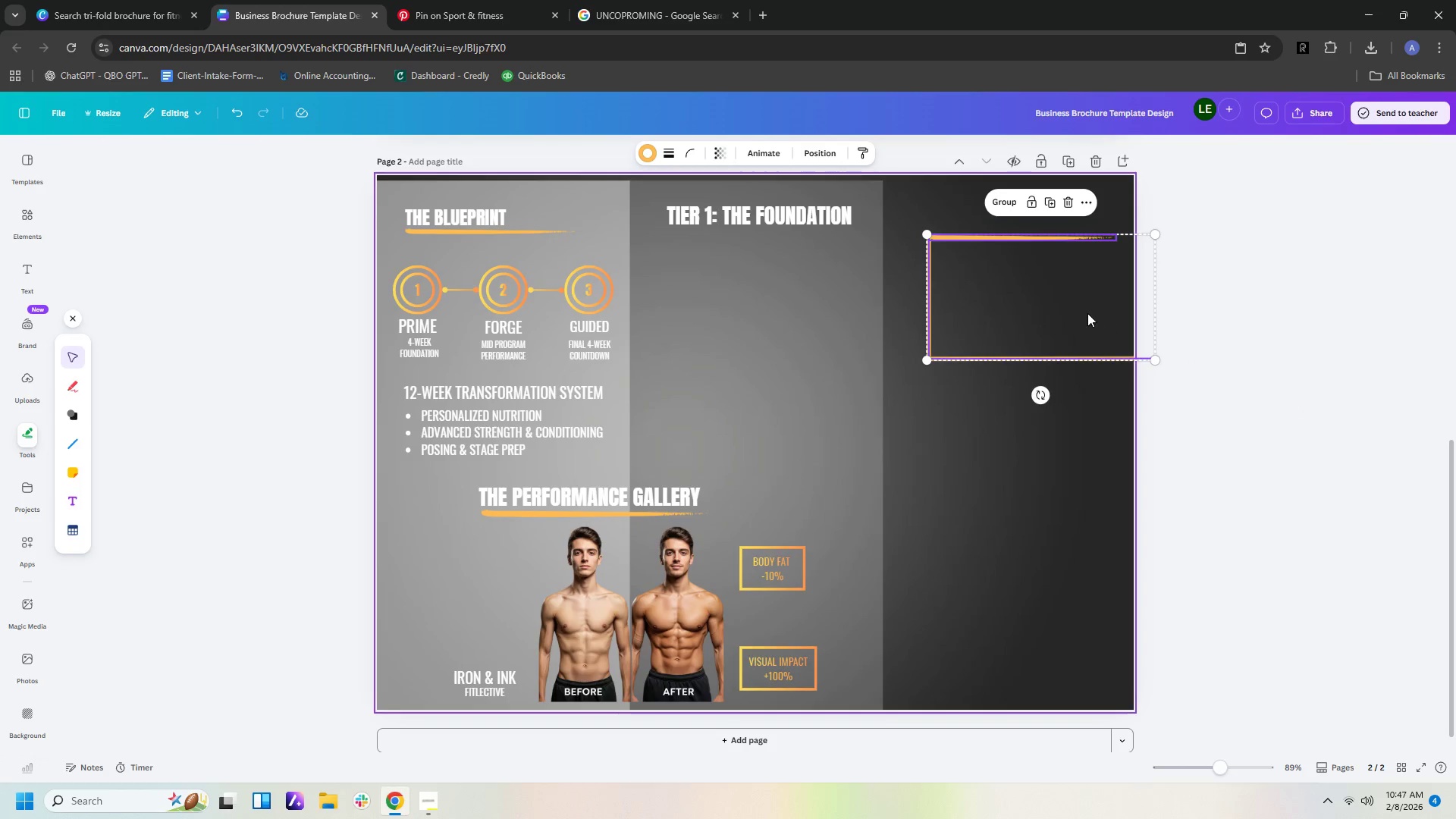 
left_click_drag(start_coordinate=[1087, 313], to_coordinate=[1035, 353])
 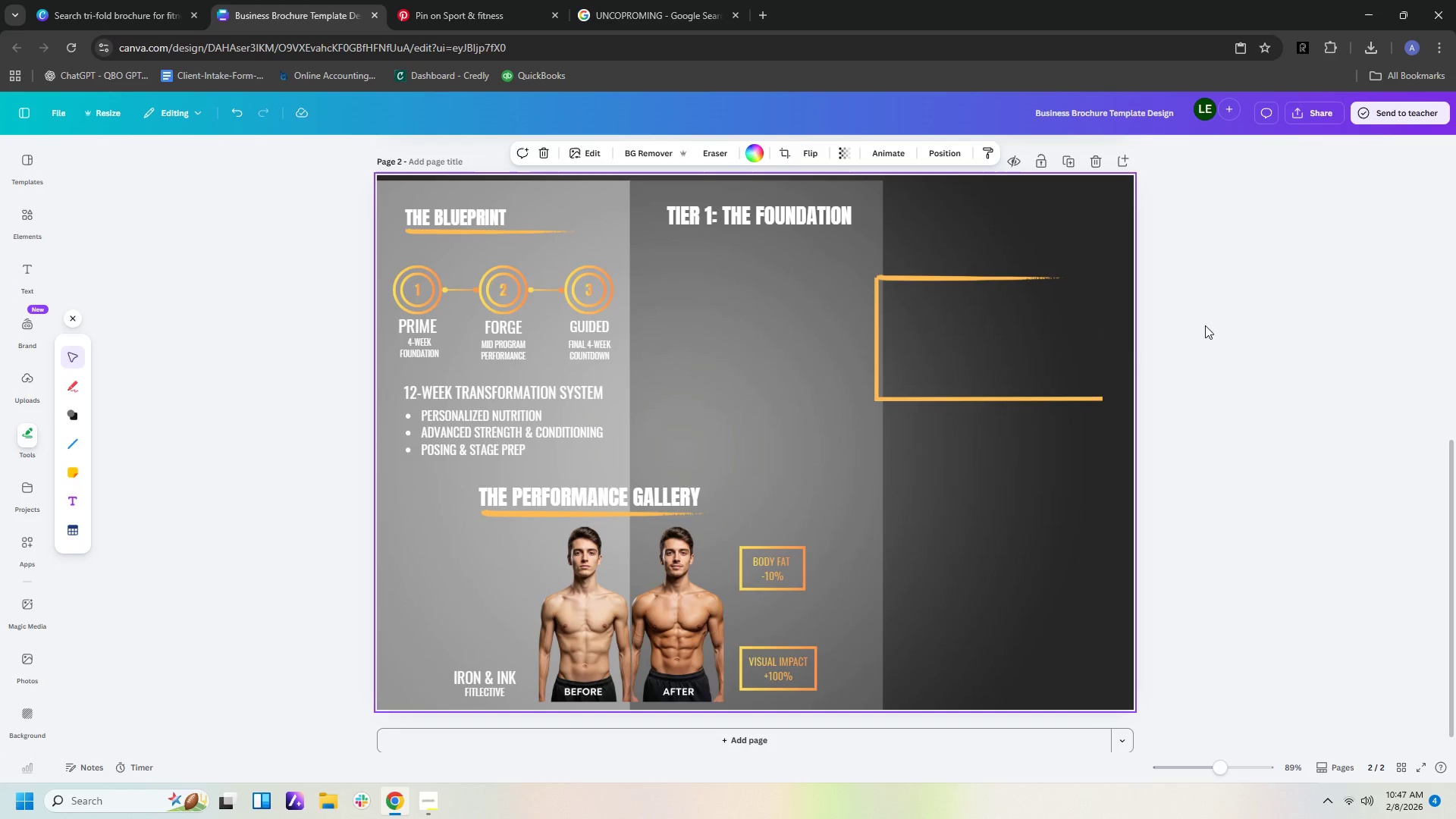 
double_click([1208, 320])
 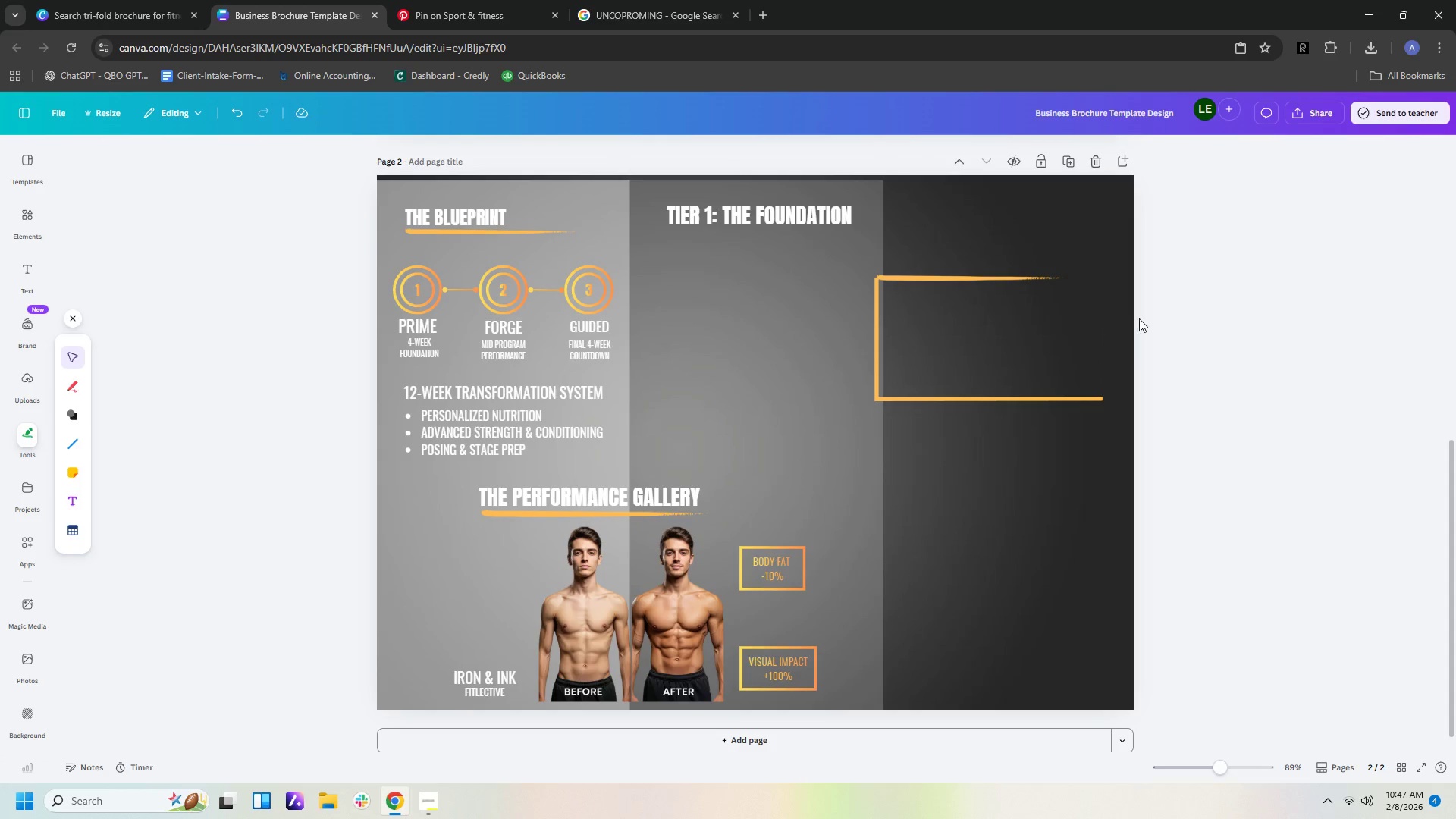 
triple_click([1139, 318])
 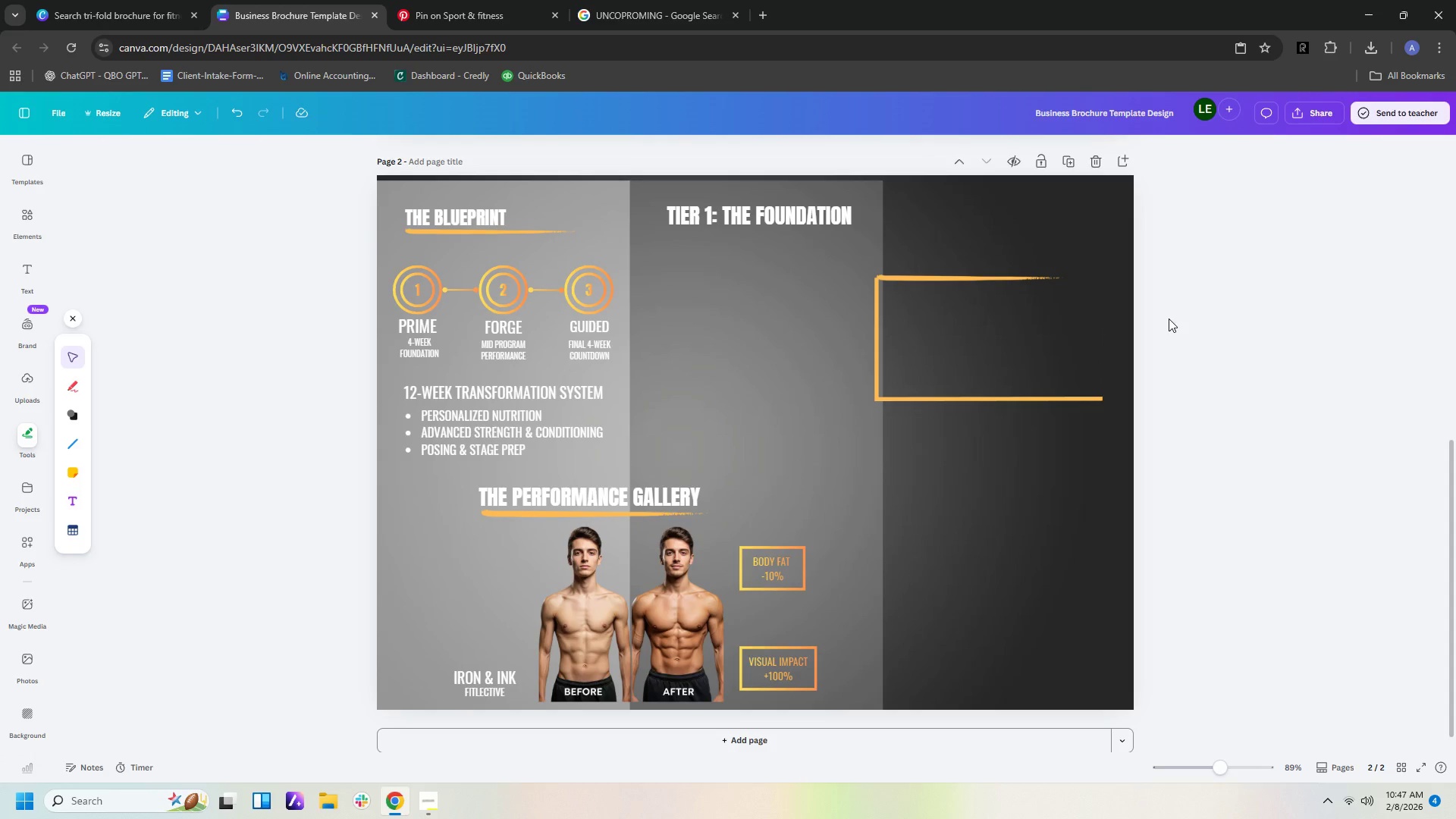 
triple_click([1169, 318])
 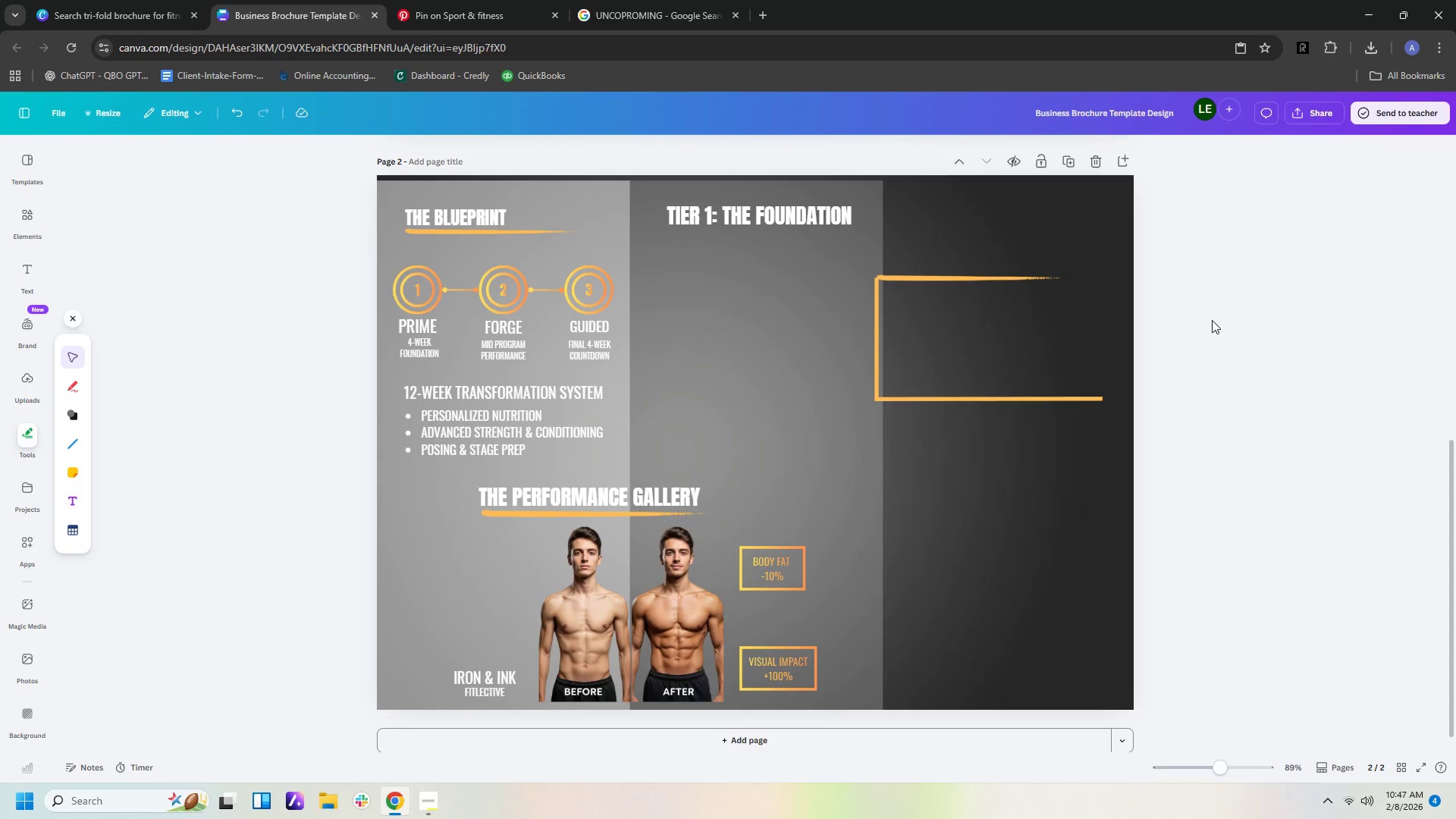 
triple_click([1188, 328])
 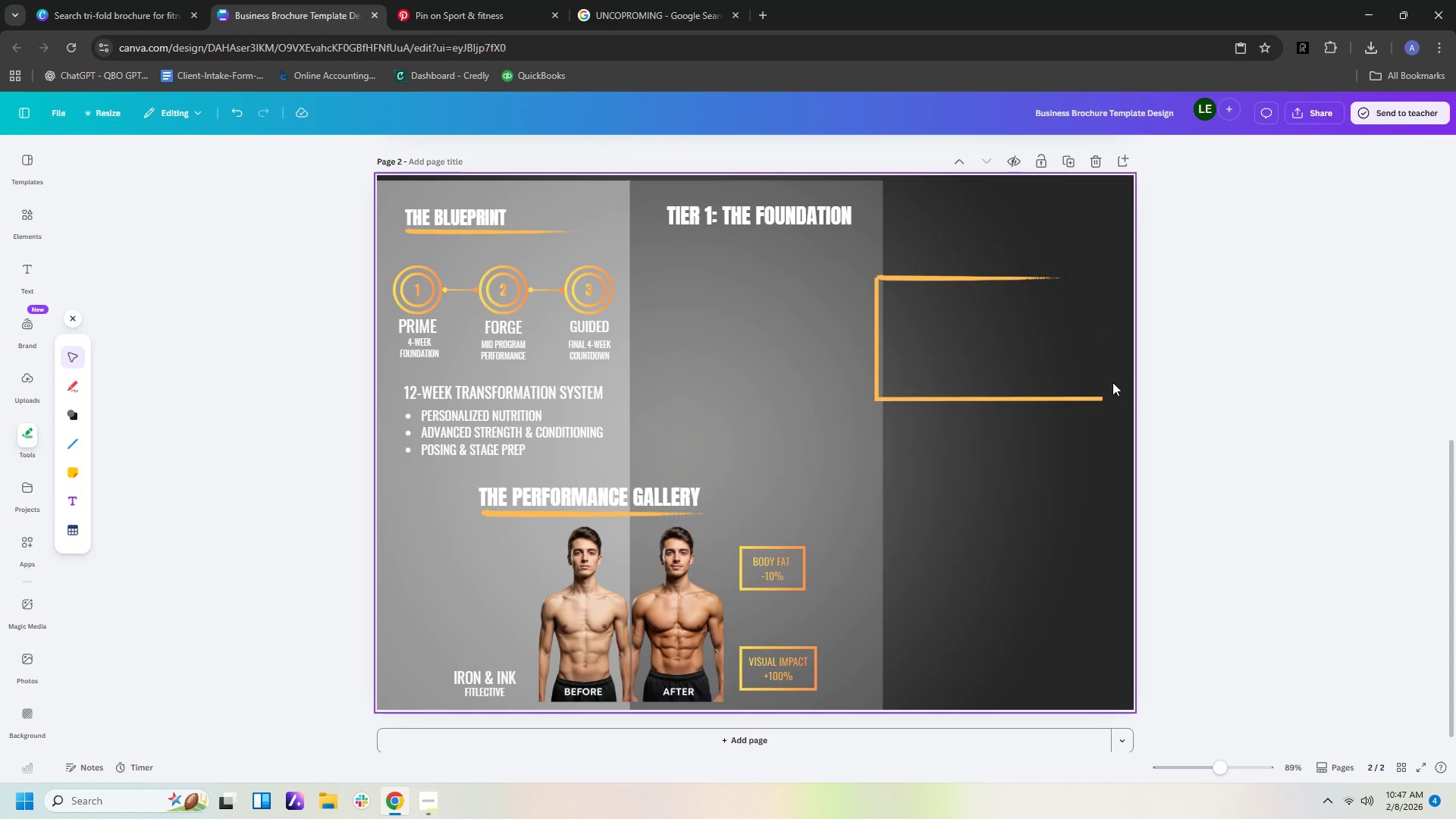 
key(Control+Z)
 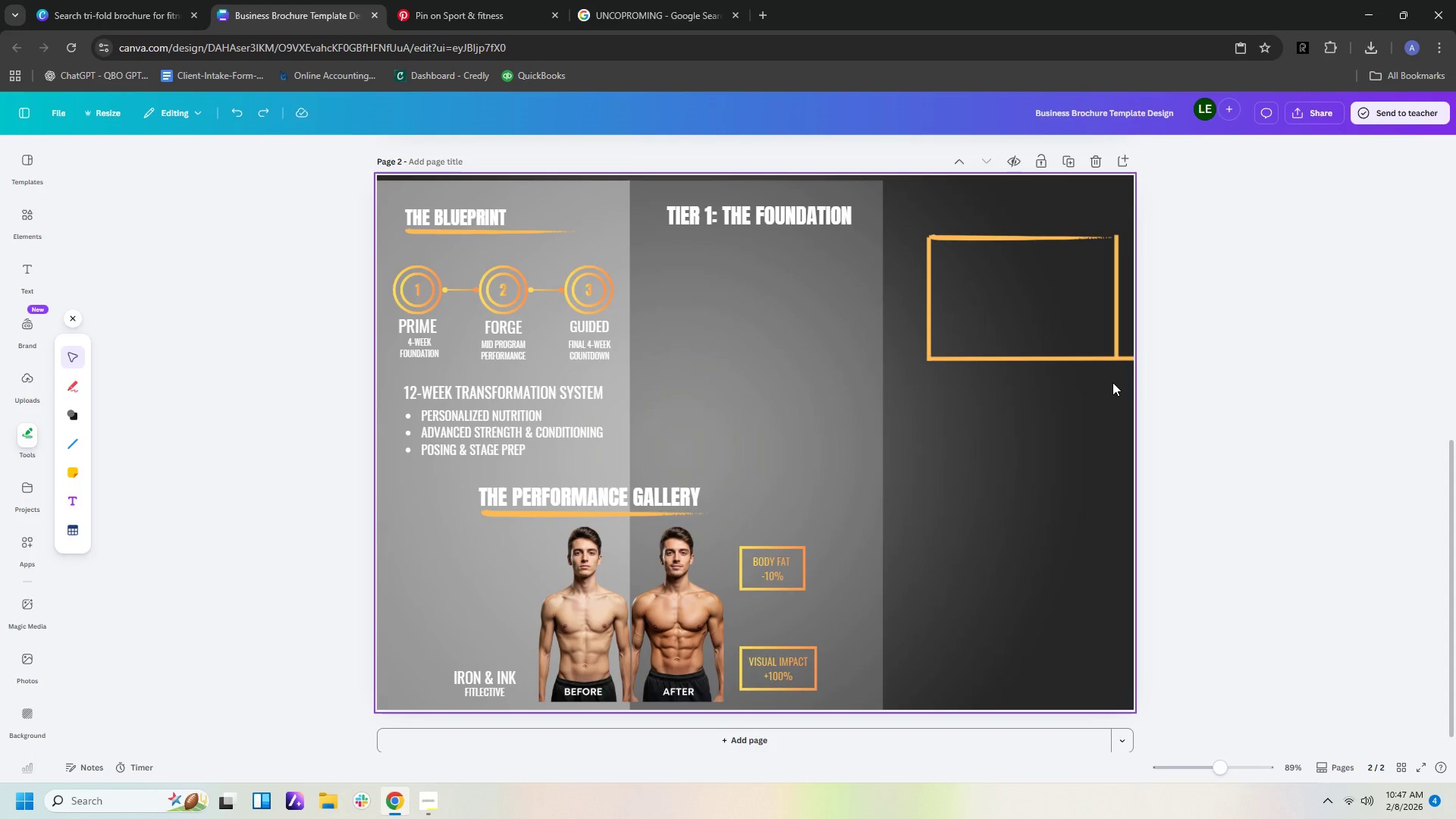 
key(Control+Z)
 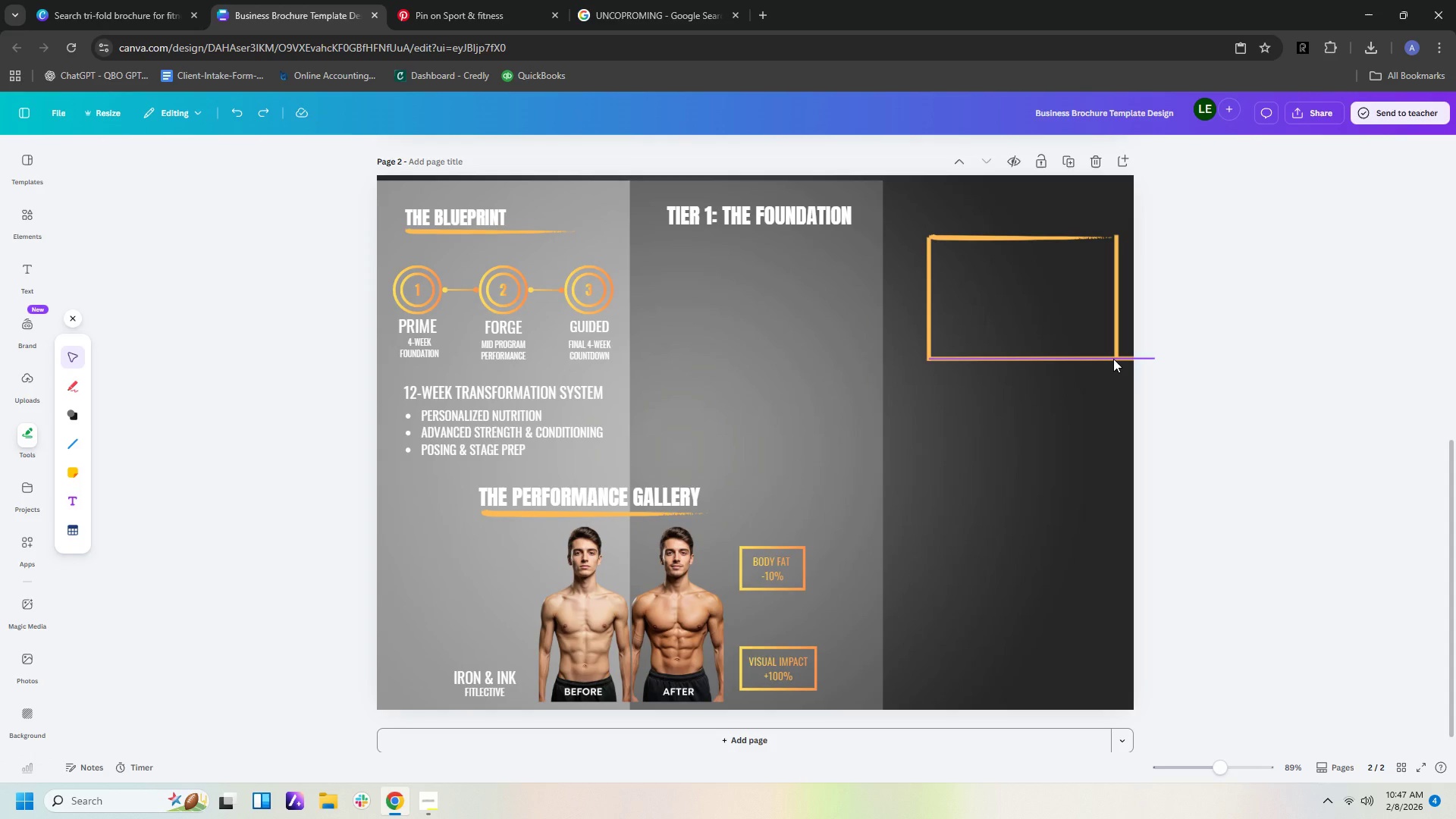 
key(Alt+Control+AltLeft)
 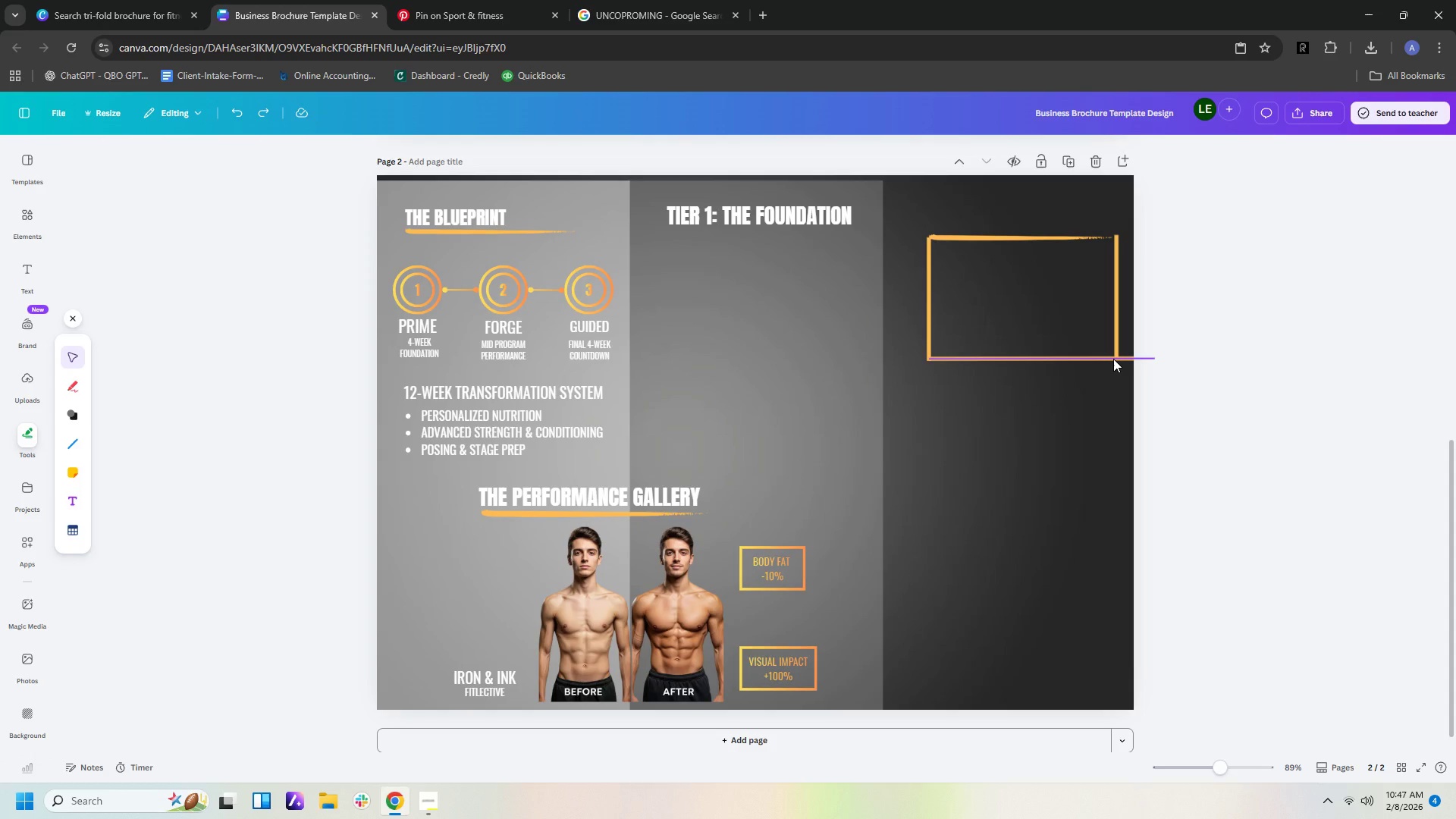 
key(Control+Z)
 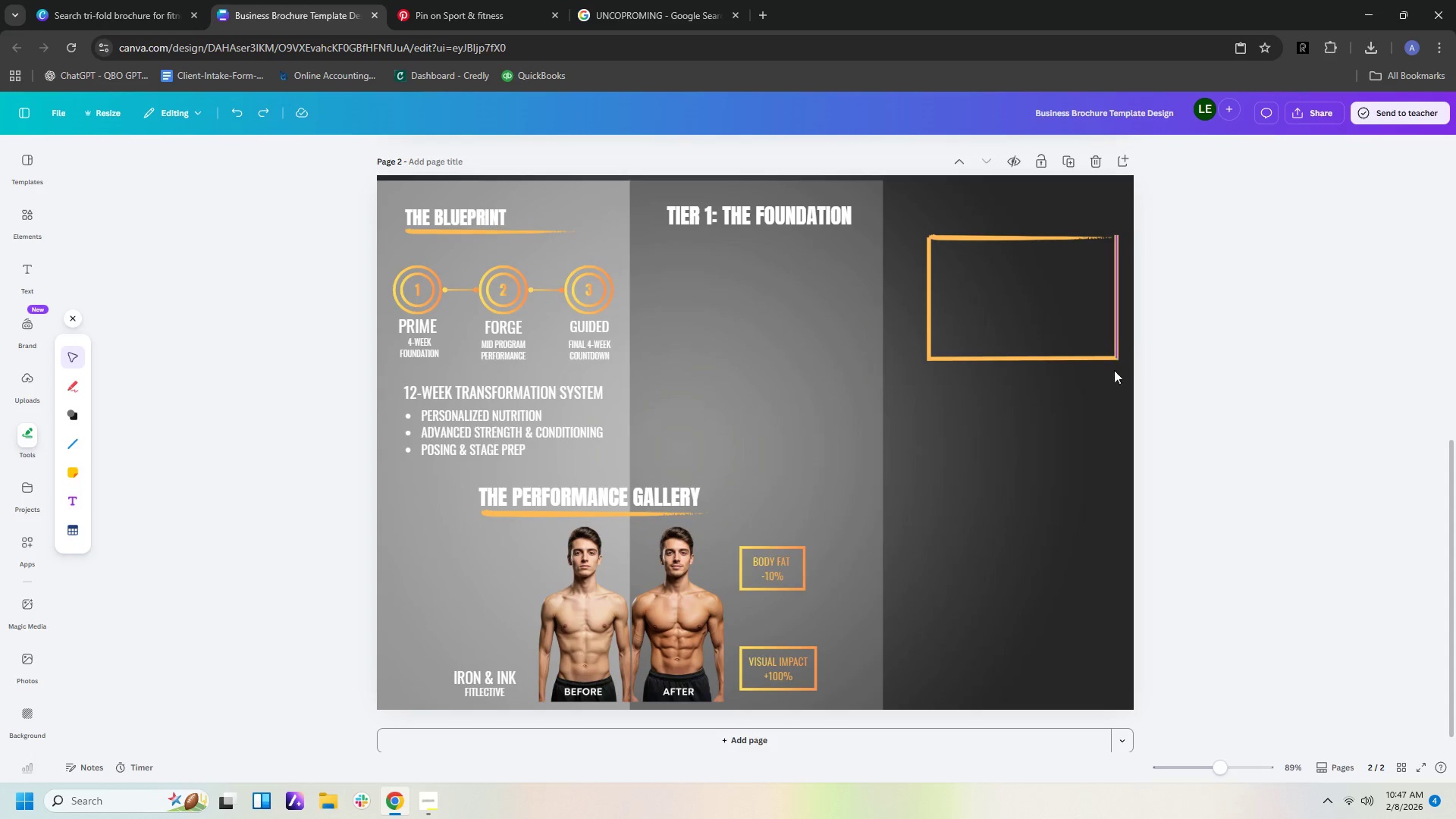 
left_click([1112, 377])
 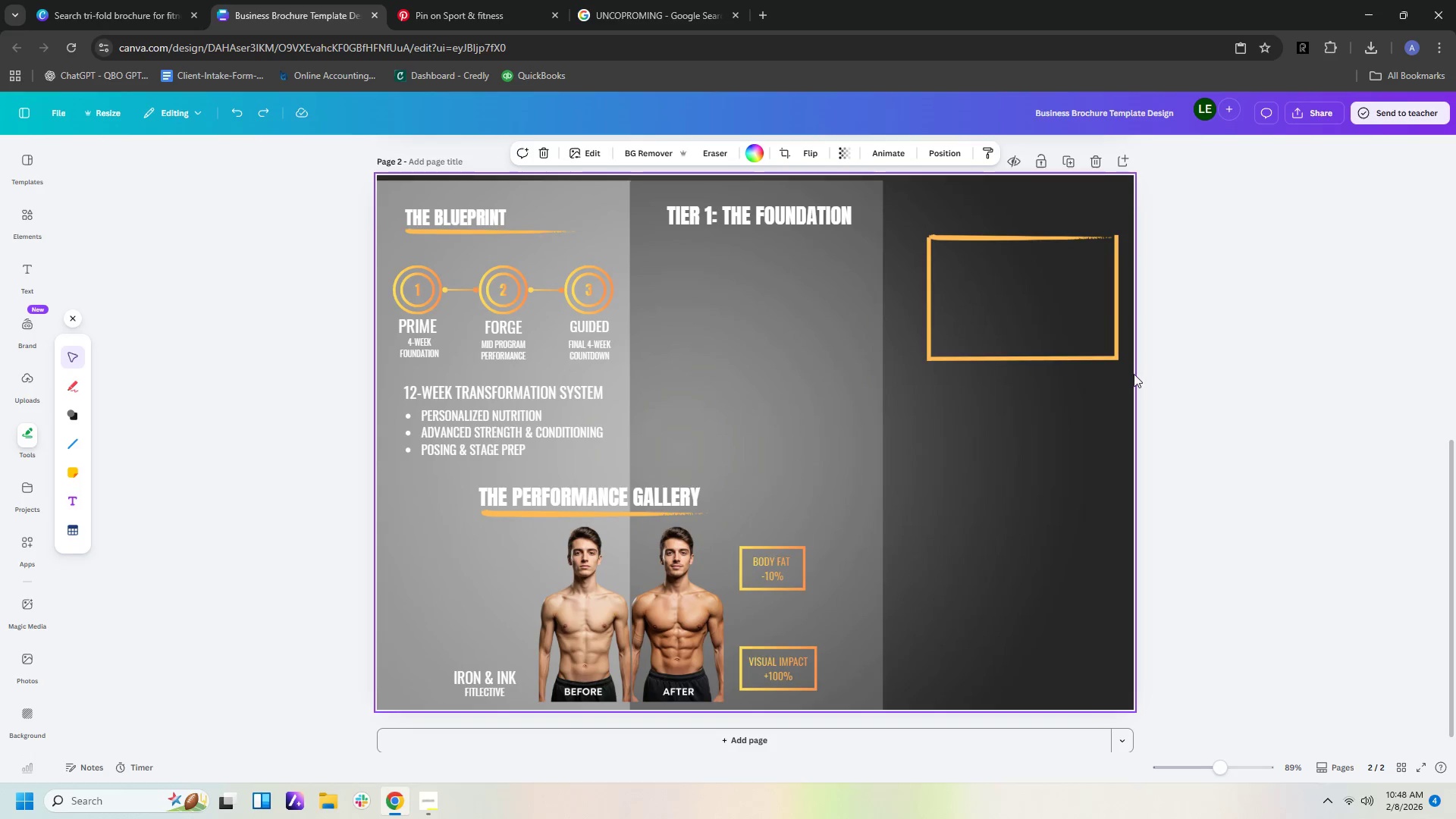 
left_click_drag(start_coordinate=[1126, 373], to_coordinate=[908, 212])
 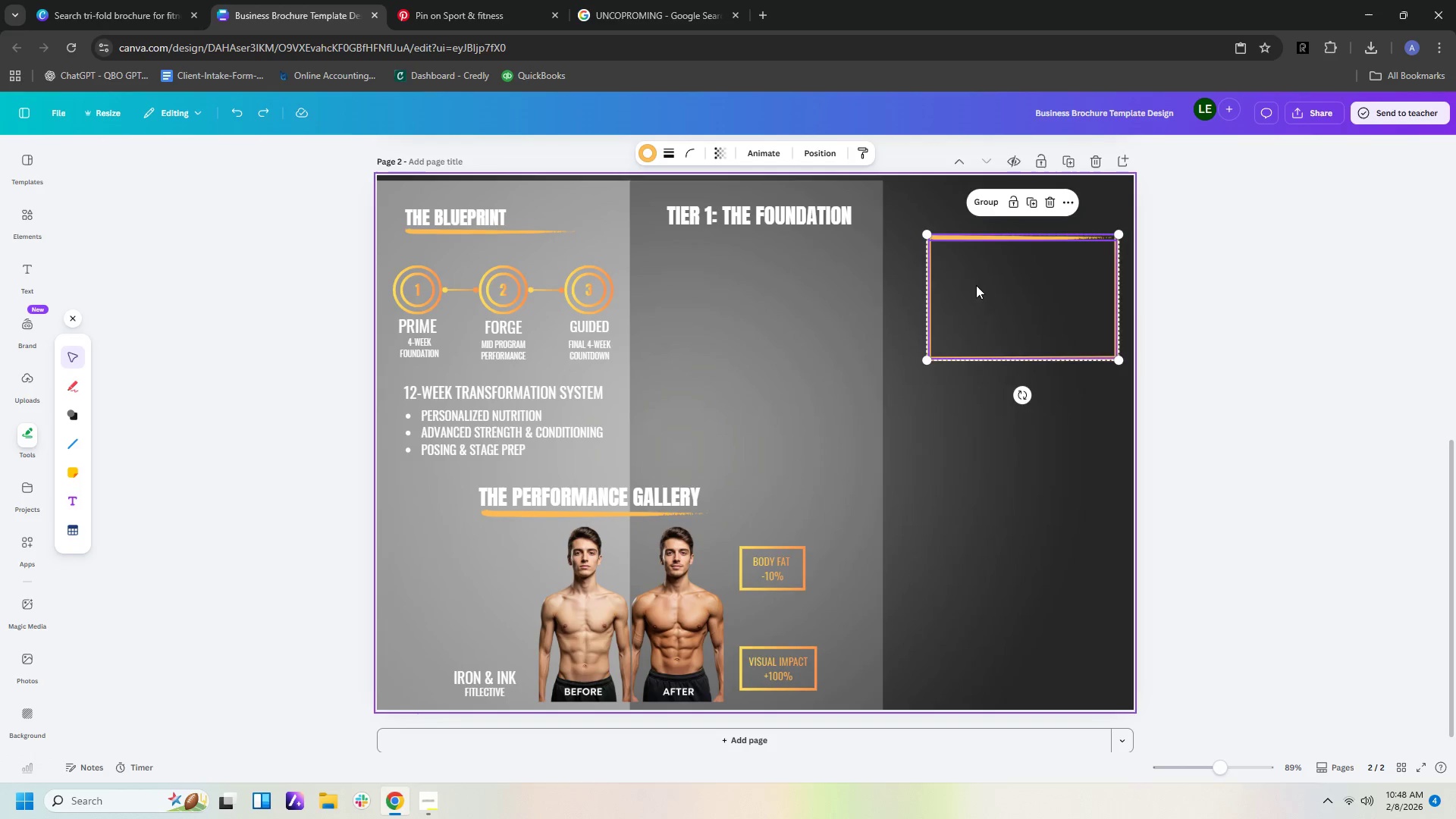 
left_click_drag(start_coordinate=[981, 291], to_coordinate=[948, 334])
 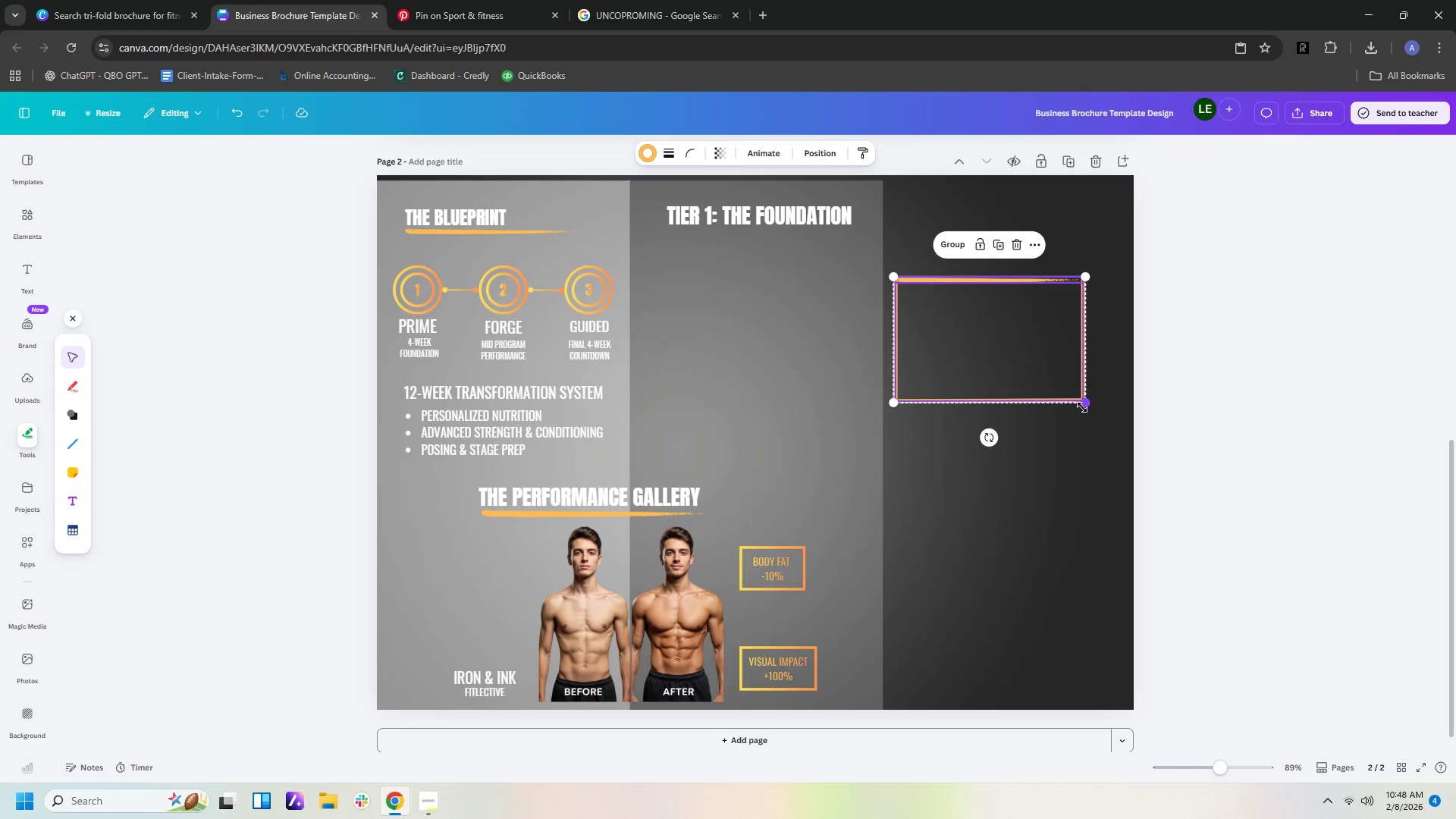 
left_click([1078, 427])
 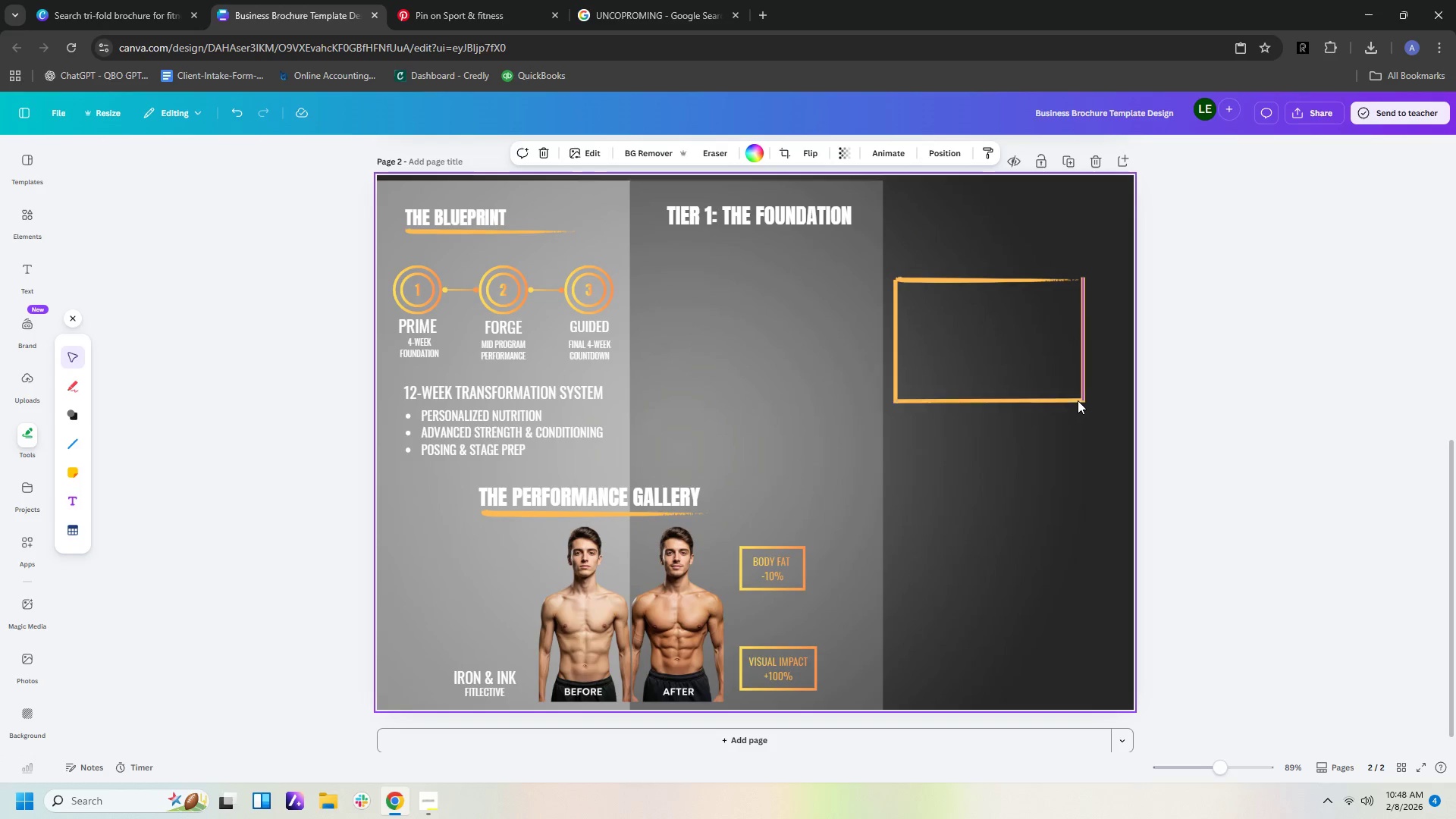 
left_click([1078, 400])
 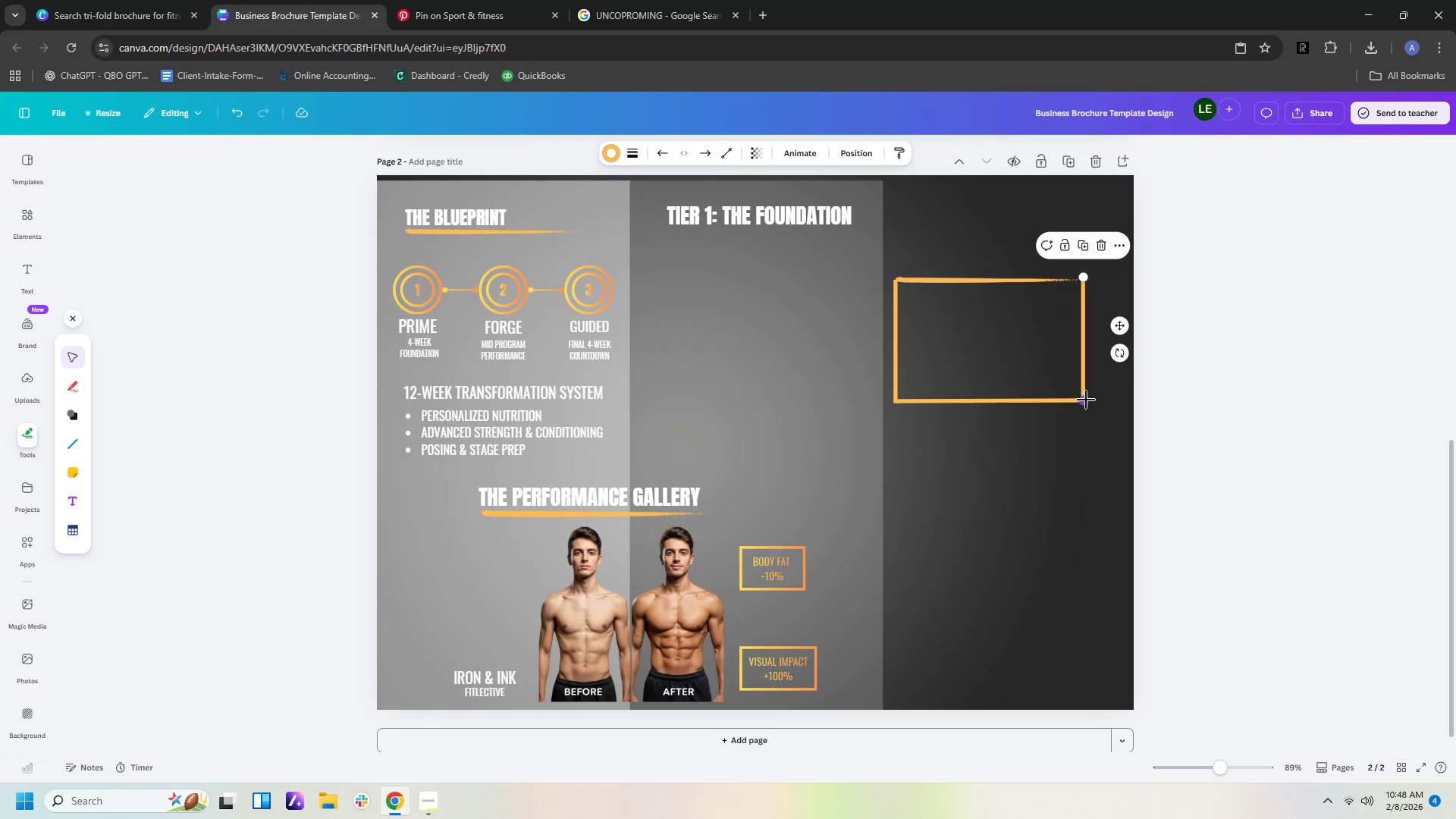 
mouse_move([1080, 406])
 